 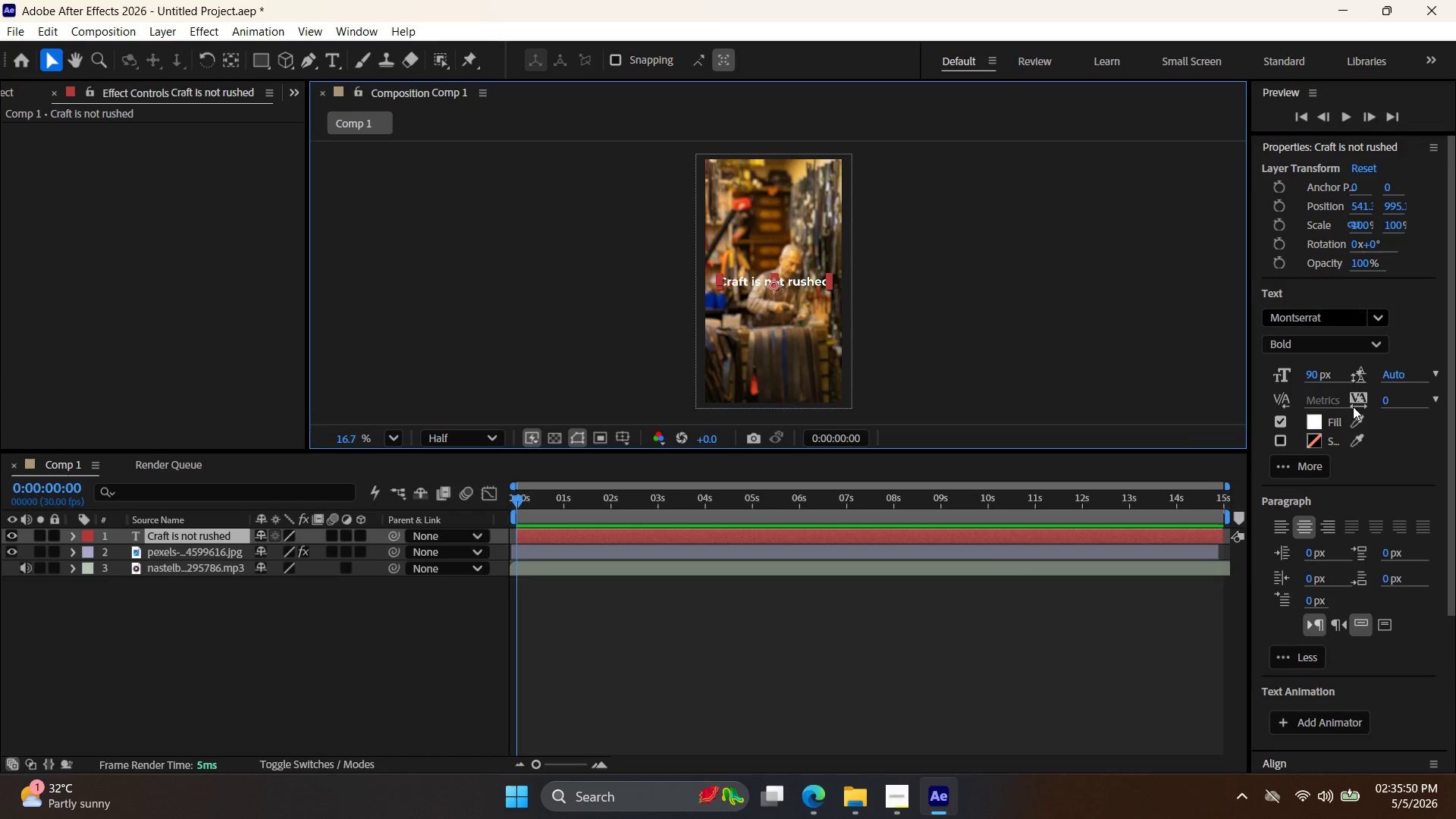 
double_click([1313, 372])
 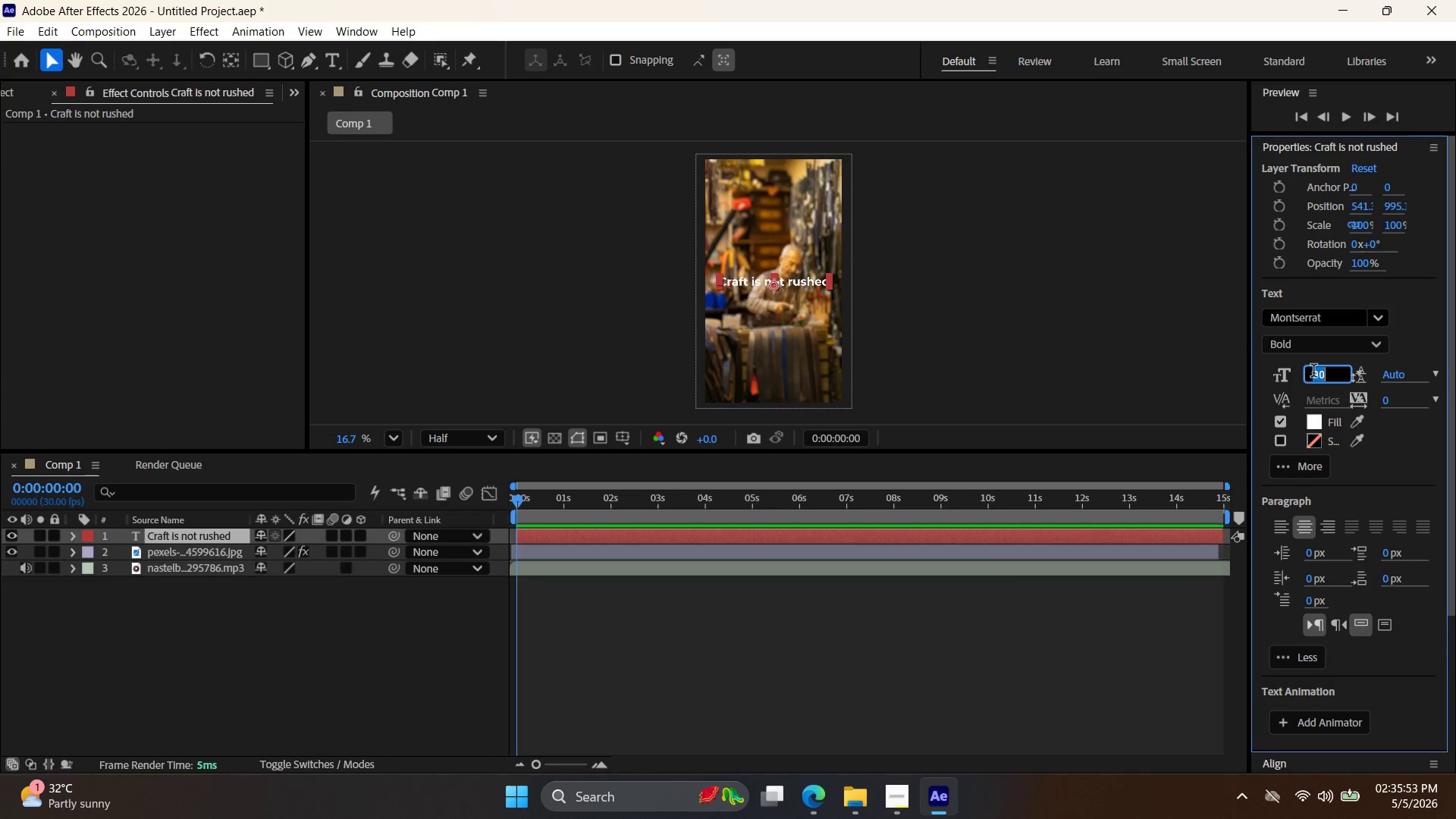 
triple_click([1313, 372])
 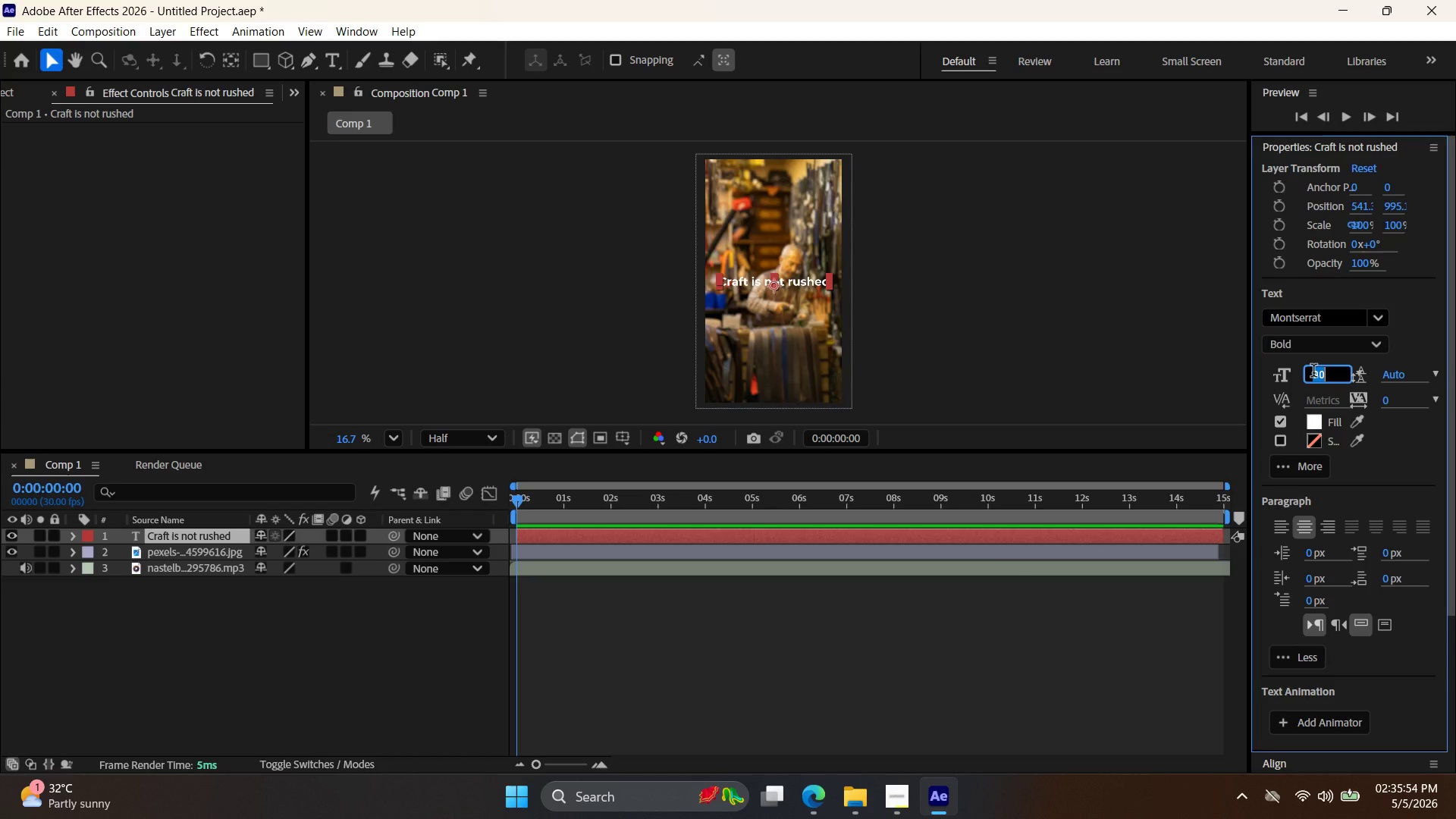 
key(Numpad8)
 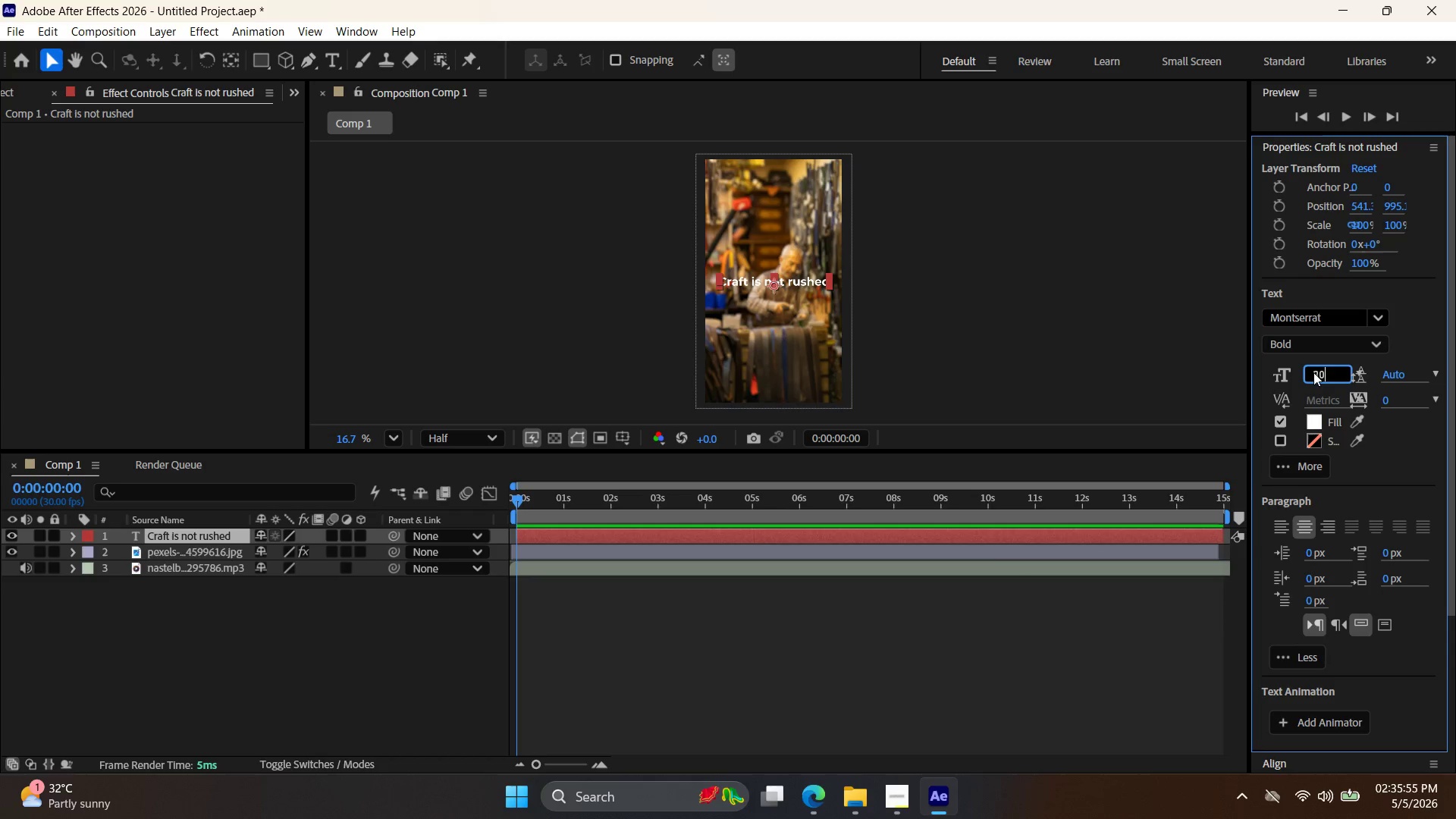 
key(Numpad0)
 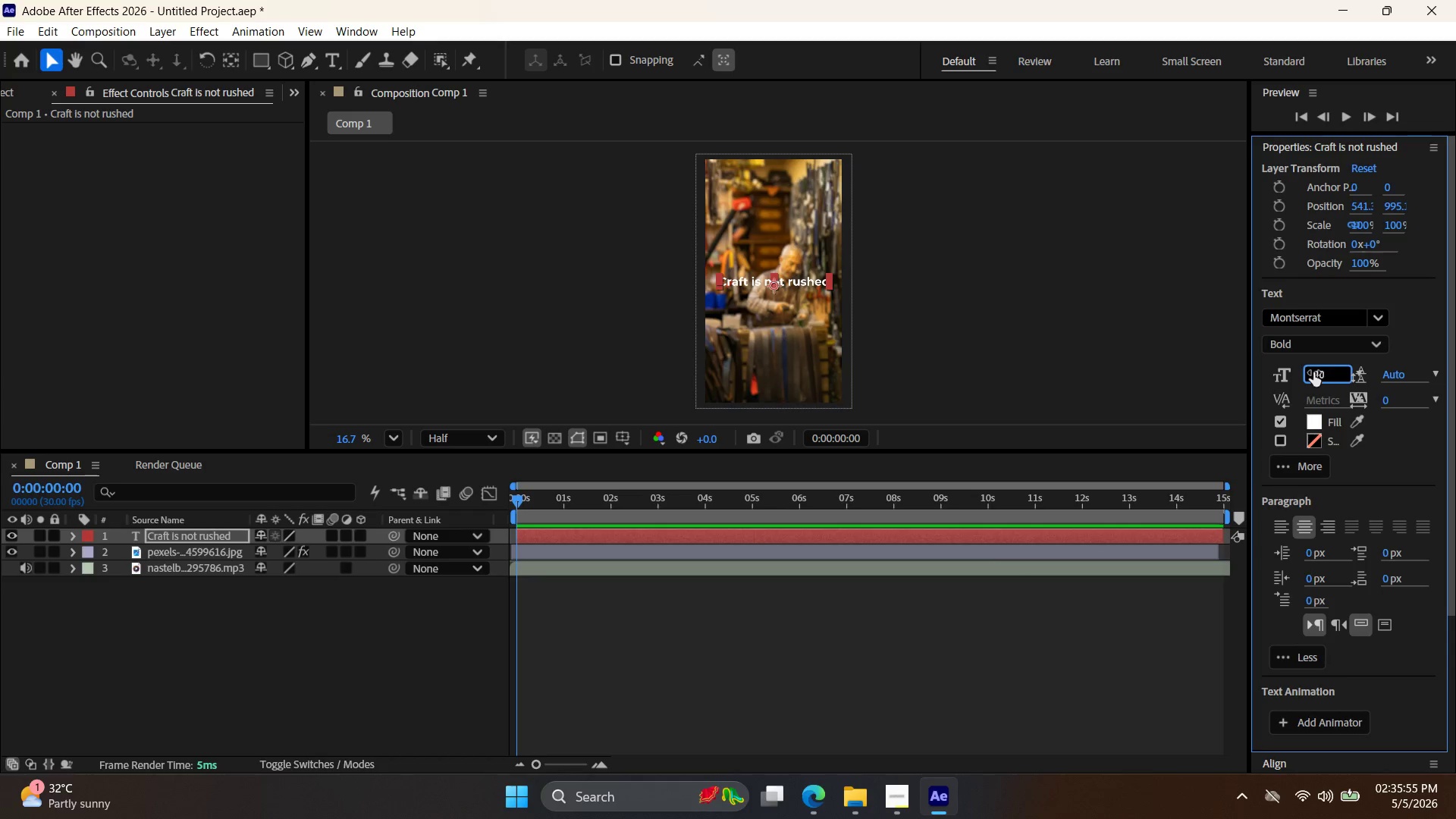 
key(NumpadEnter)
 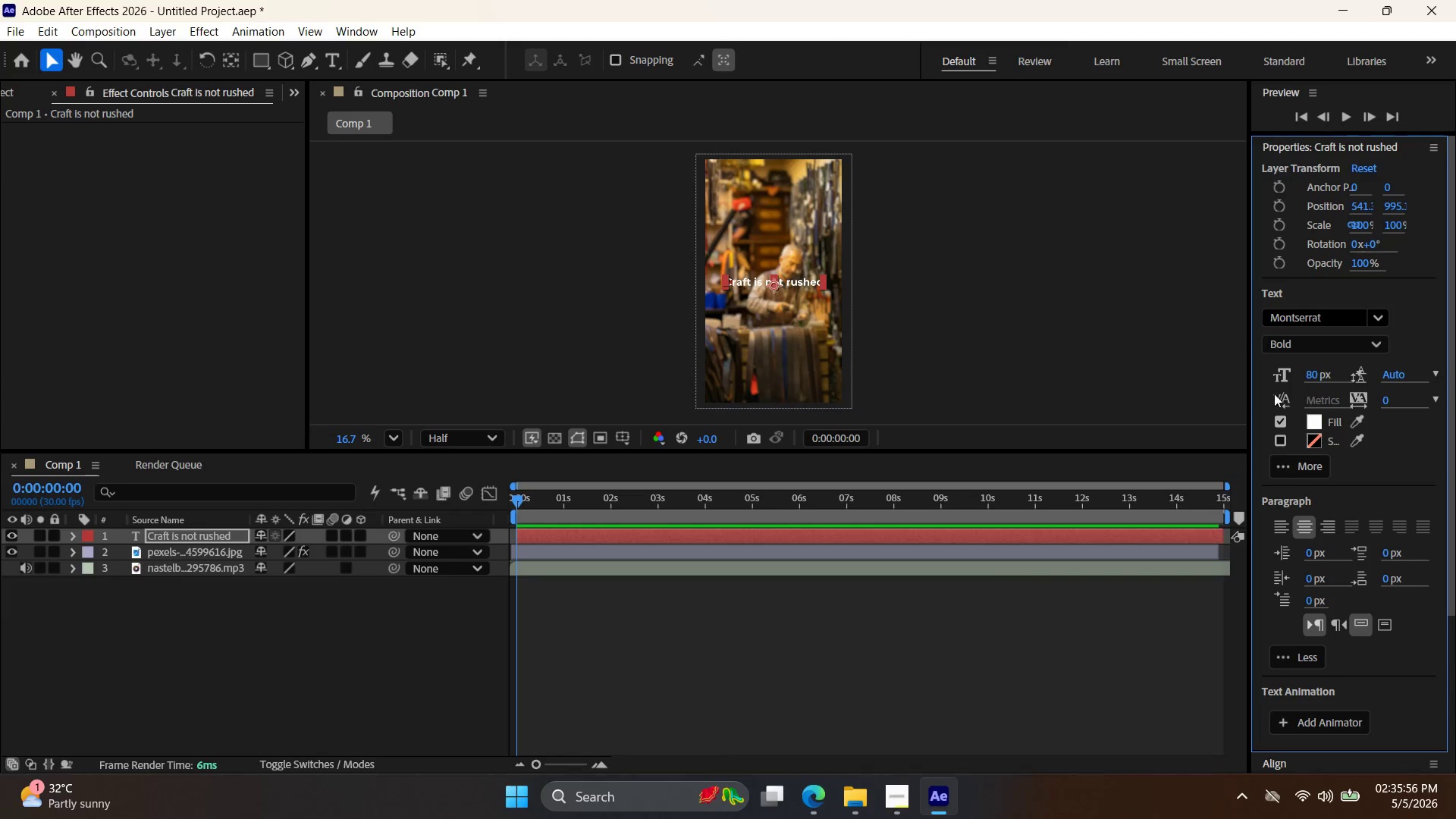 
left_click([1105, 296])
 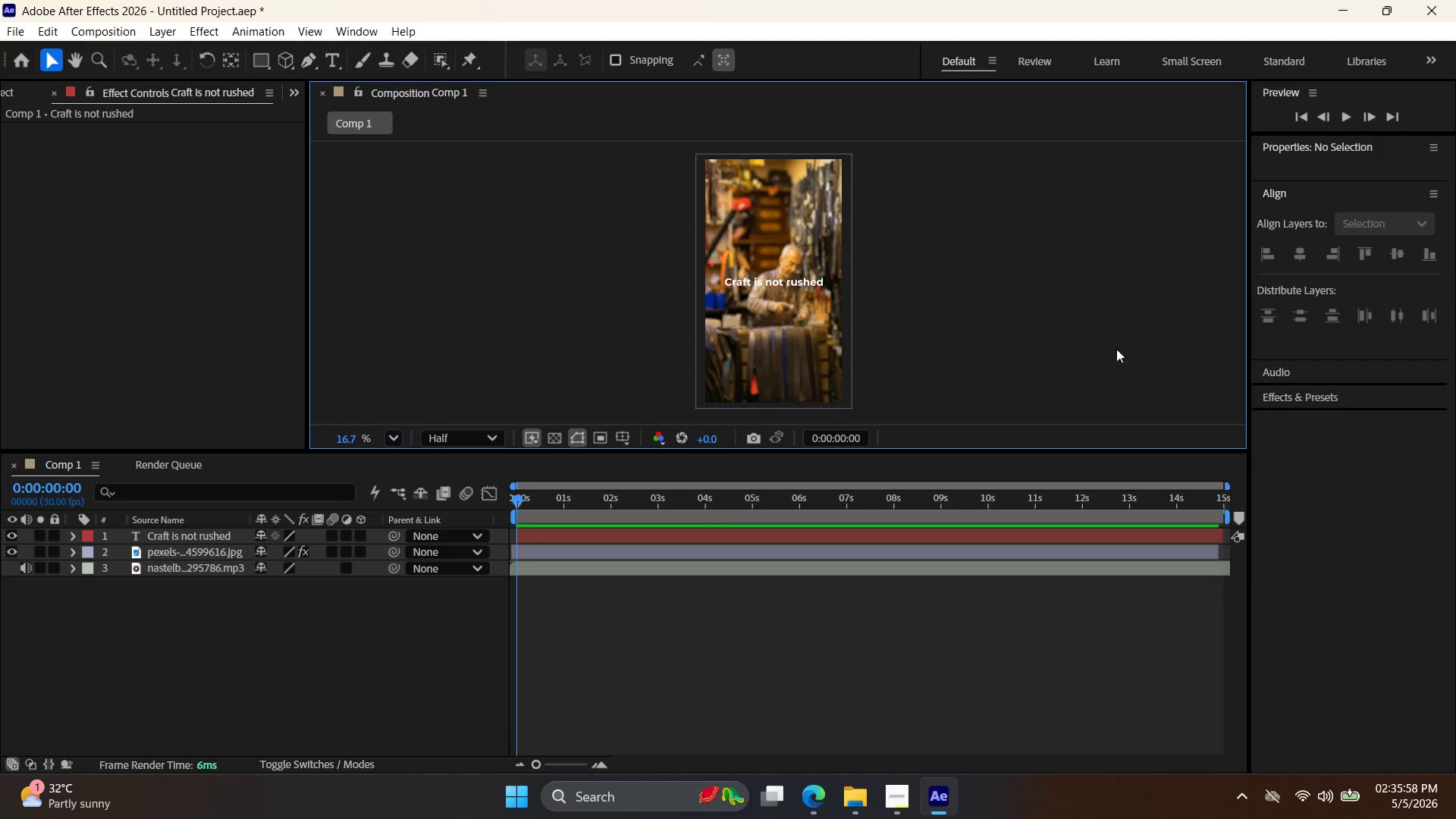 
left_click([795, 285])
 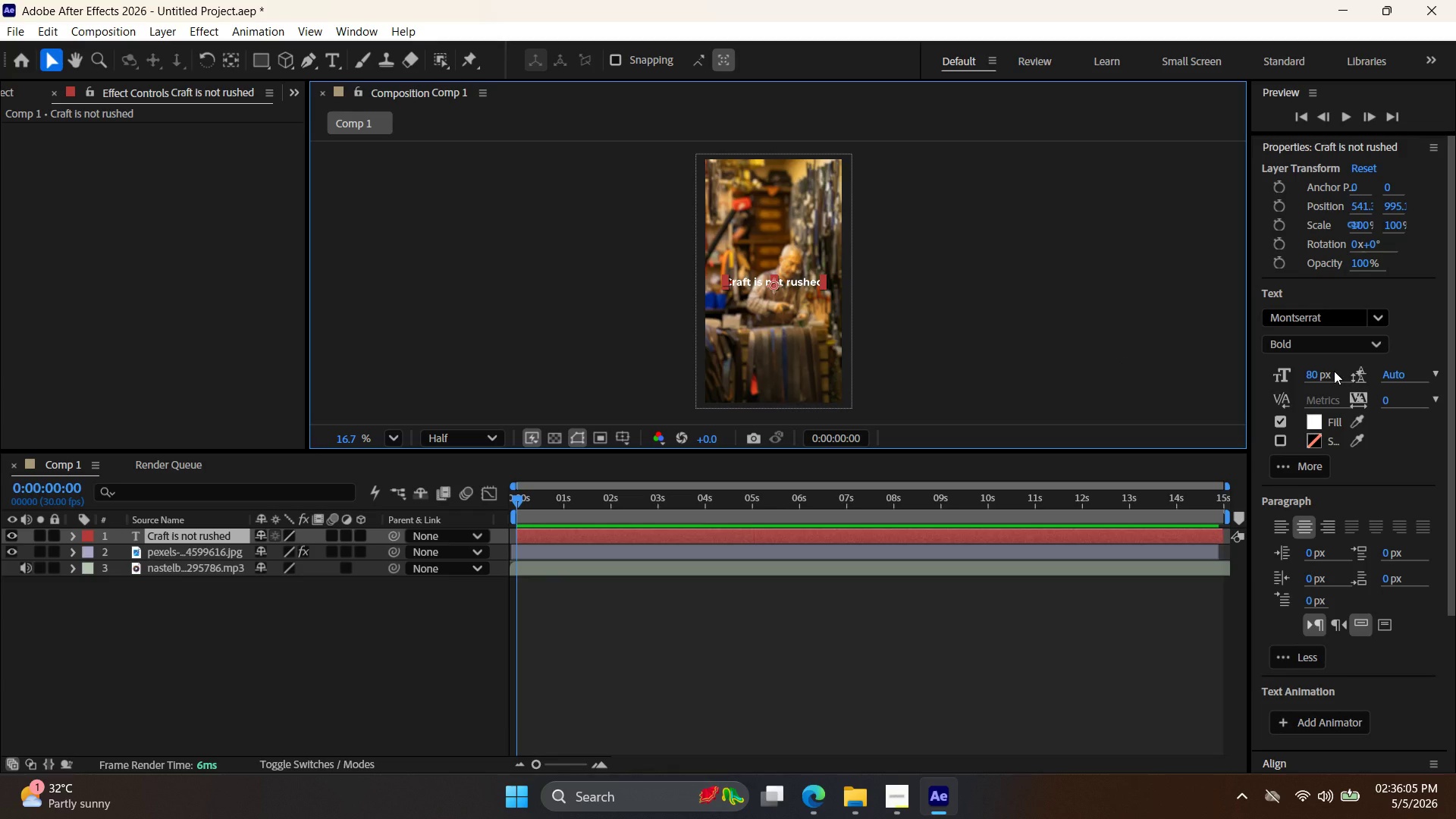 
wait(11.38)
 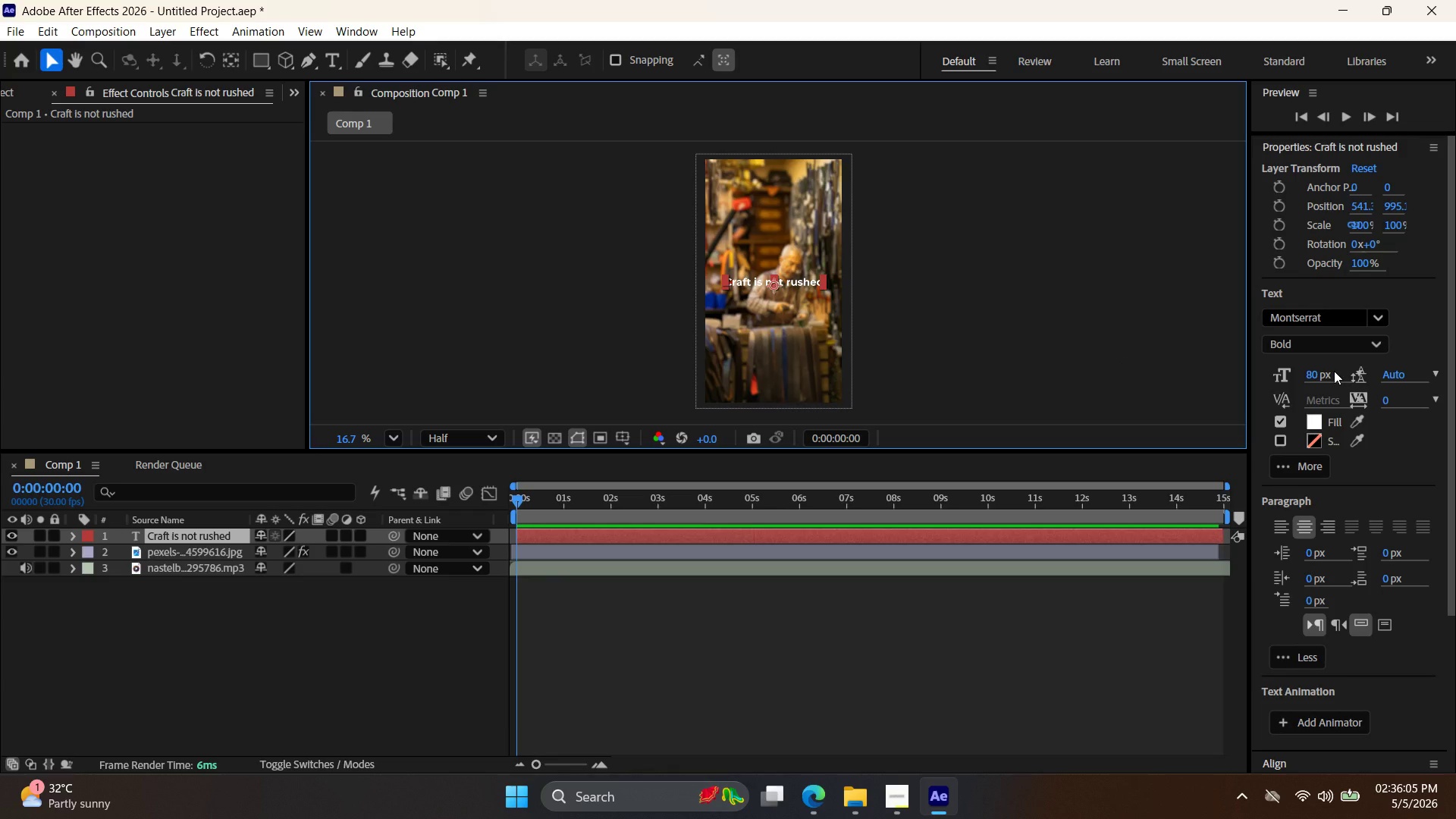 
key(P)
 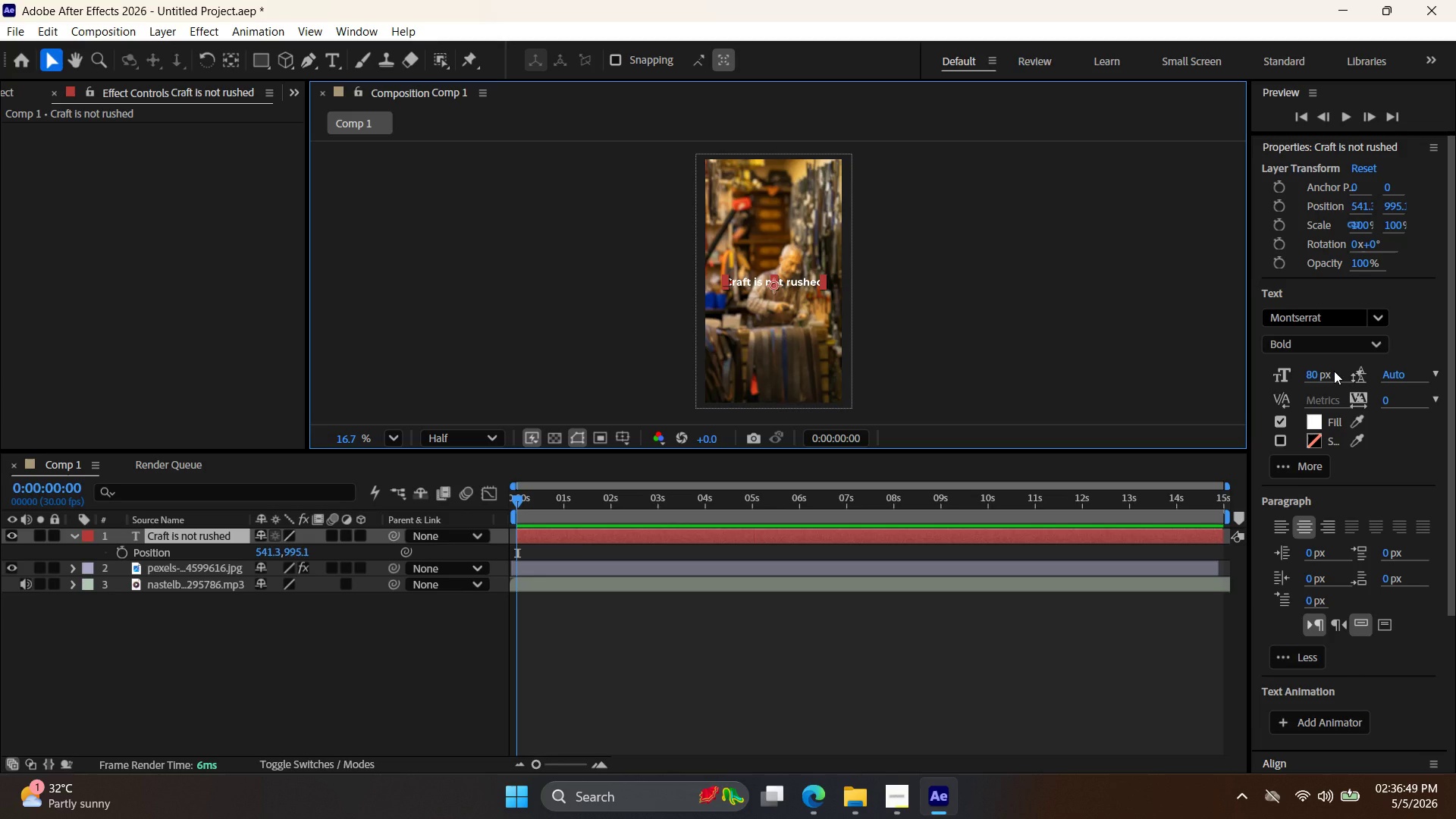 
wait(43.83)
 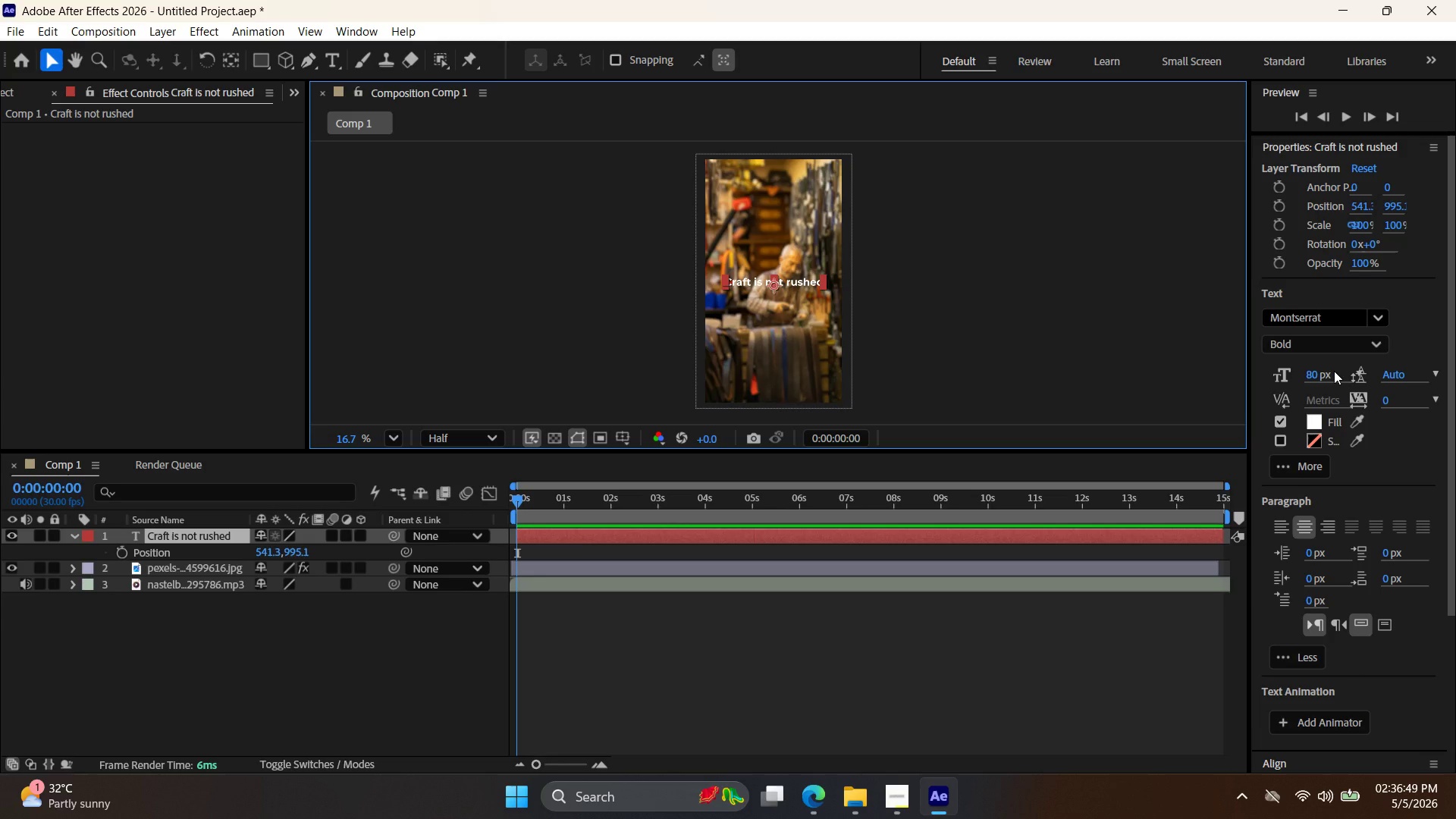 
left_click([830, 790])
 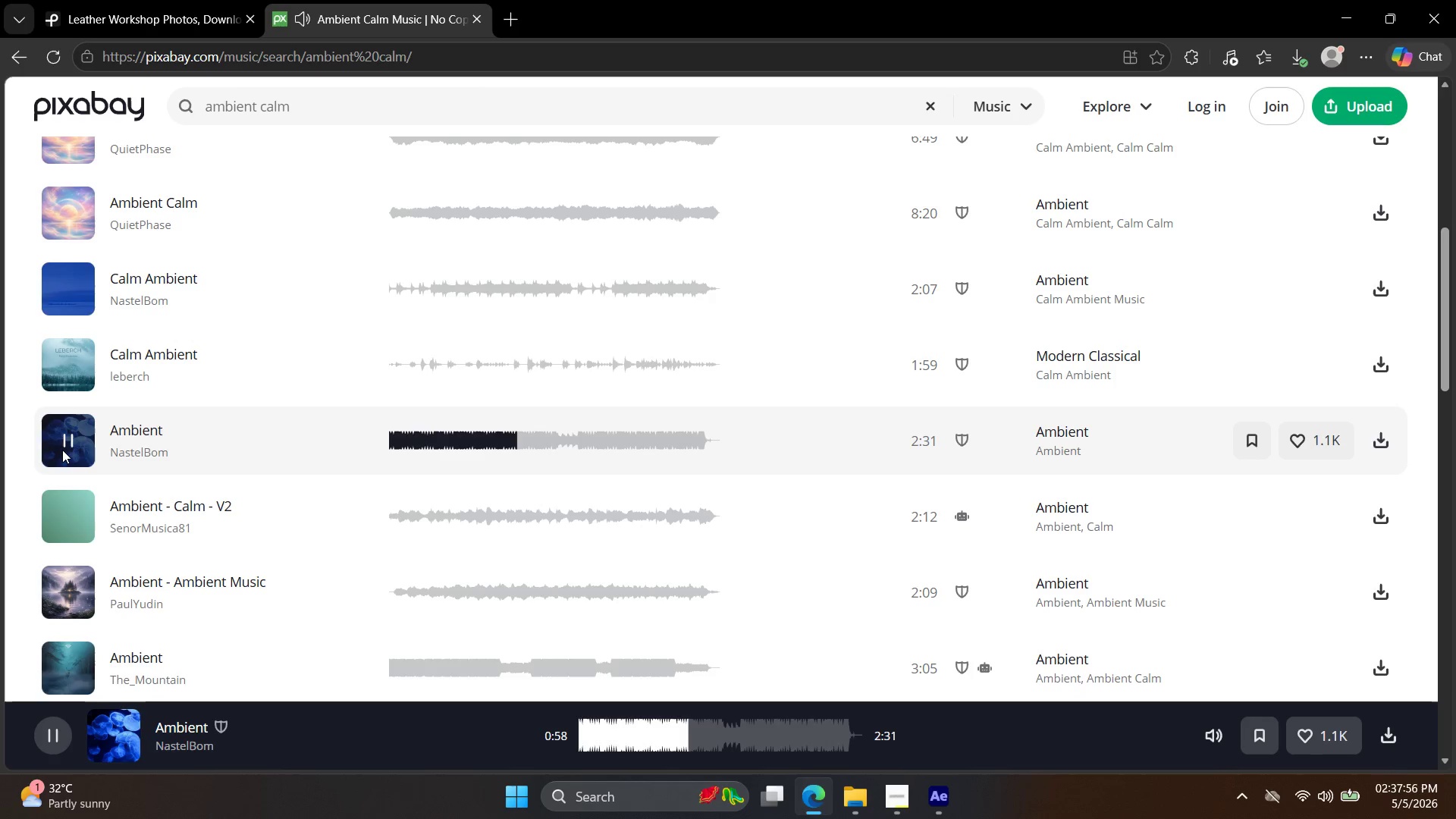 
wait(67.23)
 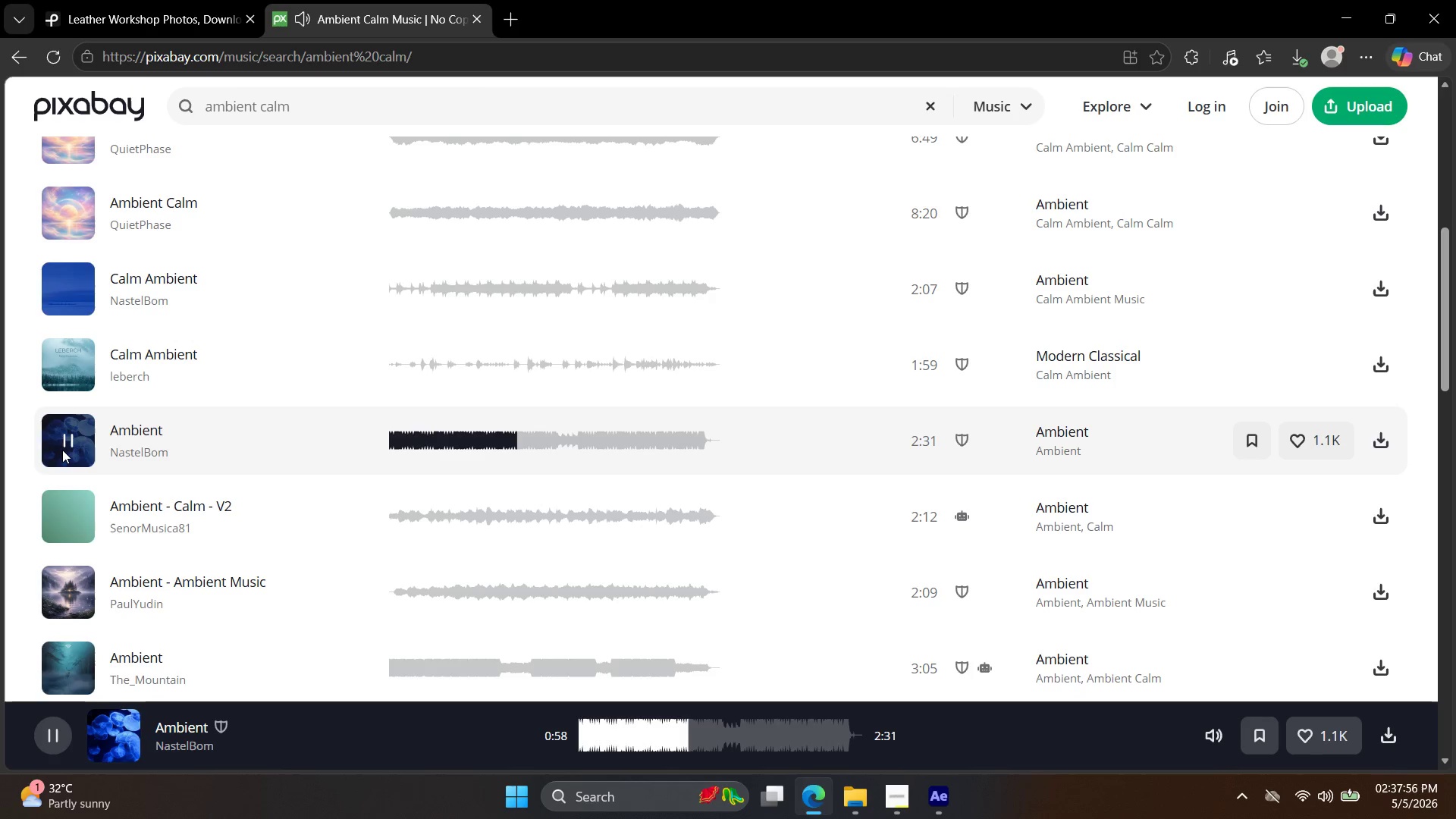 
left_click([52, 538])
 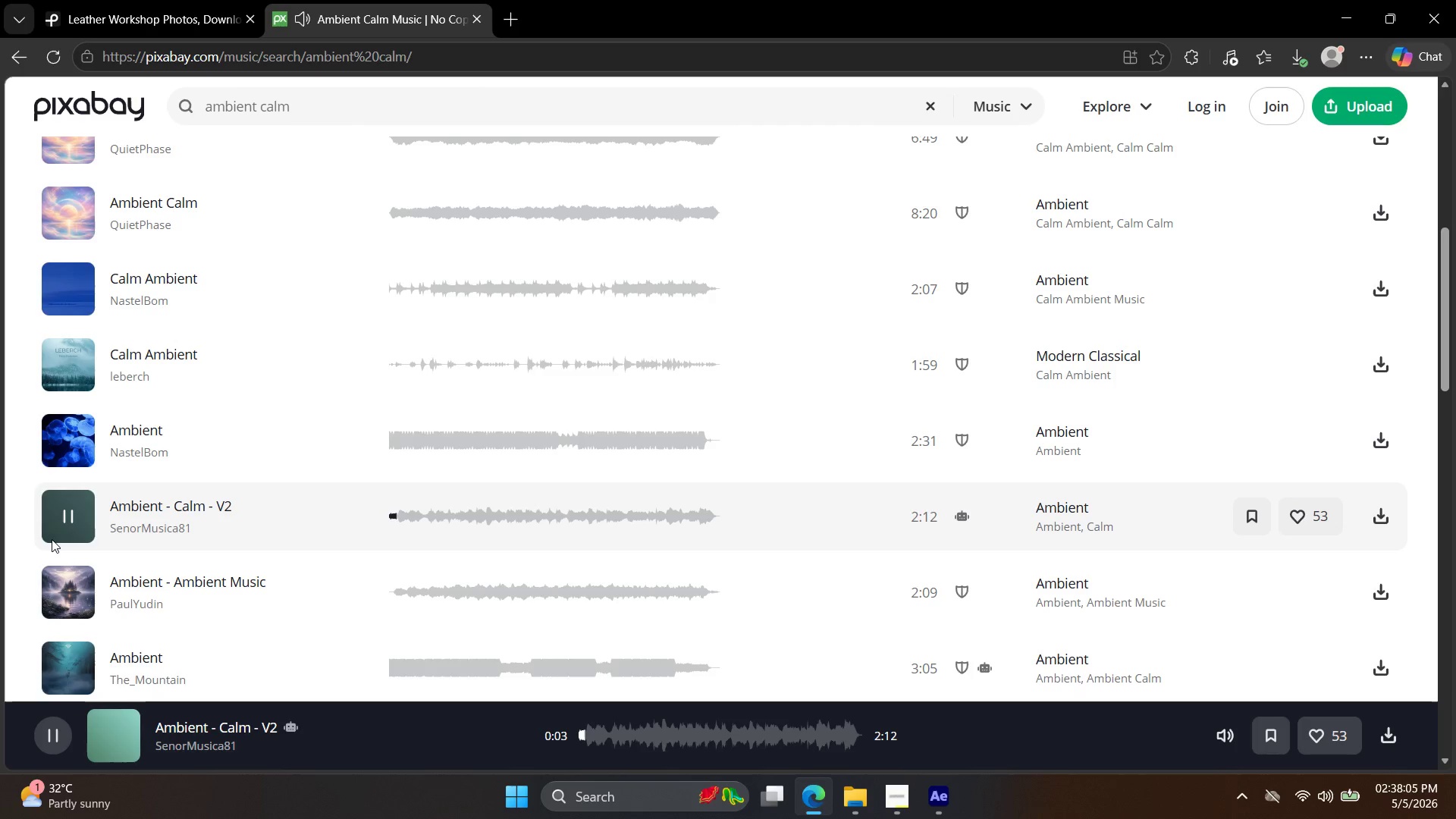 
scroll: coordinate [114, 460], scroll_direction: down, amount: 3.0
 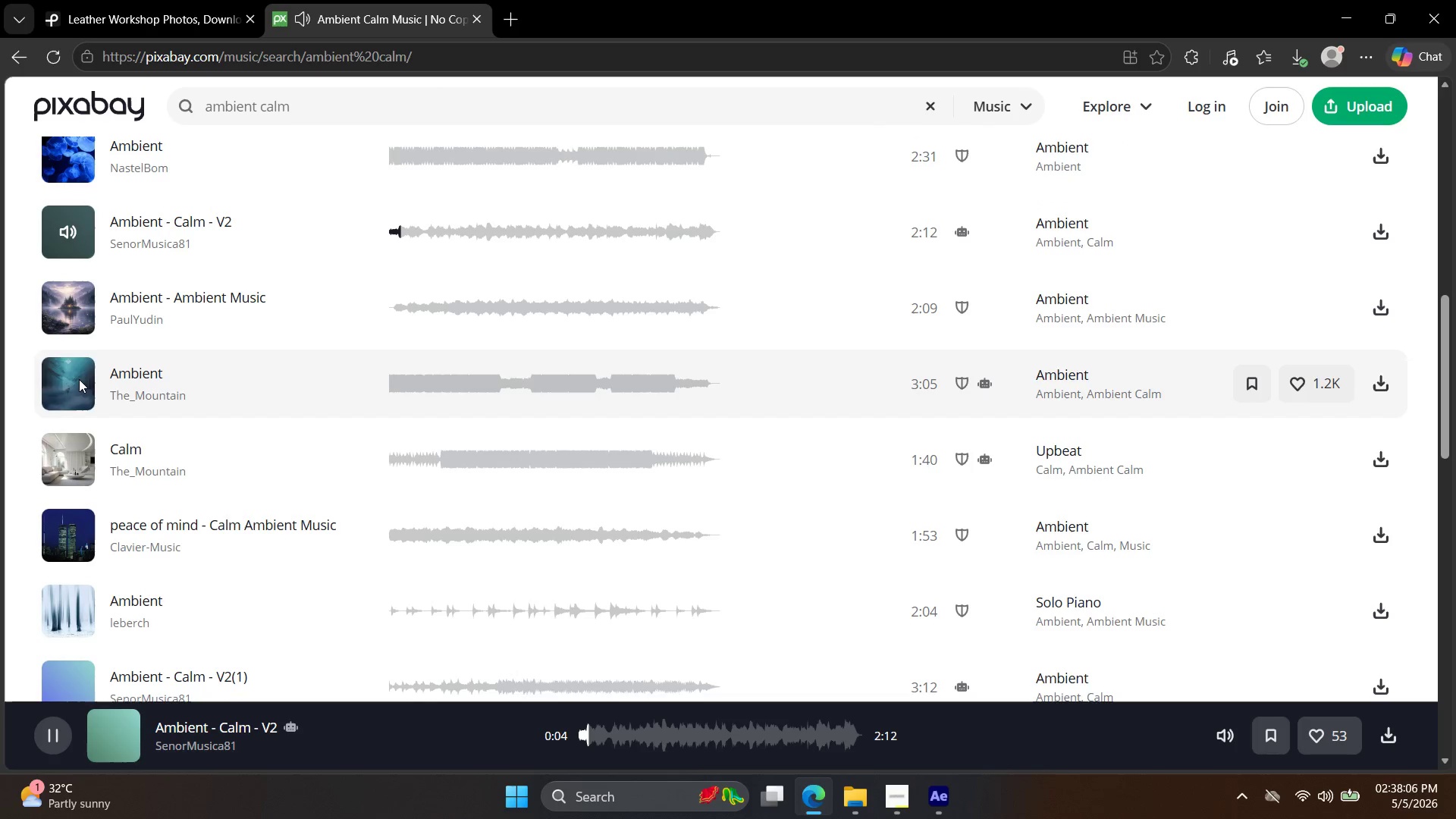 
left_click([79, 381])
 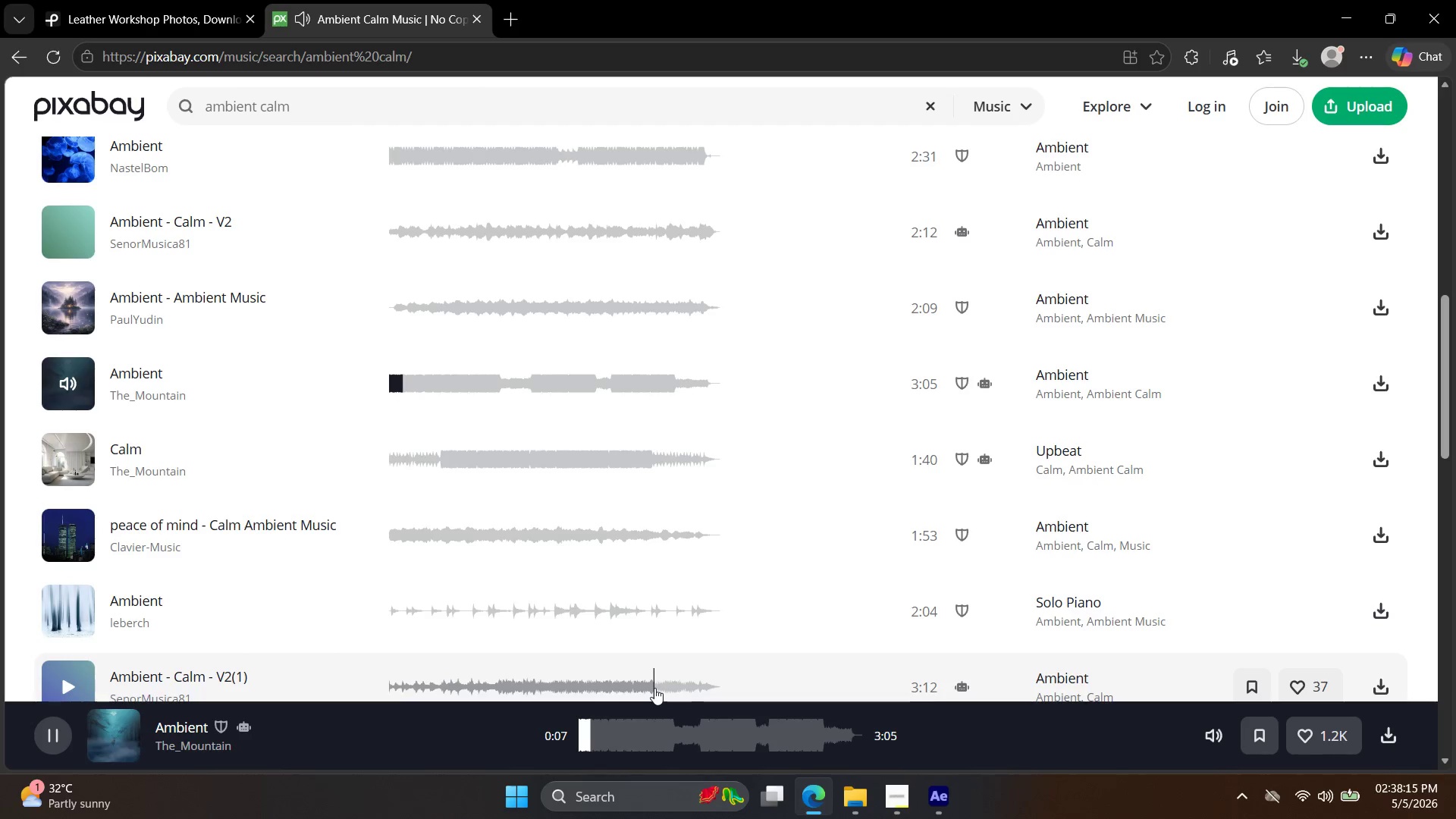 
wait(13.45)
 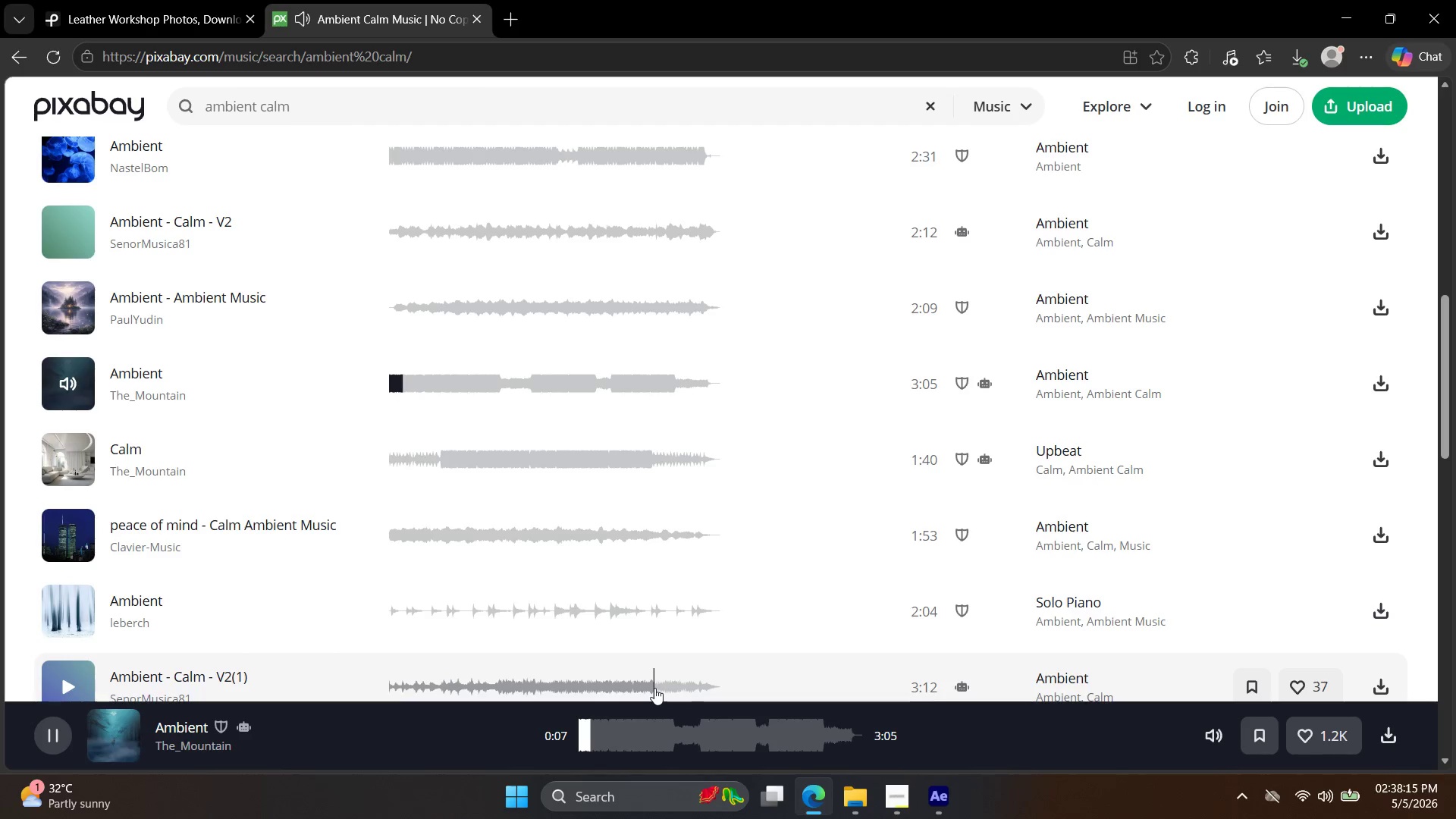 
left_click([940, 810])
 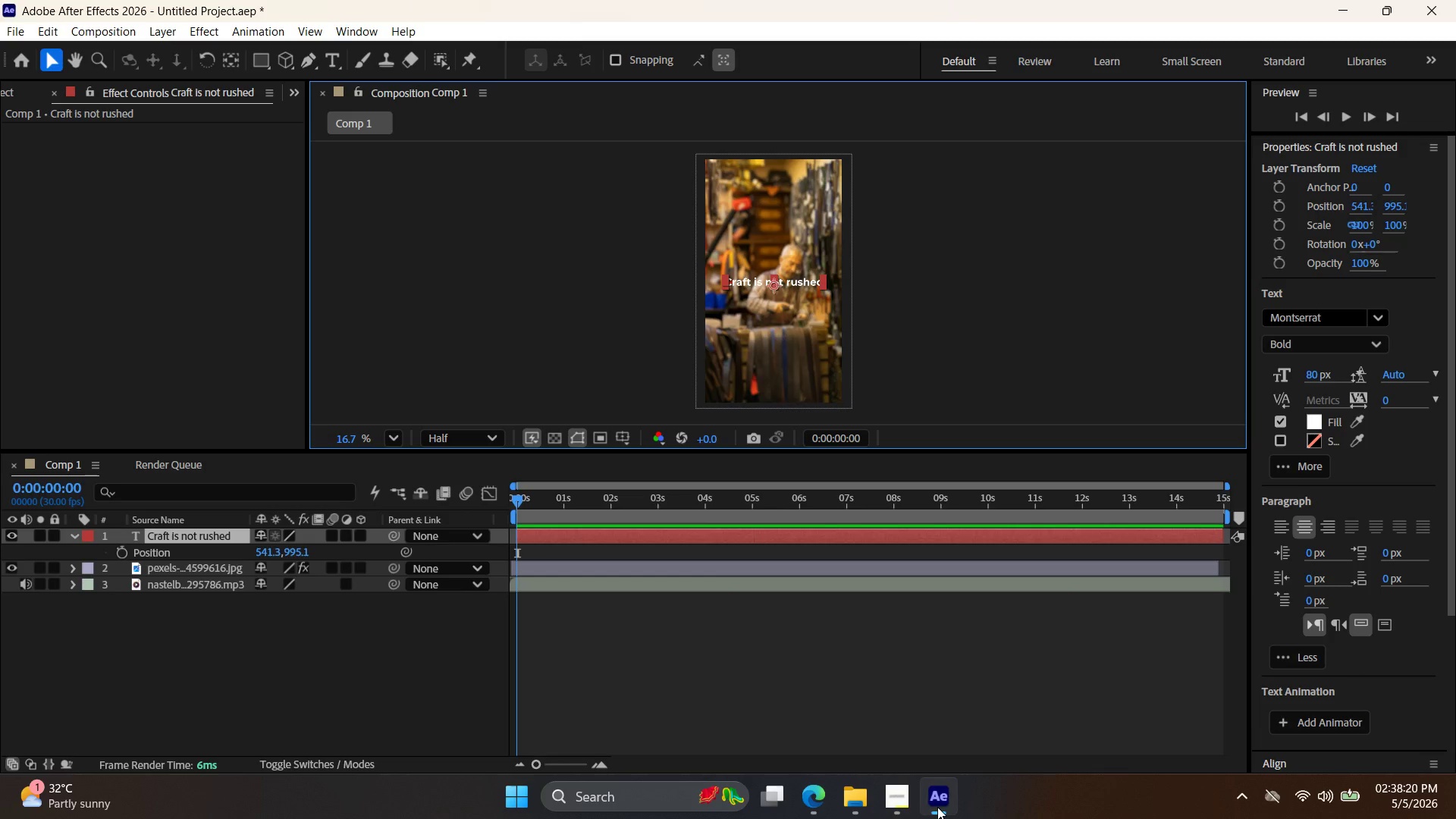 
left_click([937, 807])
 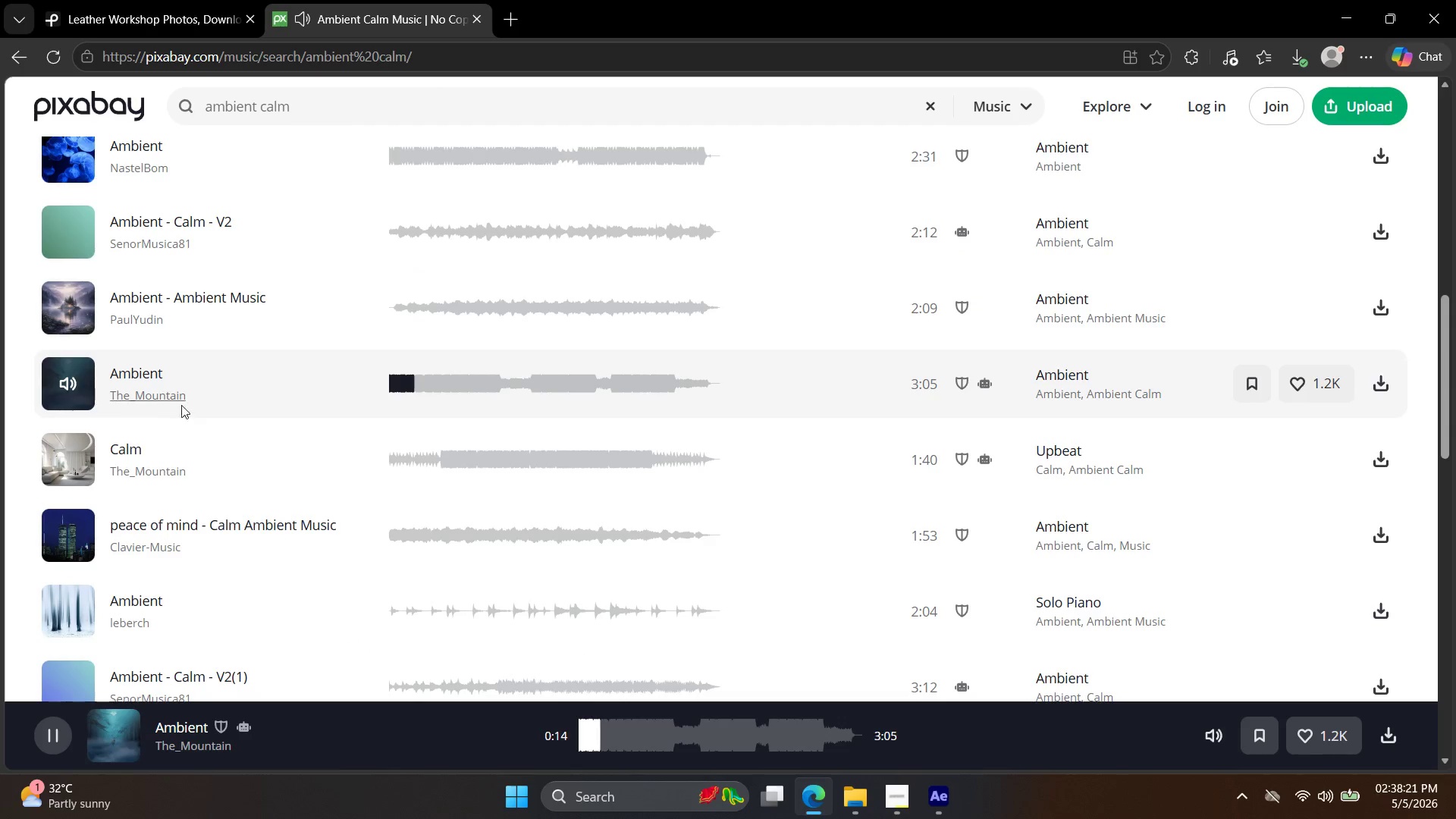 
left_click([72, 385])
 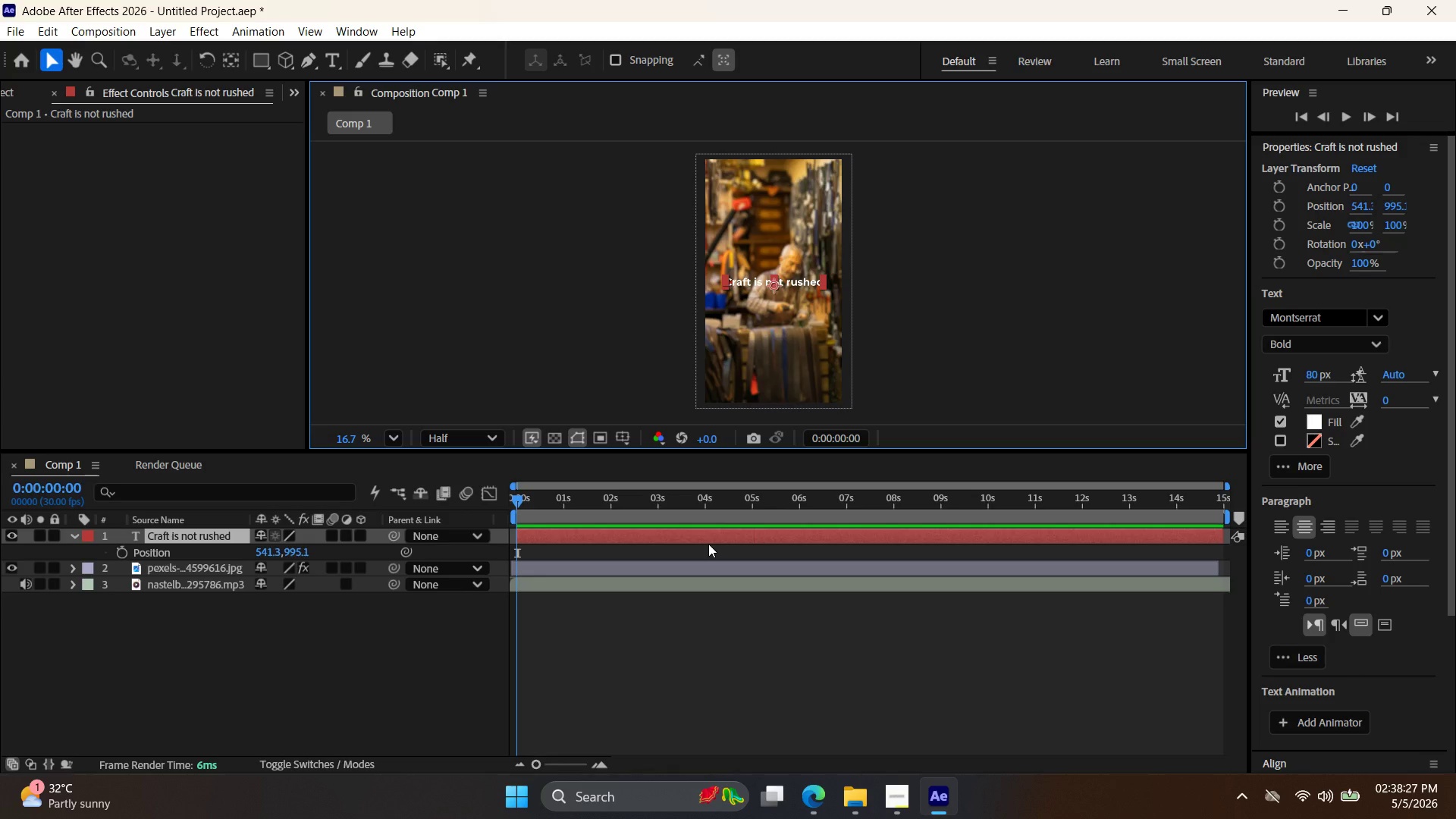 
wait(6.88)
 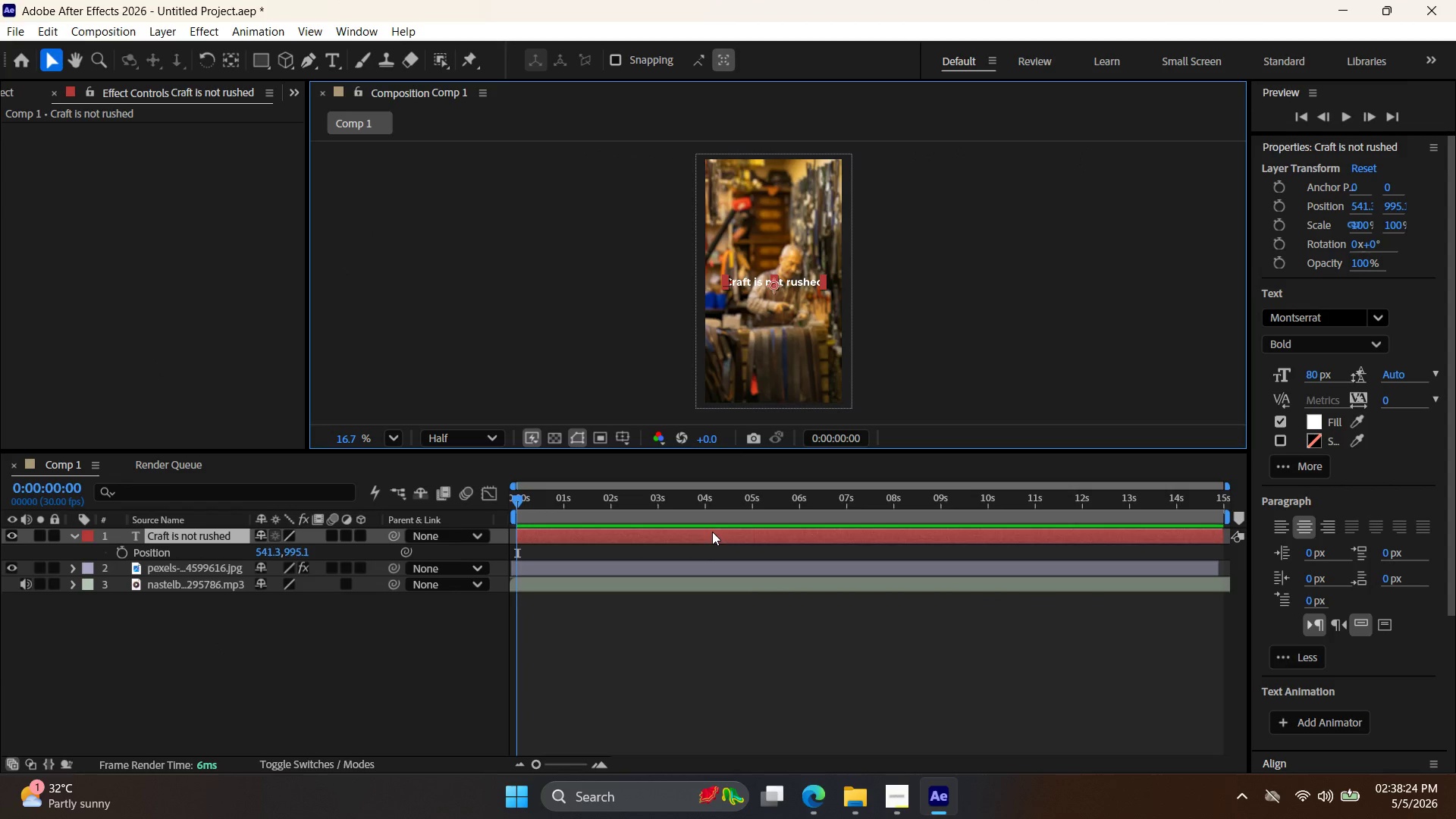 
left_click_drag(start_coordinate=[515, 500], to_coordinate=[522, 504])
 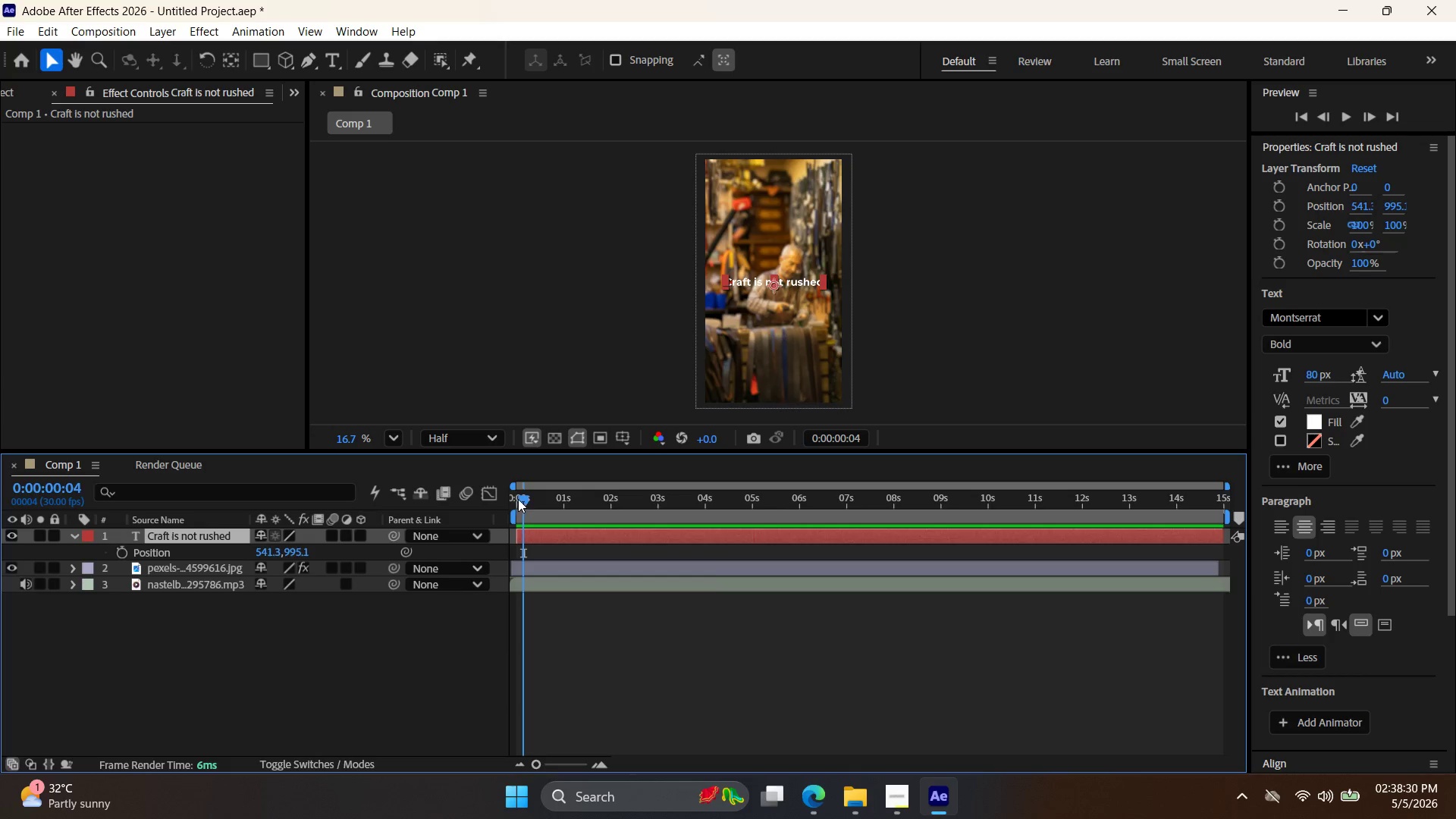 
left_click_drag(start_coordinate=[521, 499], to_coordinate=[512, 504])
 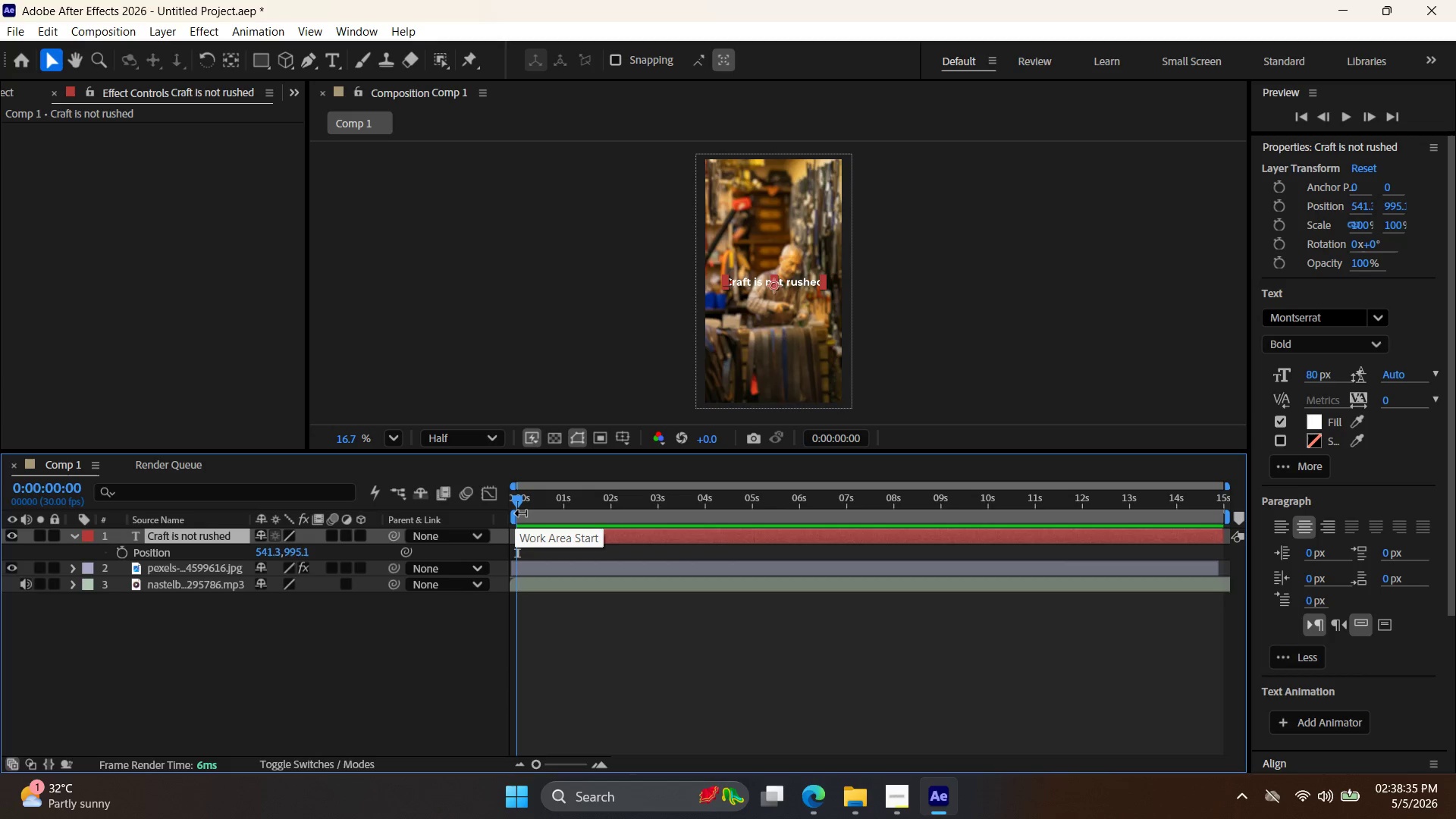 
wait(8.95)
 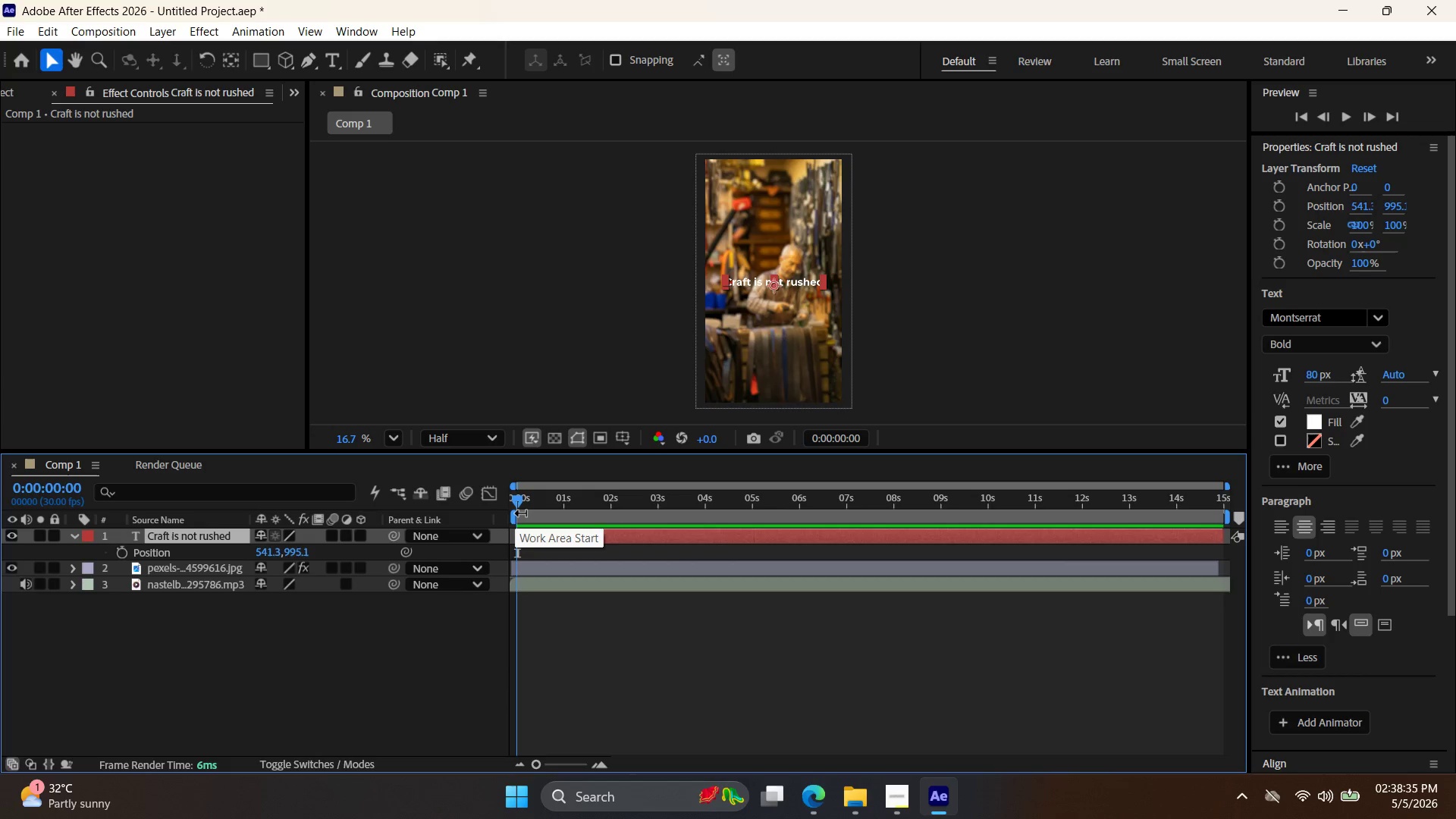 
left_click([121, 551])
 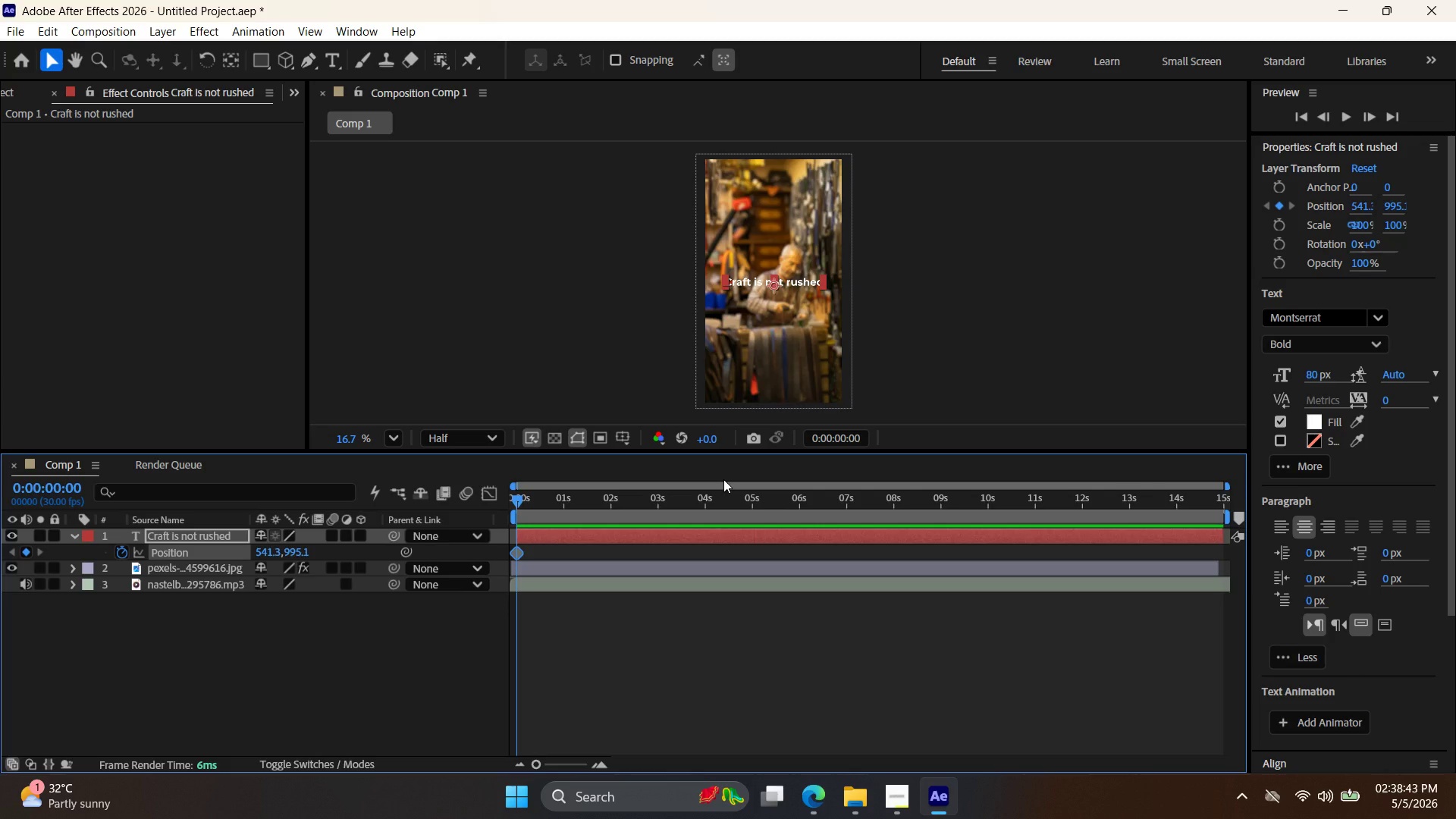 
wait(8.47)
 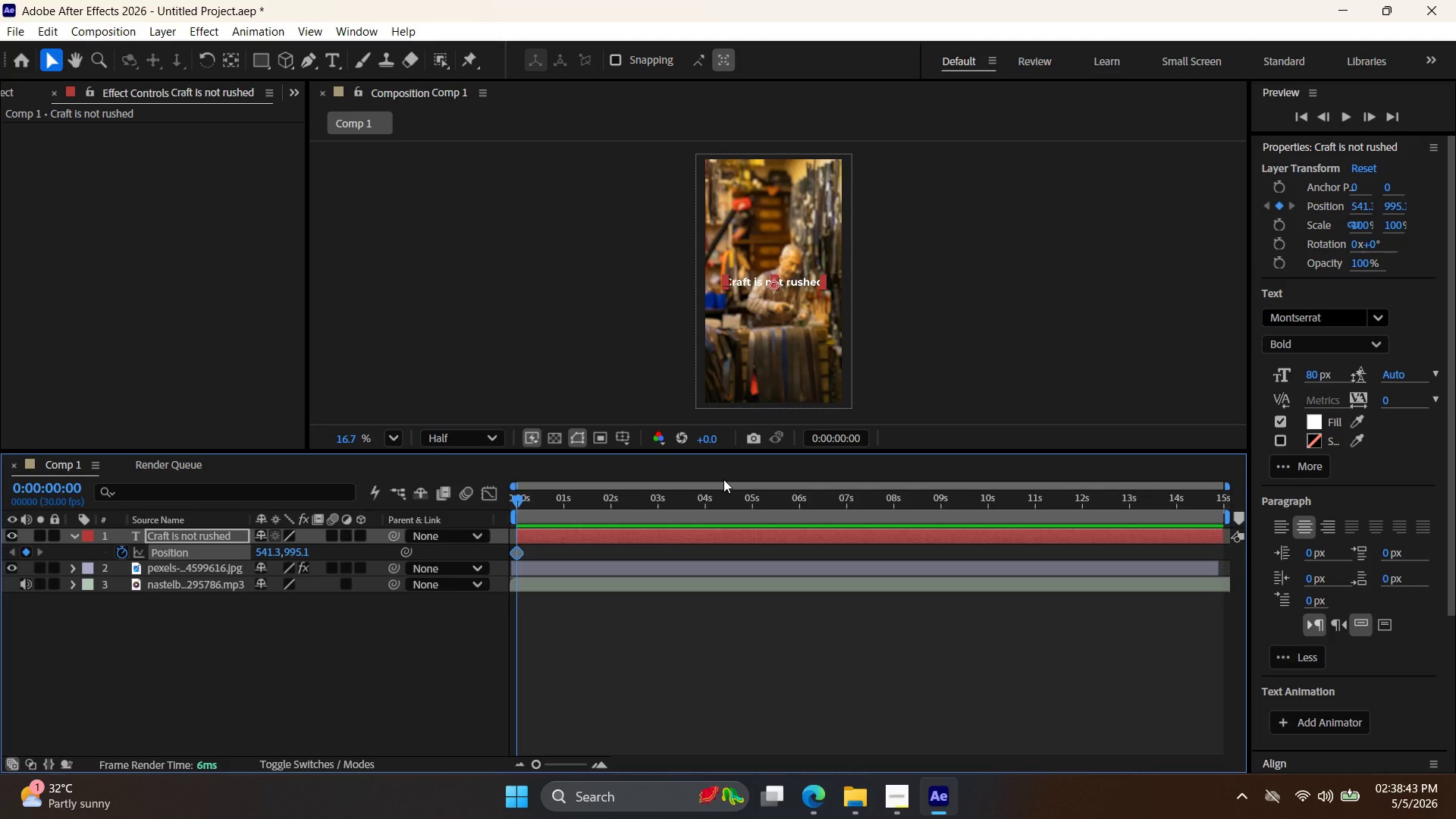 
double_click([1373, 118])
 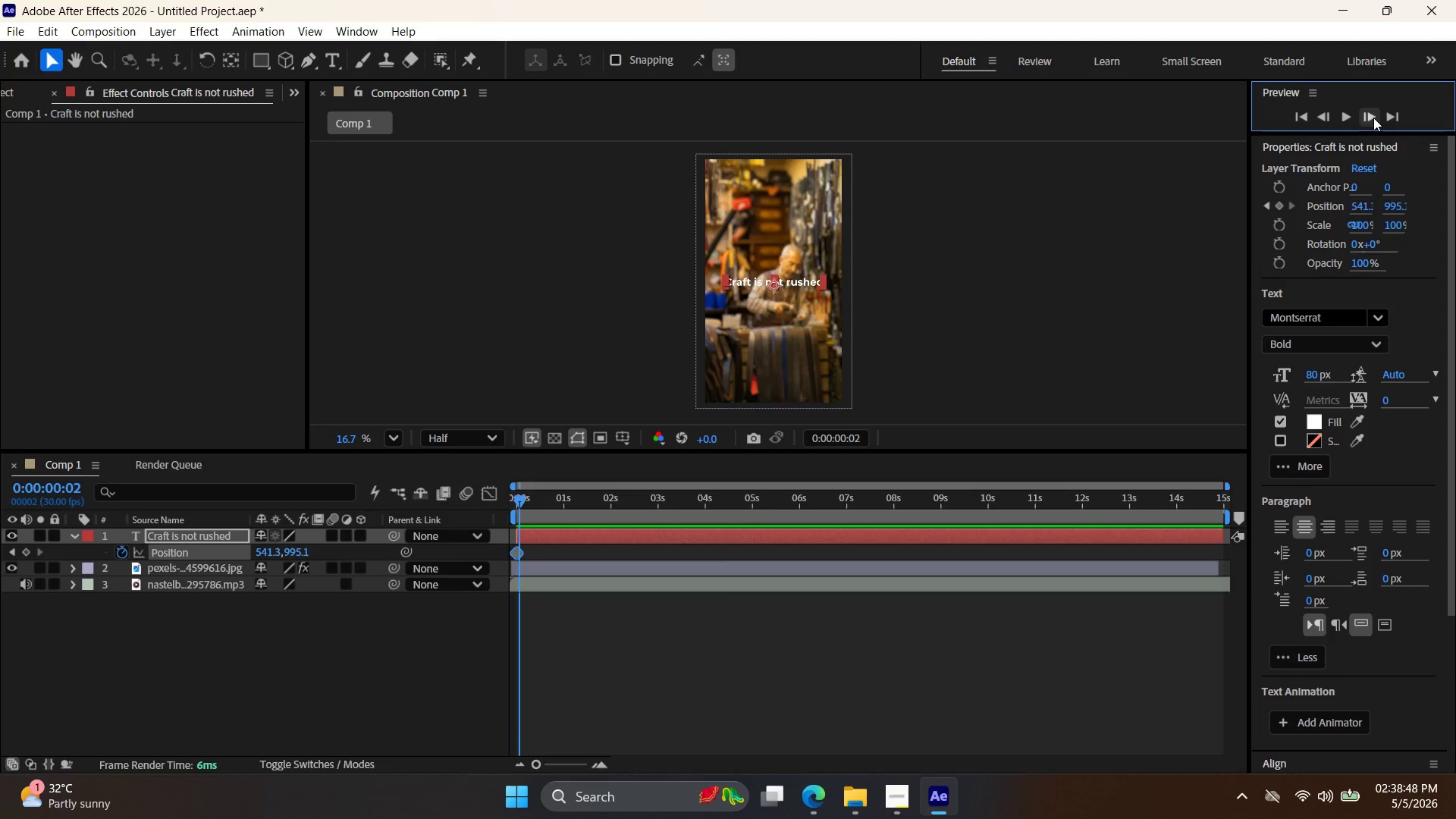 
triple_click([1373, 118])
 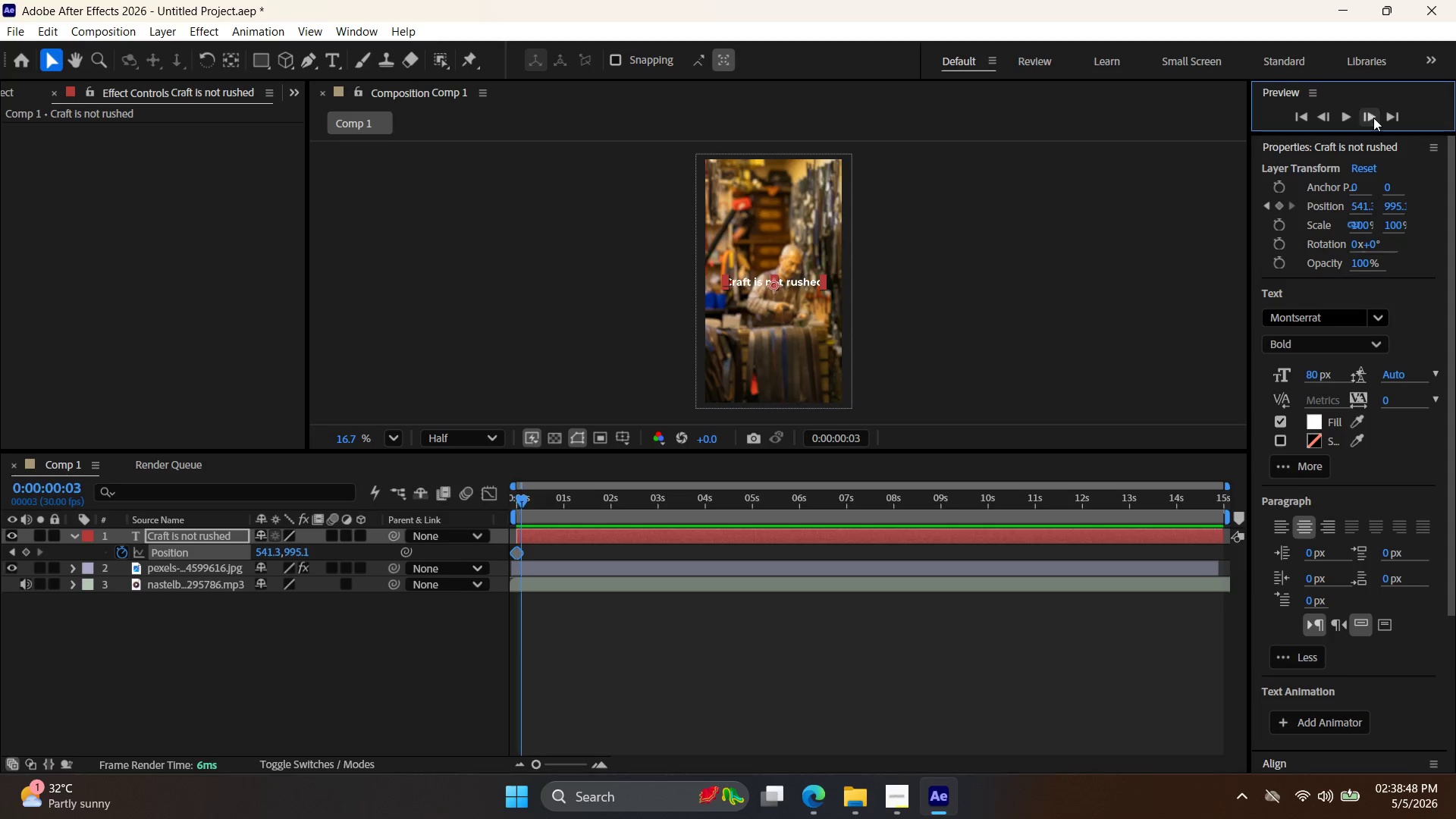 
triple_click([1373, 118])
 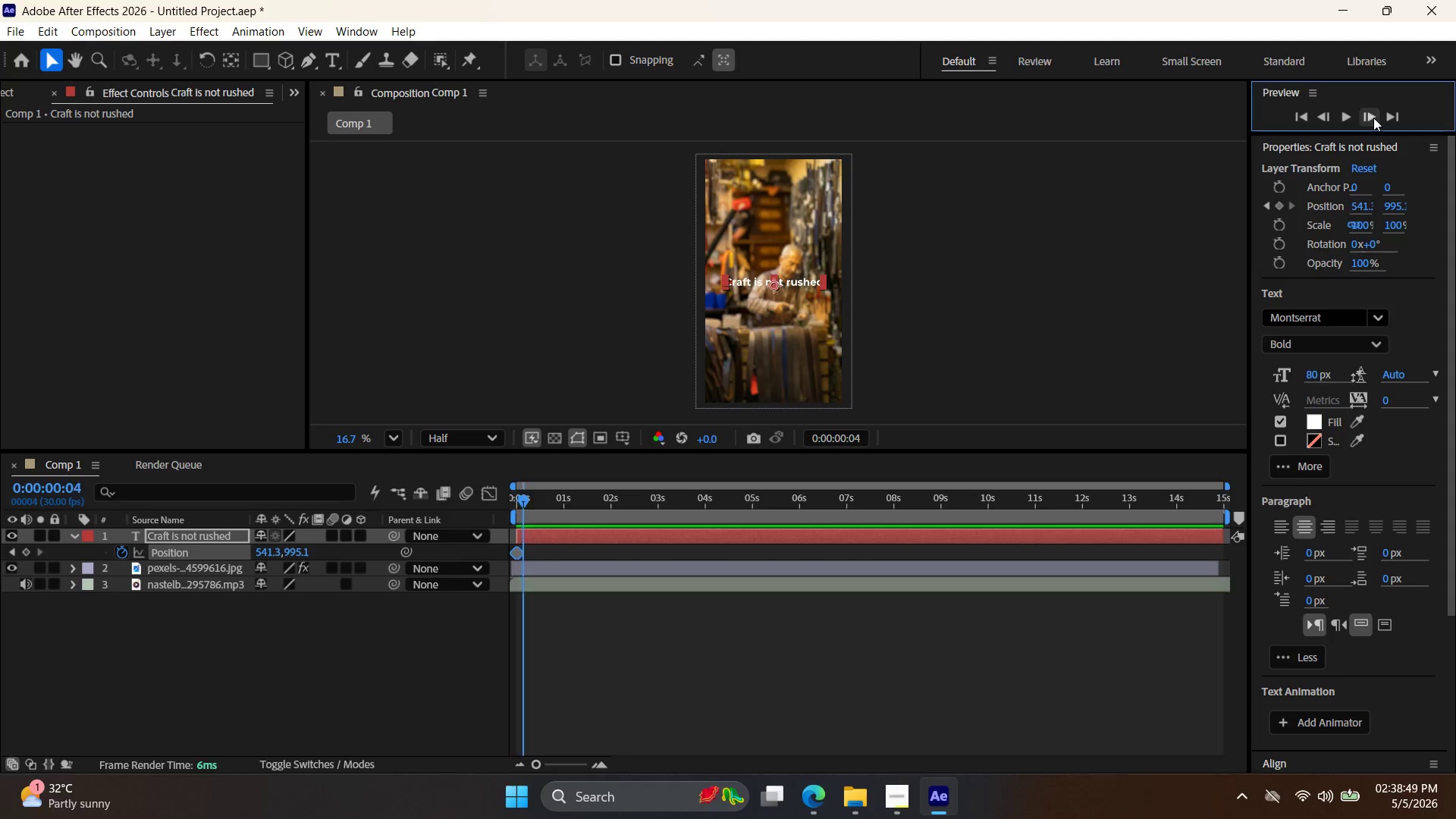 
triple_click([1373, 118])
 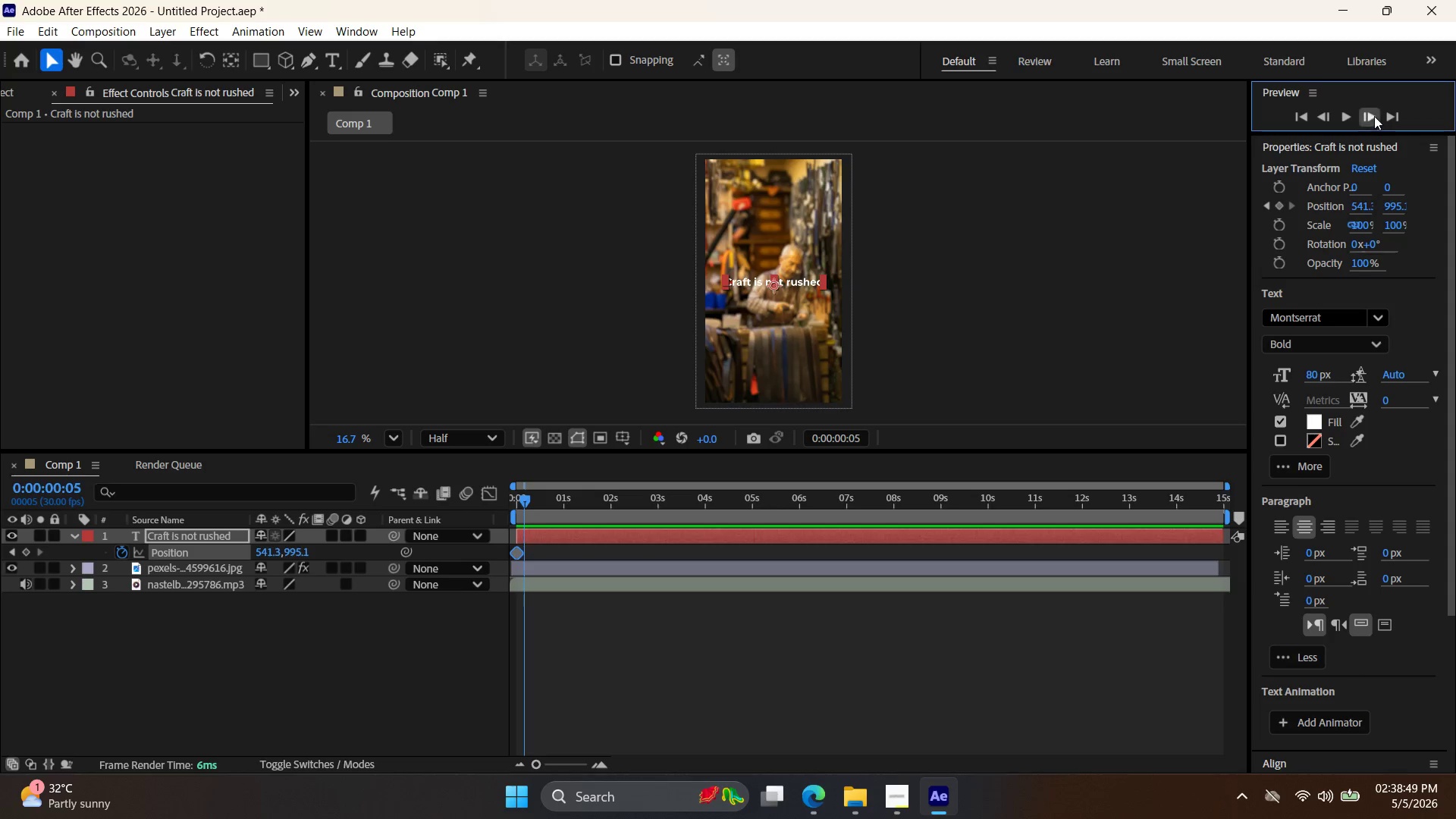 
triple_click([1374, 116])
 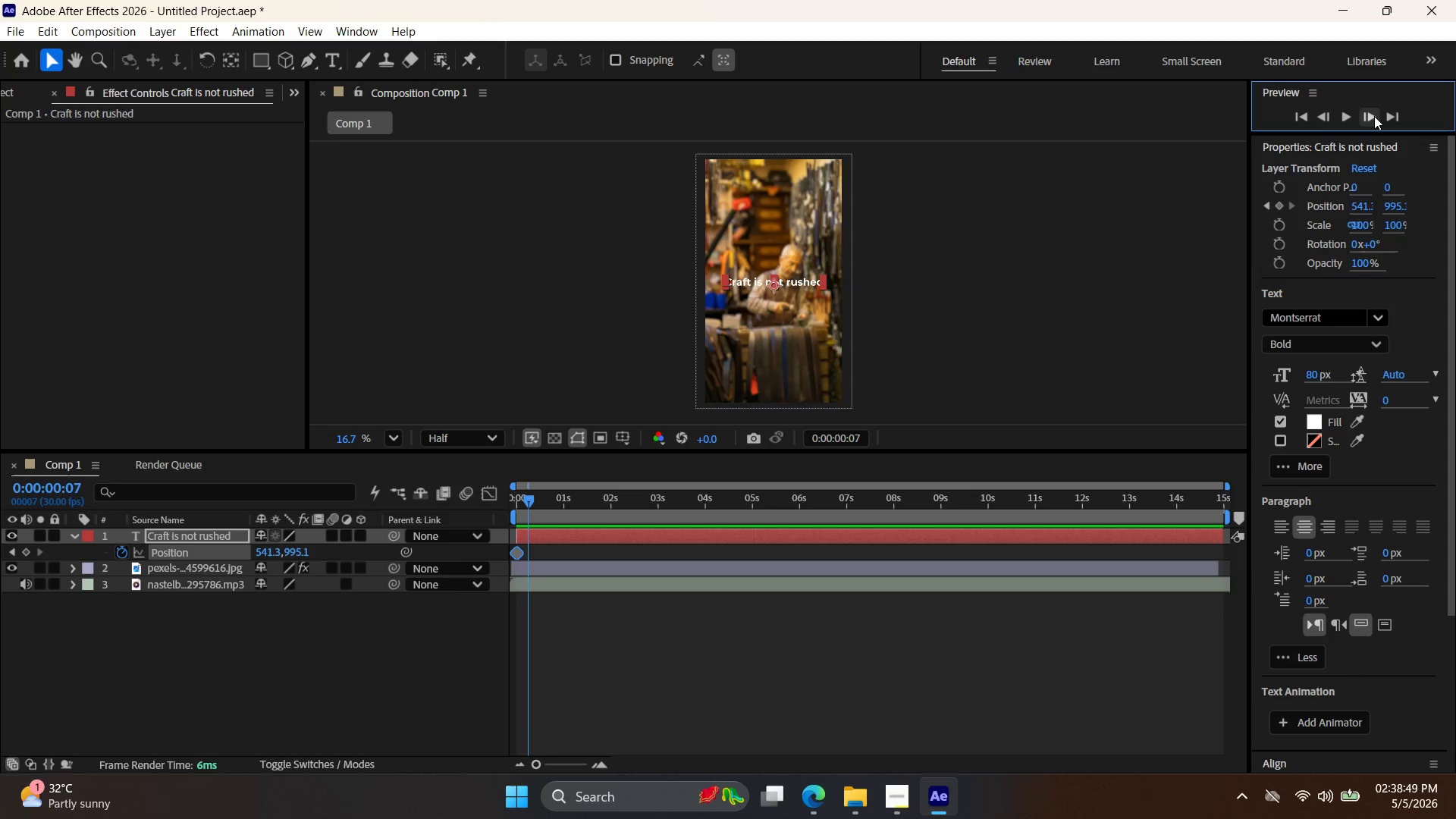 
triple_click([1374, 116])
 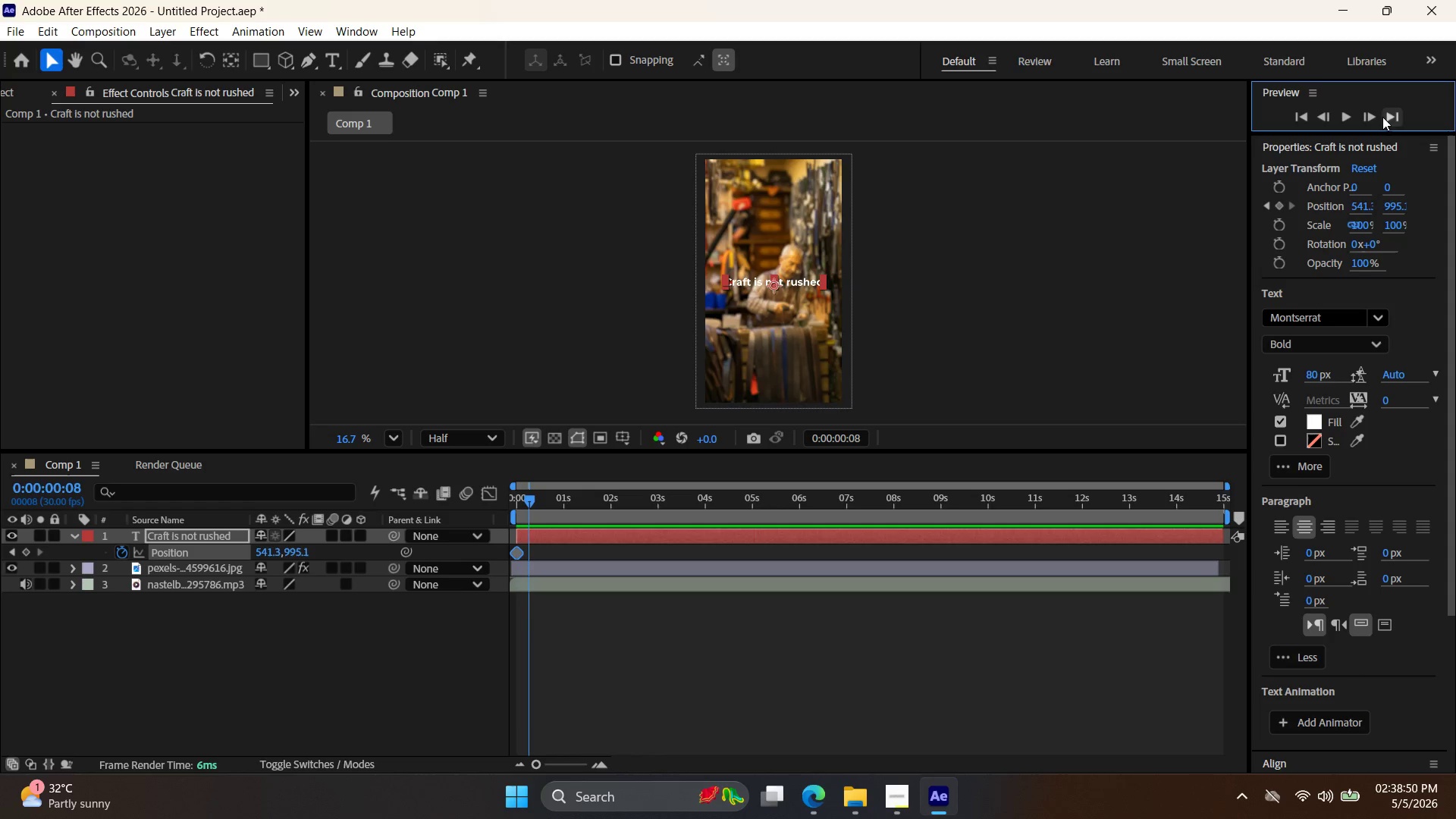 
left_click([1390, 117])
 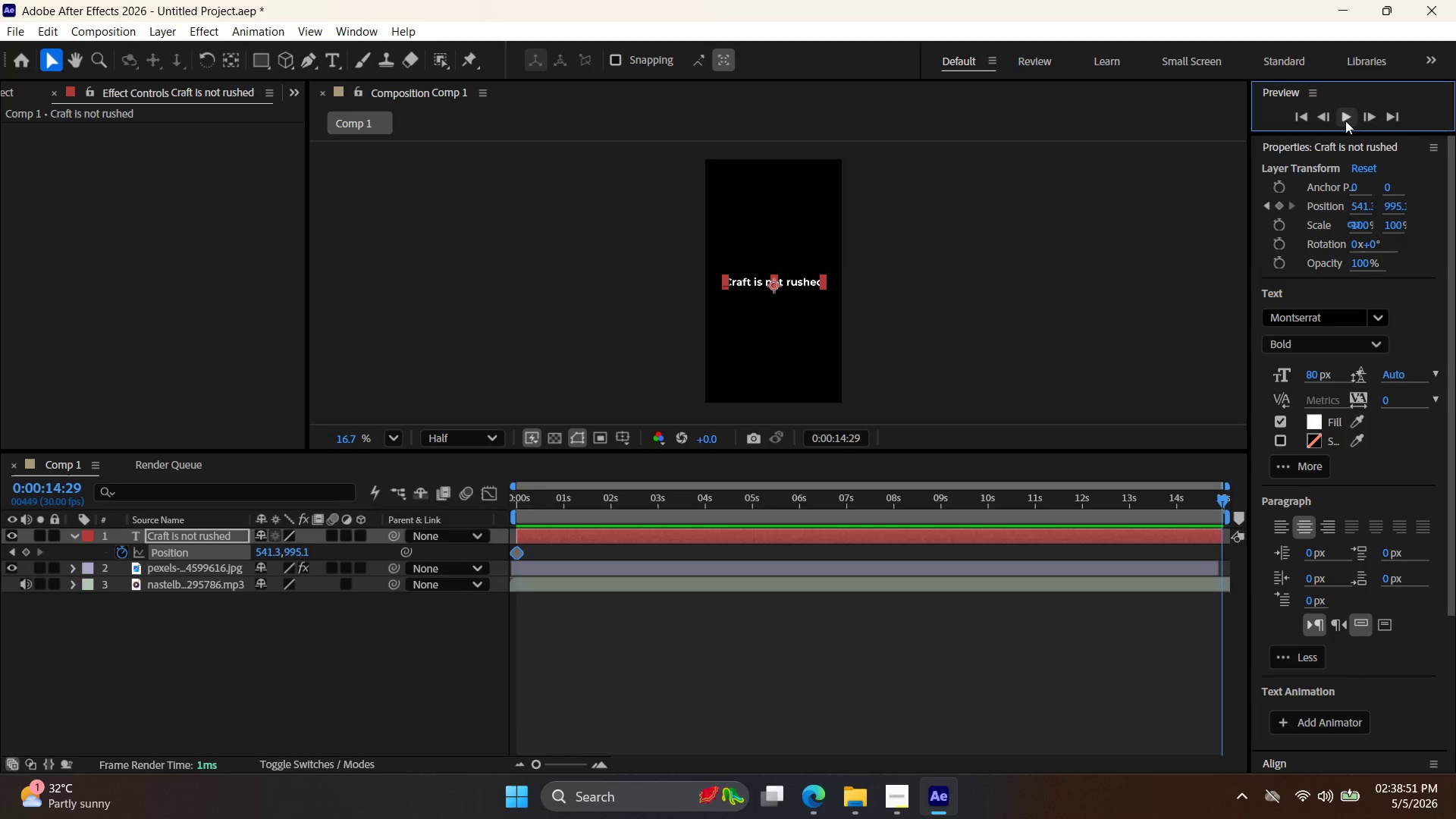 
left_click([1304, 118])
 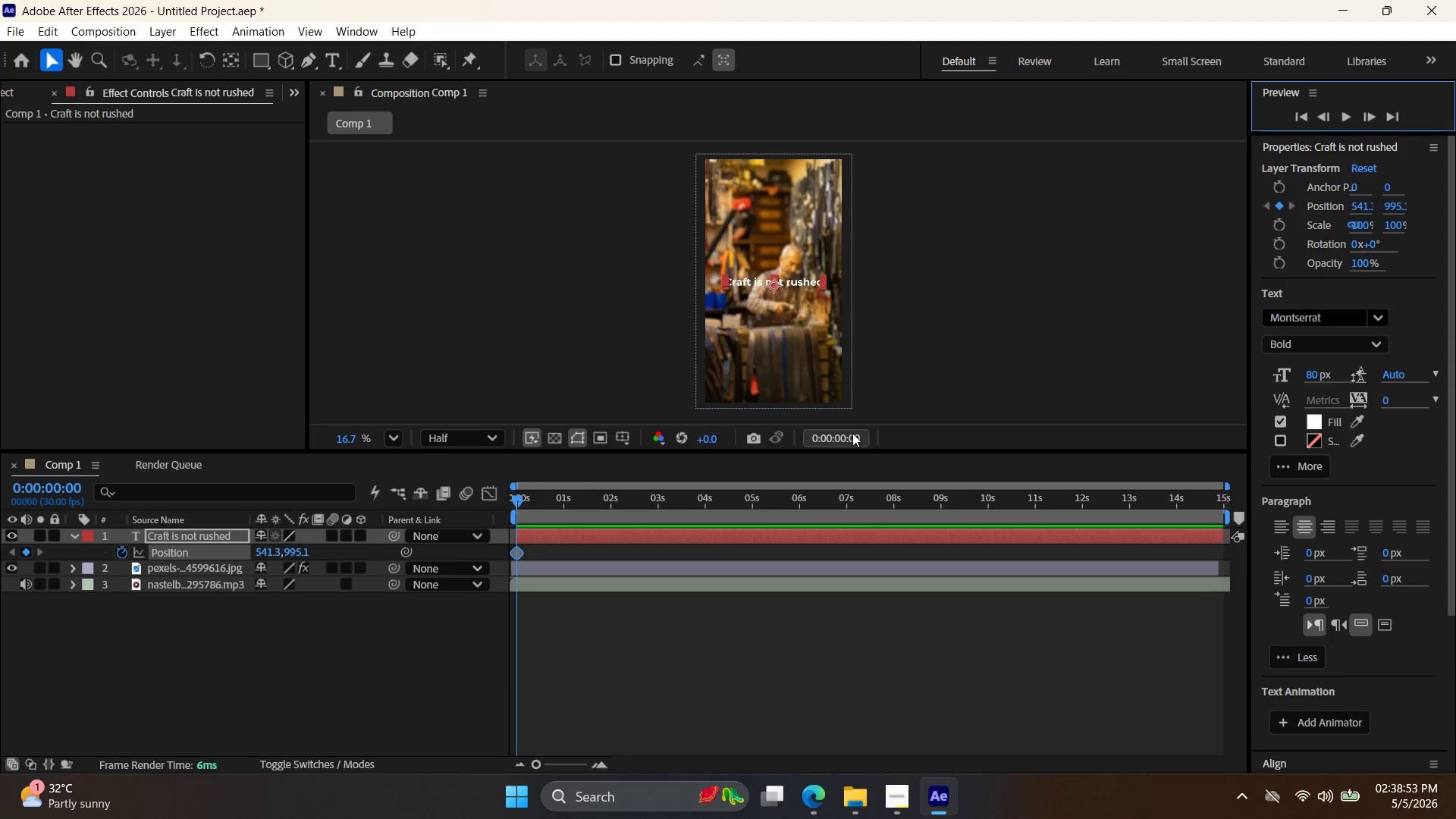 
key(ArrowRight)
 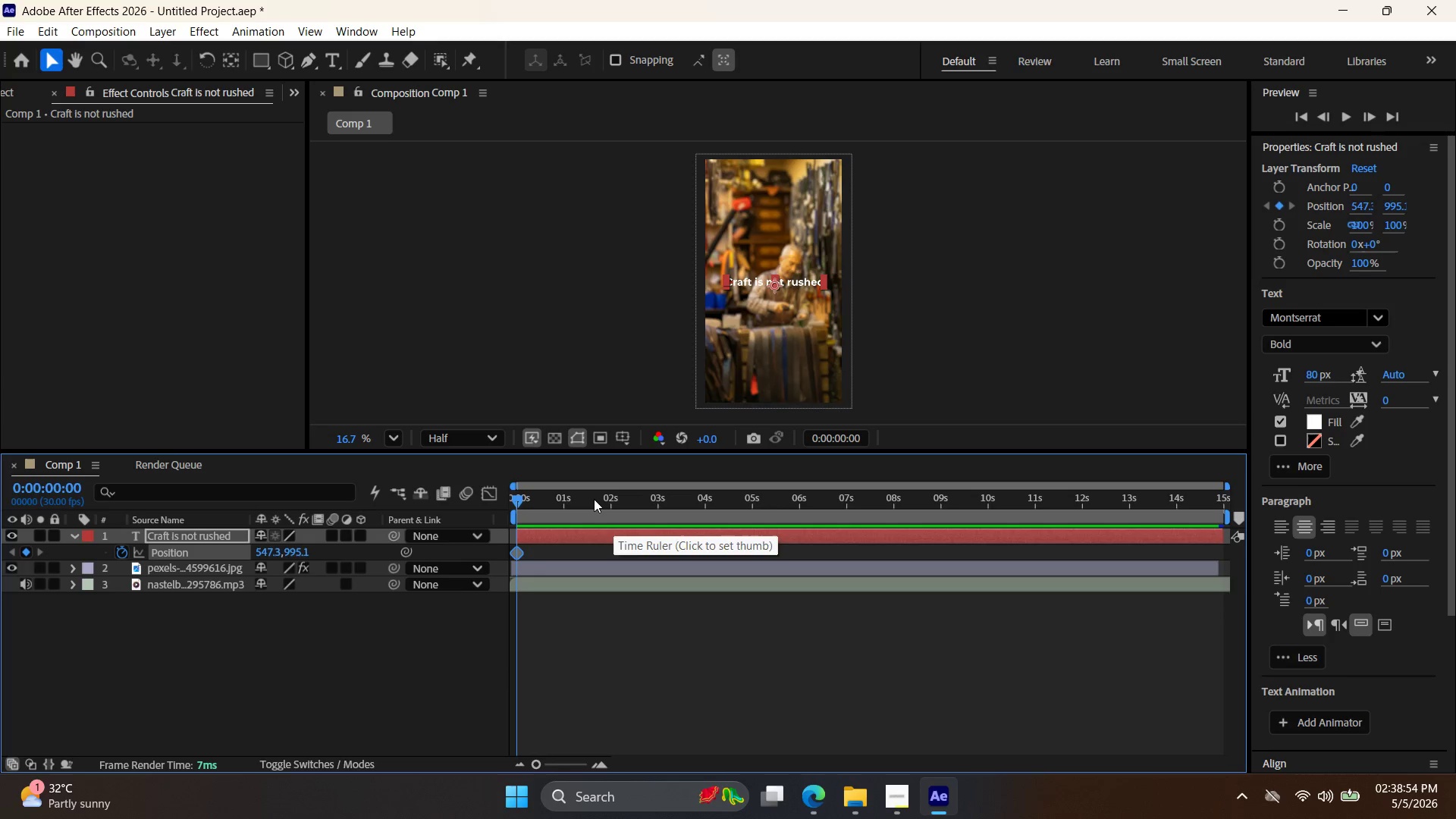 
key(Control+Z)
 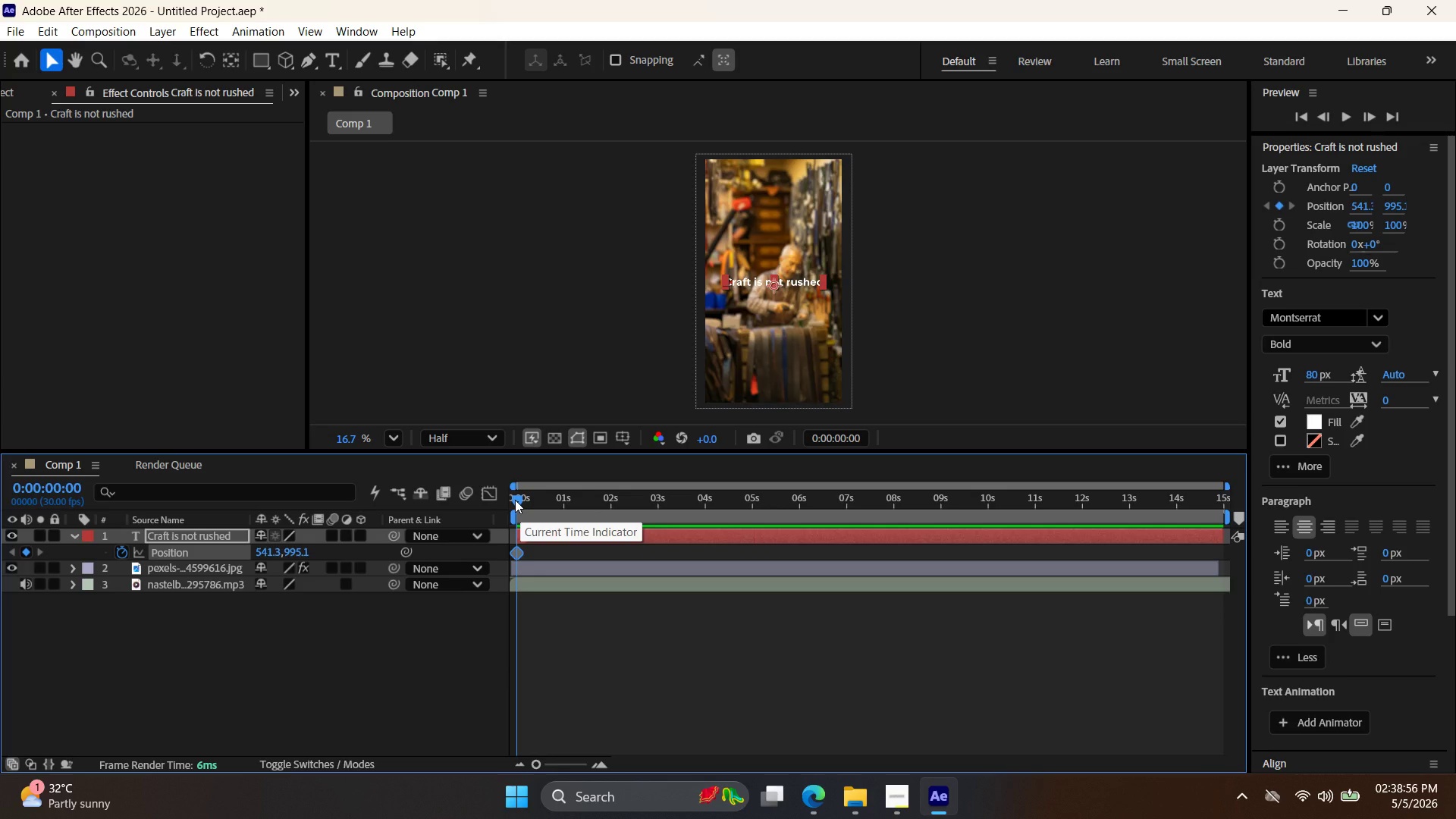 
key(Shift+ShiftLeft)
 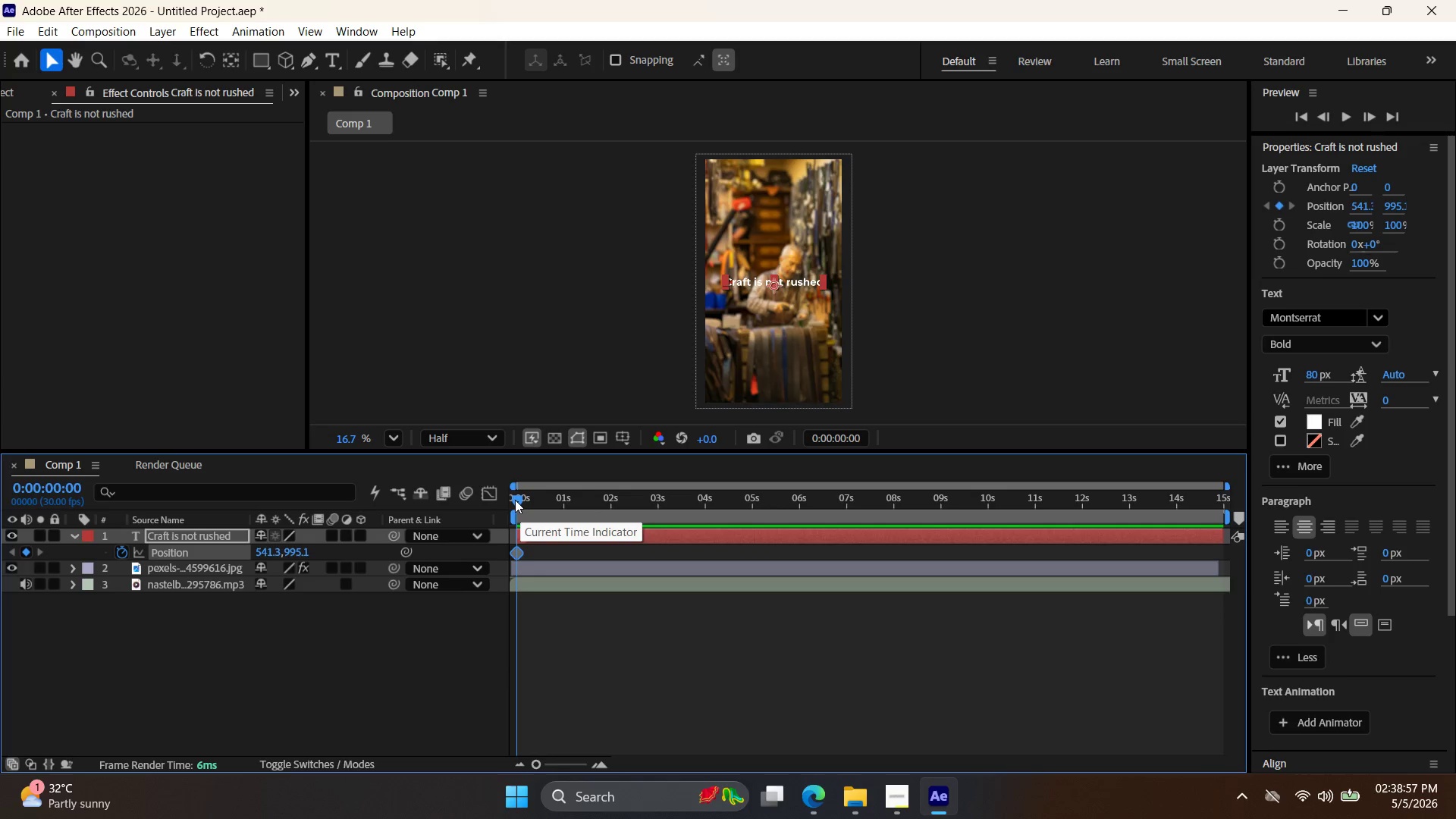 
key(Control+Z)
 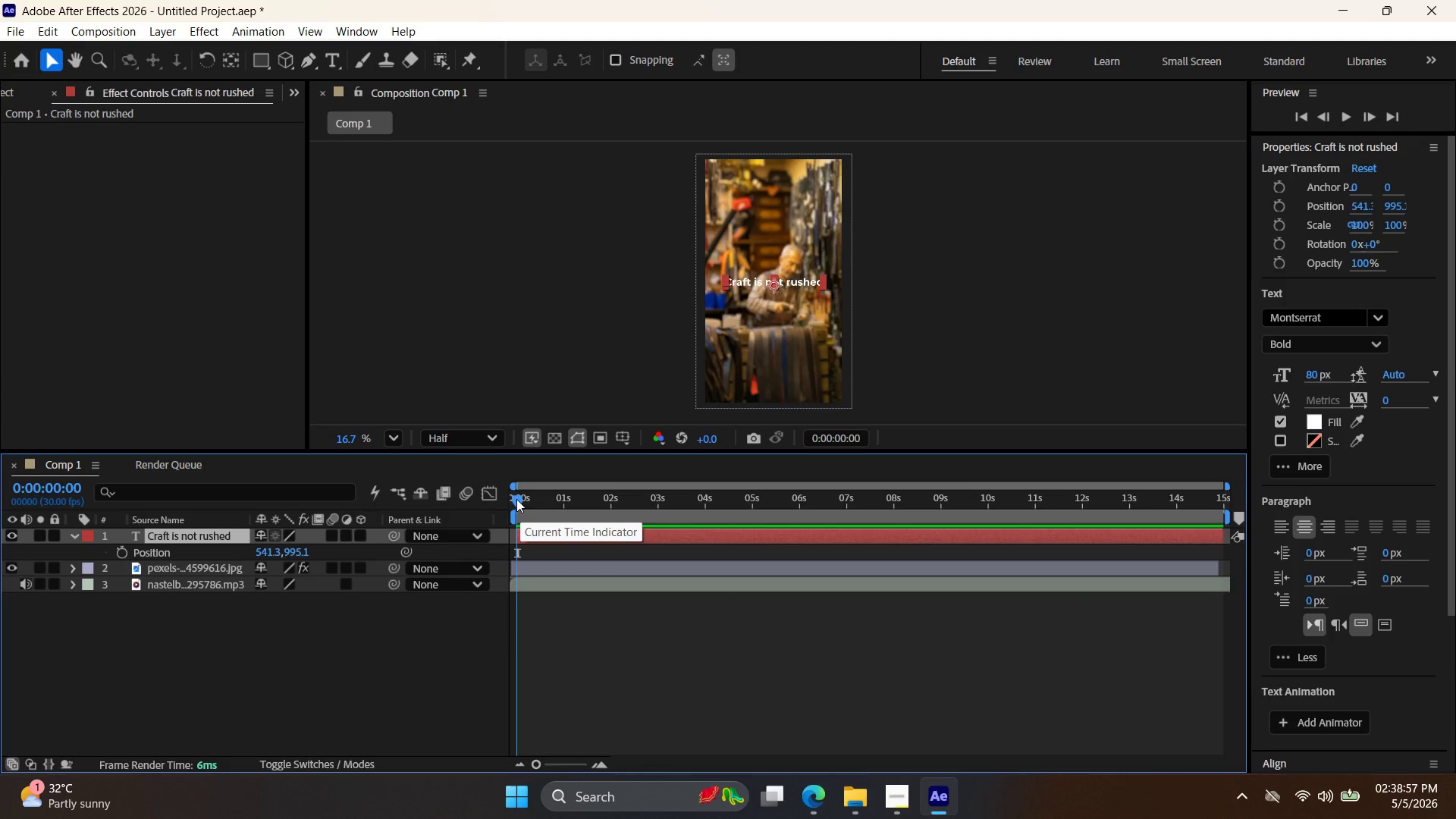 
key(Control+Shift+Z)
 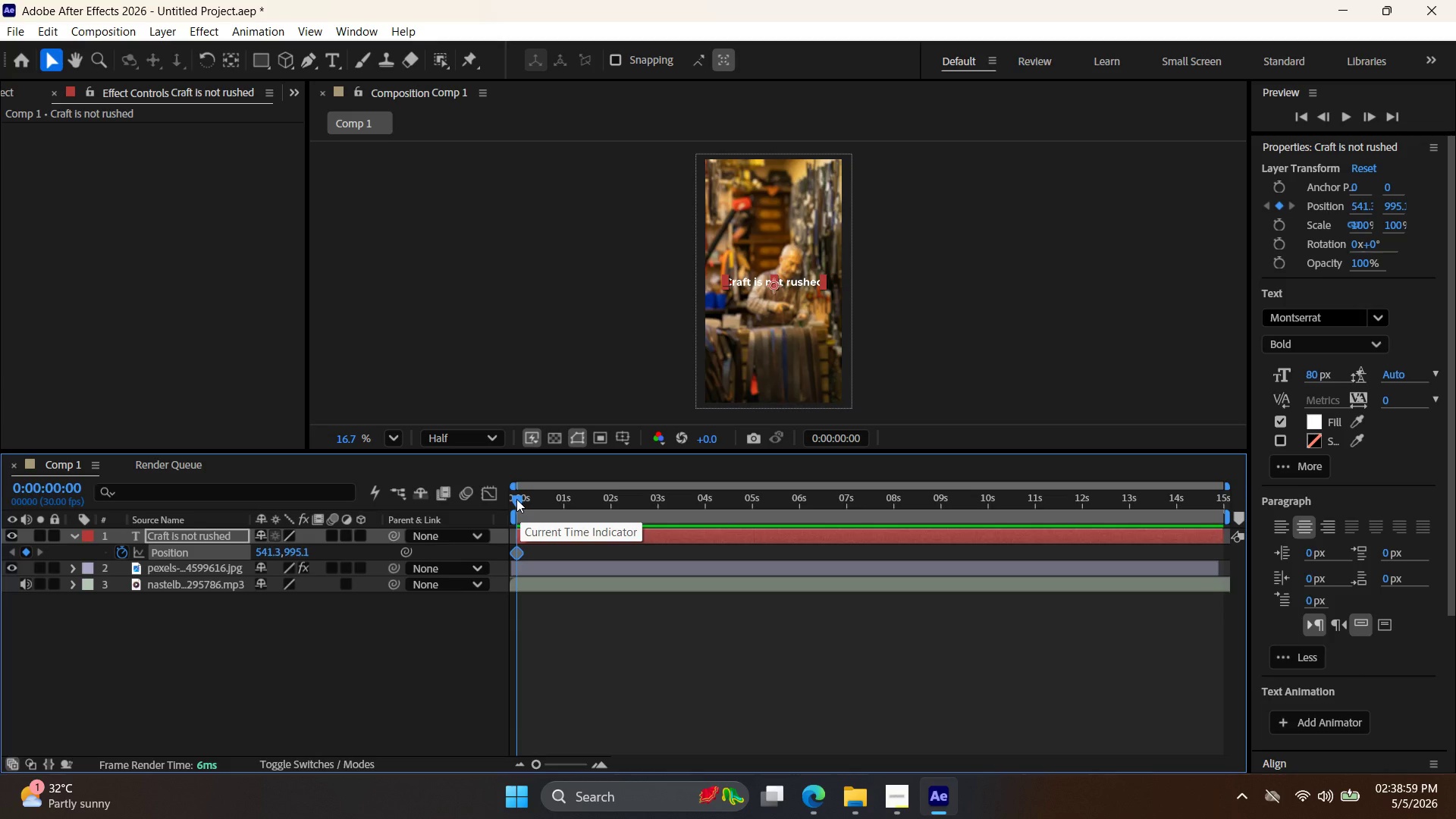 
left_click_drag(start_coordinate=[519, 500], to_coordinate=[565, 501])
 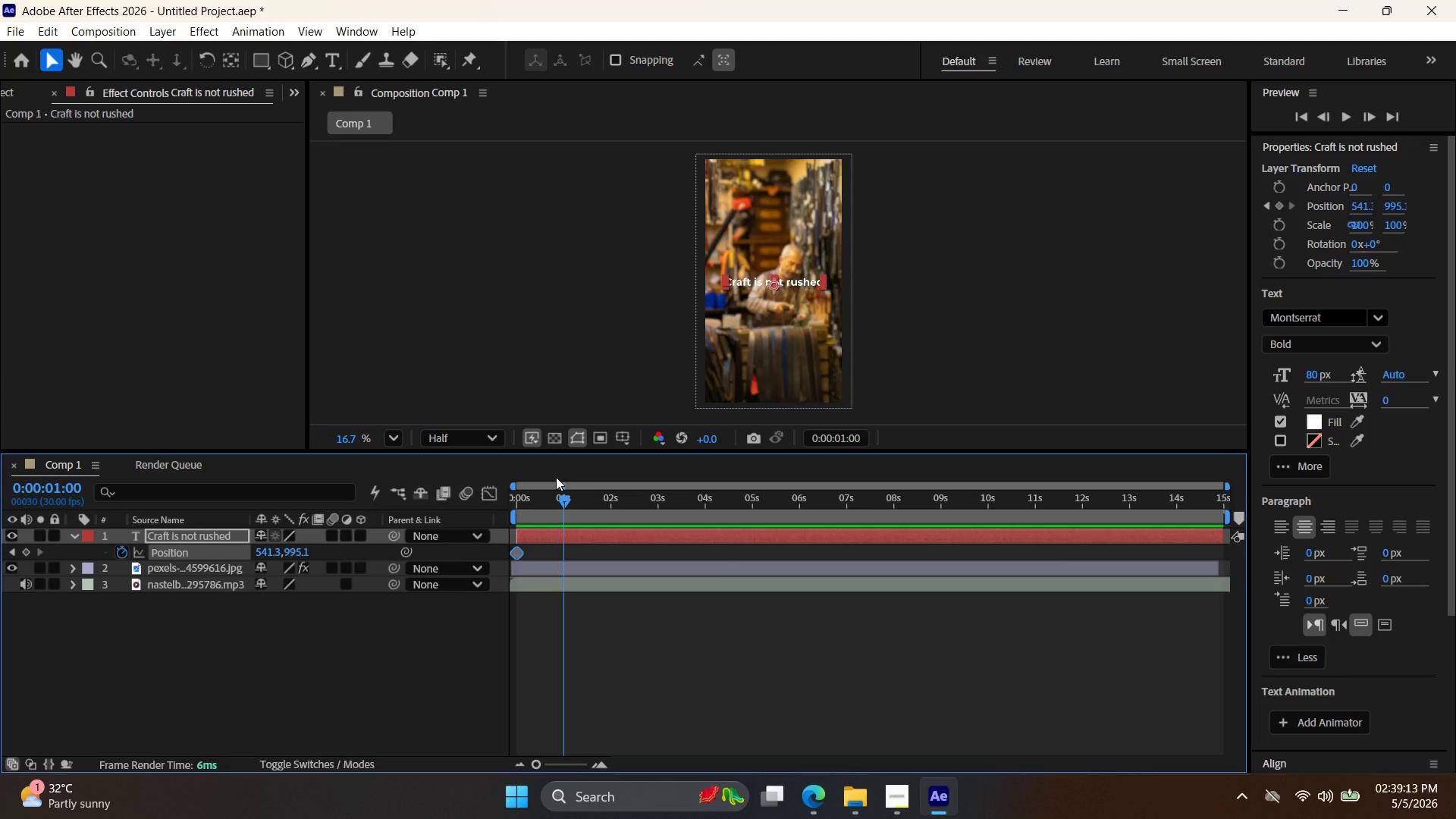 
wait(16.95)
 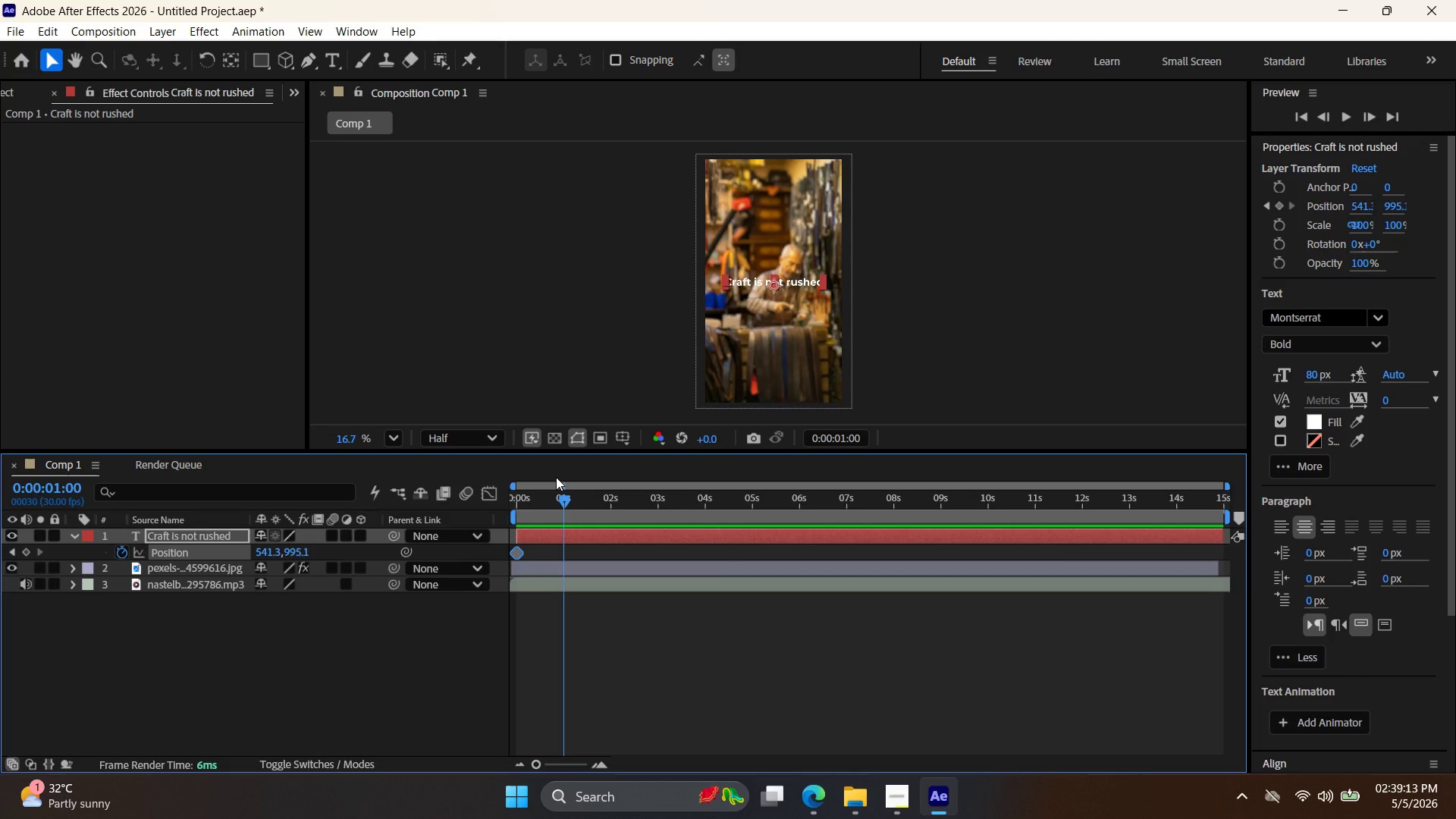 
key(Control+Z)
 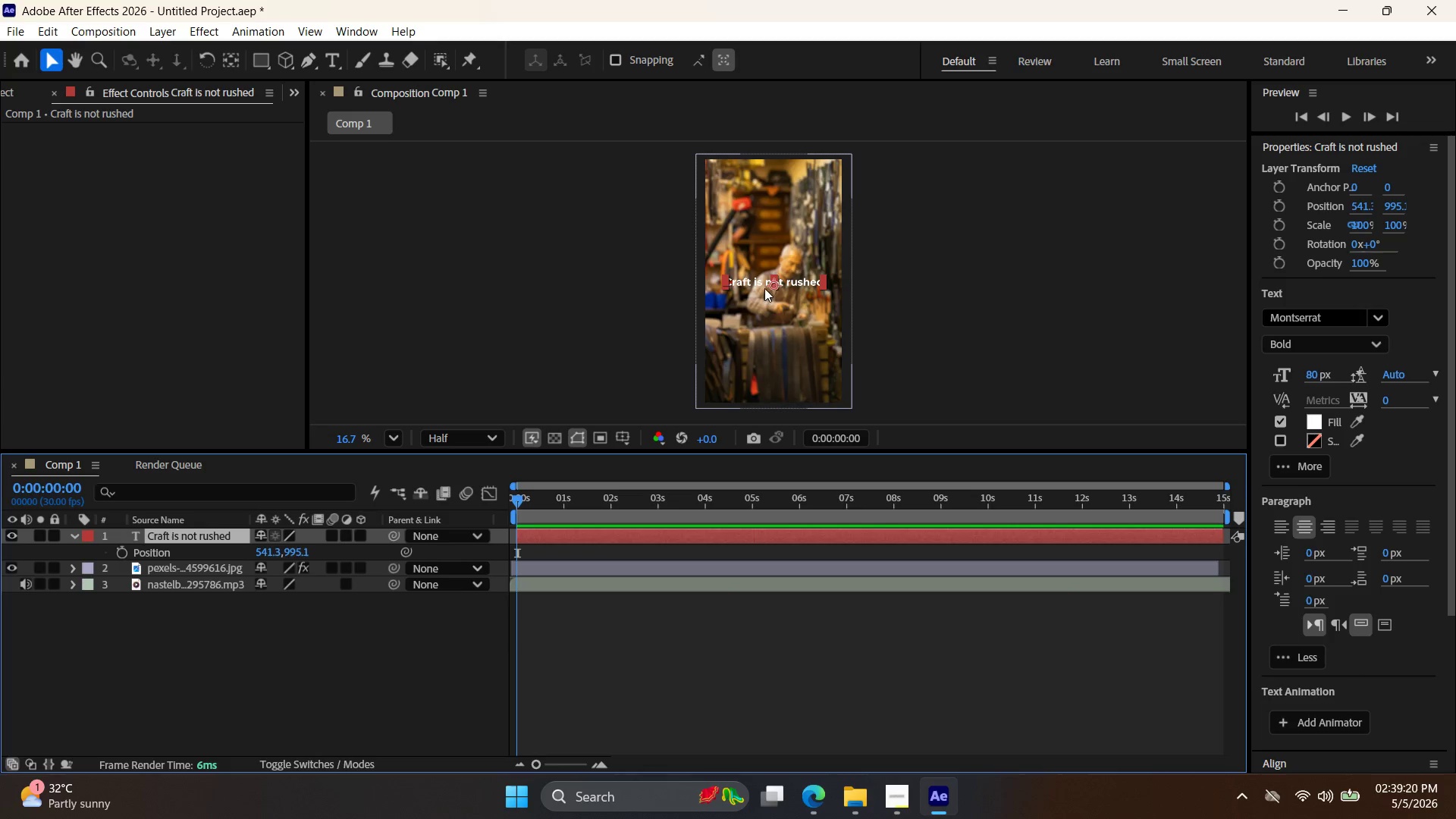 
left_click([792, 281])
 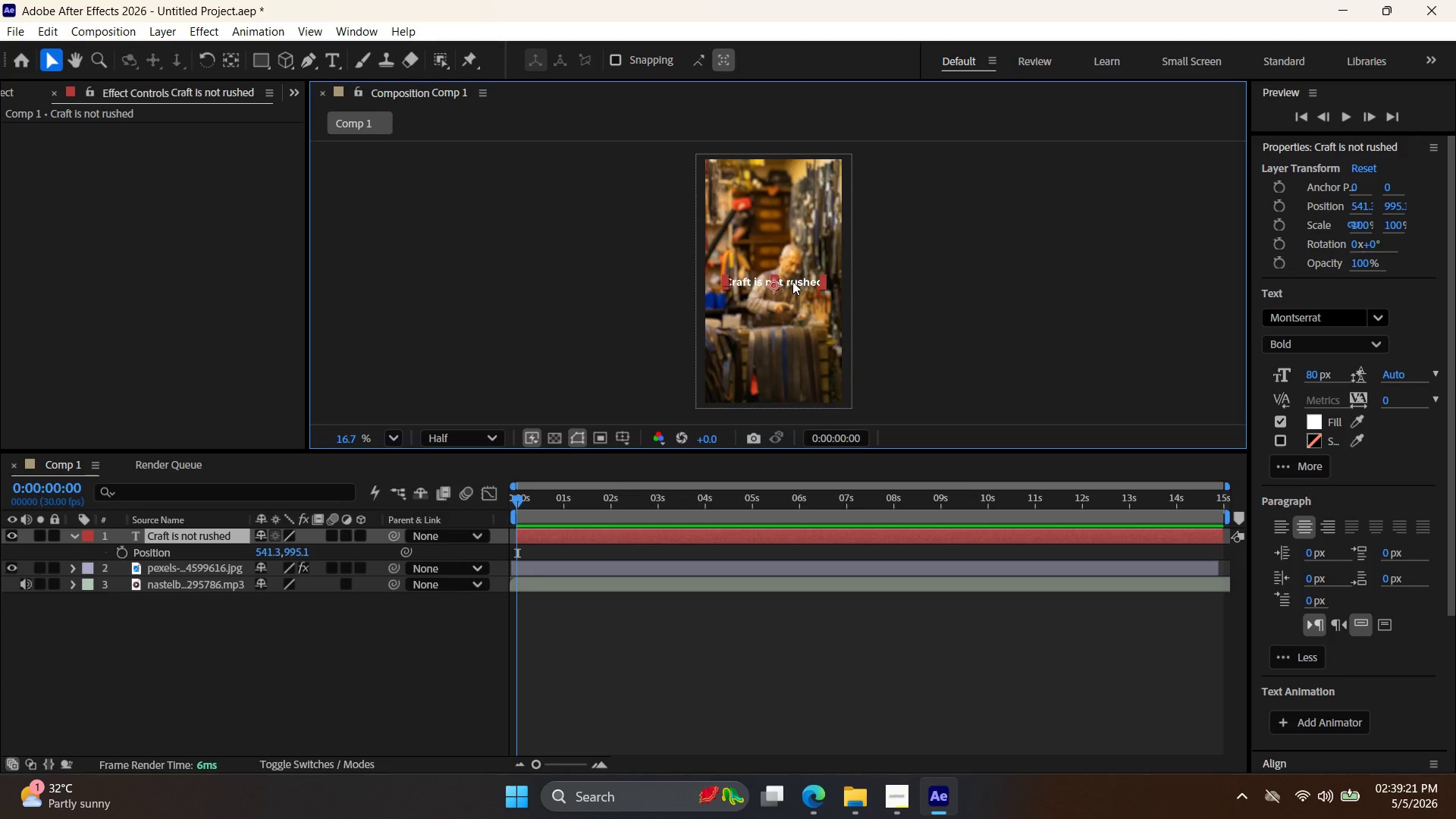 
left_click_drag(start_coordinate=[792, 281], to_coordinate=[795, 291])
 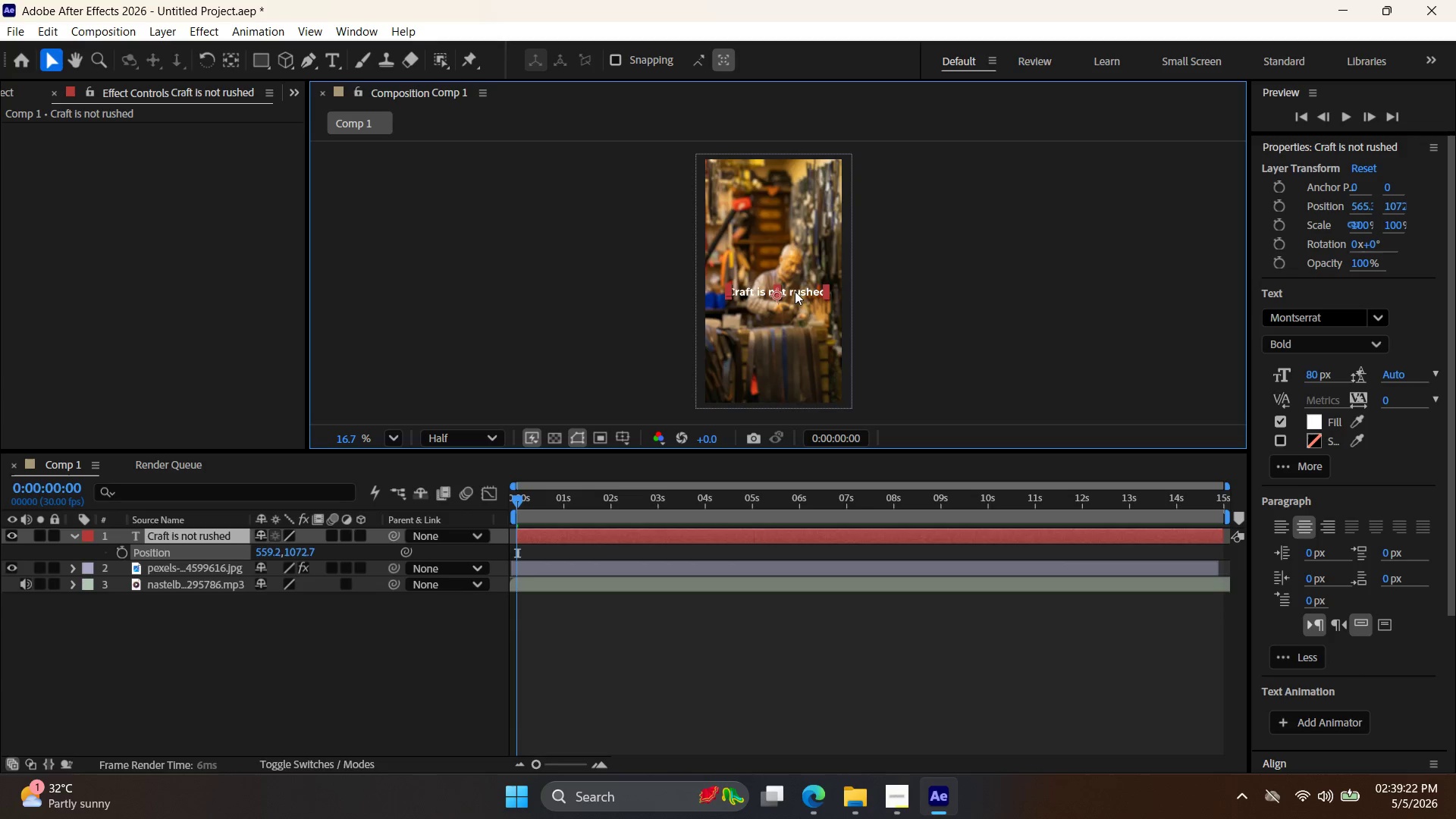 
key(Control+Z)
 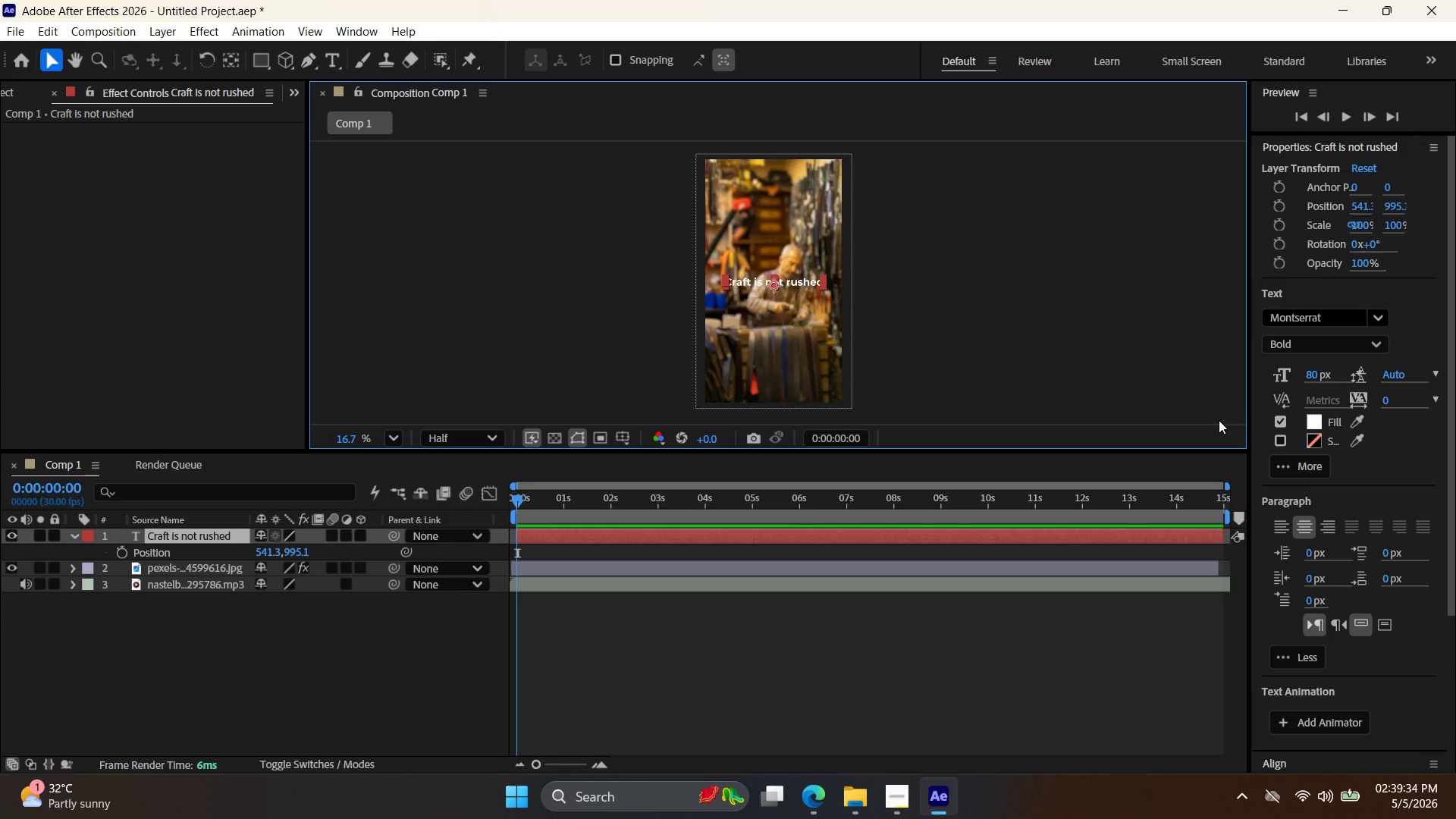 
wait(17.2)
 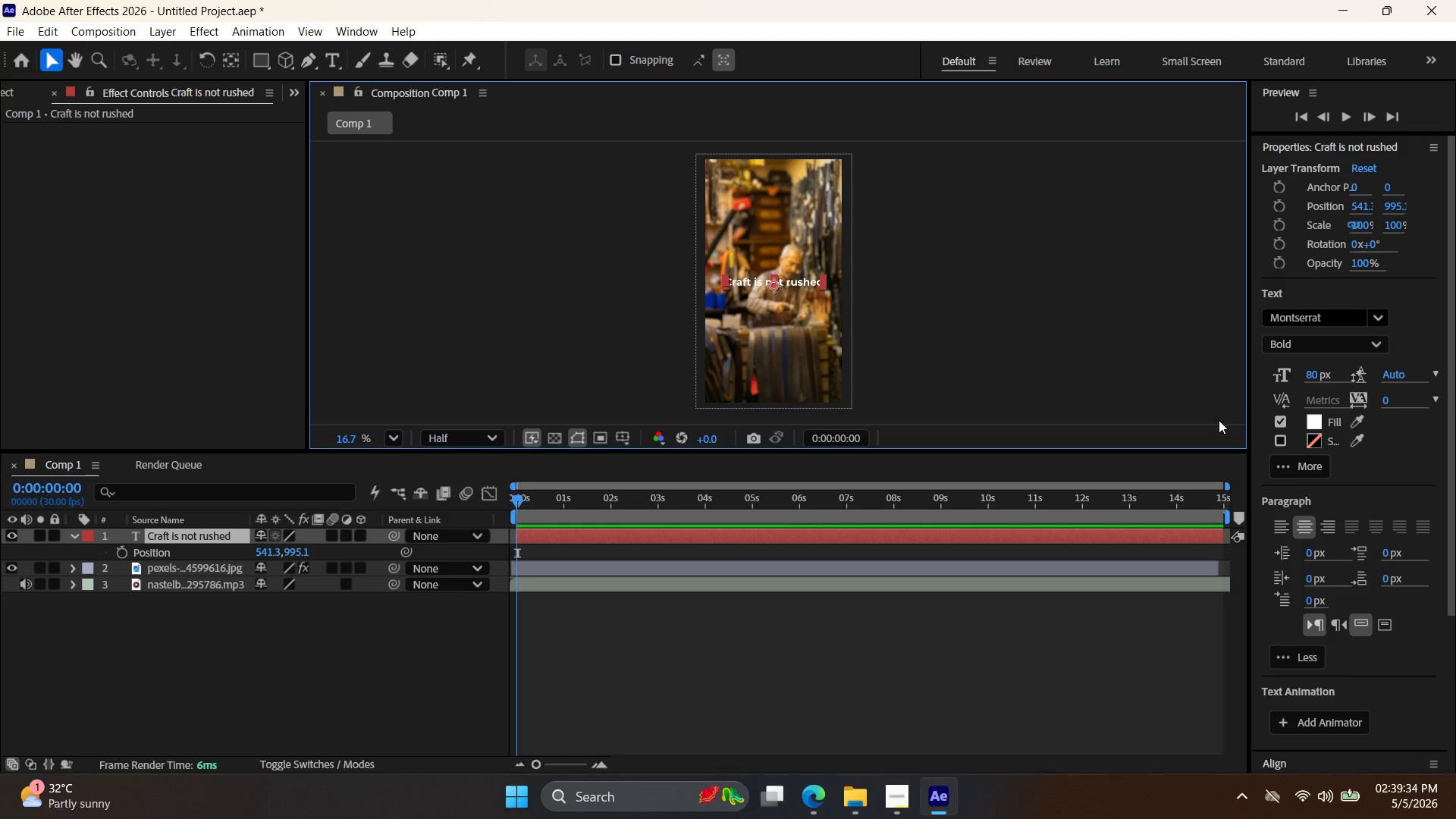 
left_click_drag(start_coordinate=[795, 283], to_coordinate=[794, 289])
 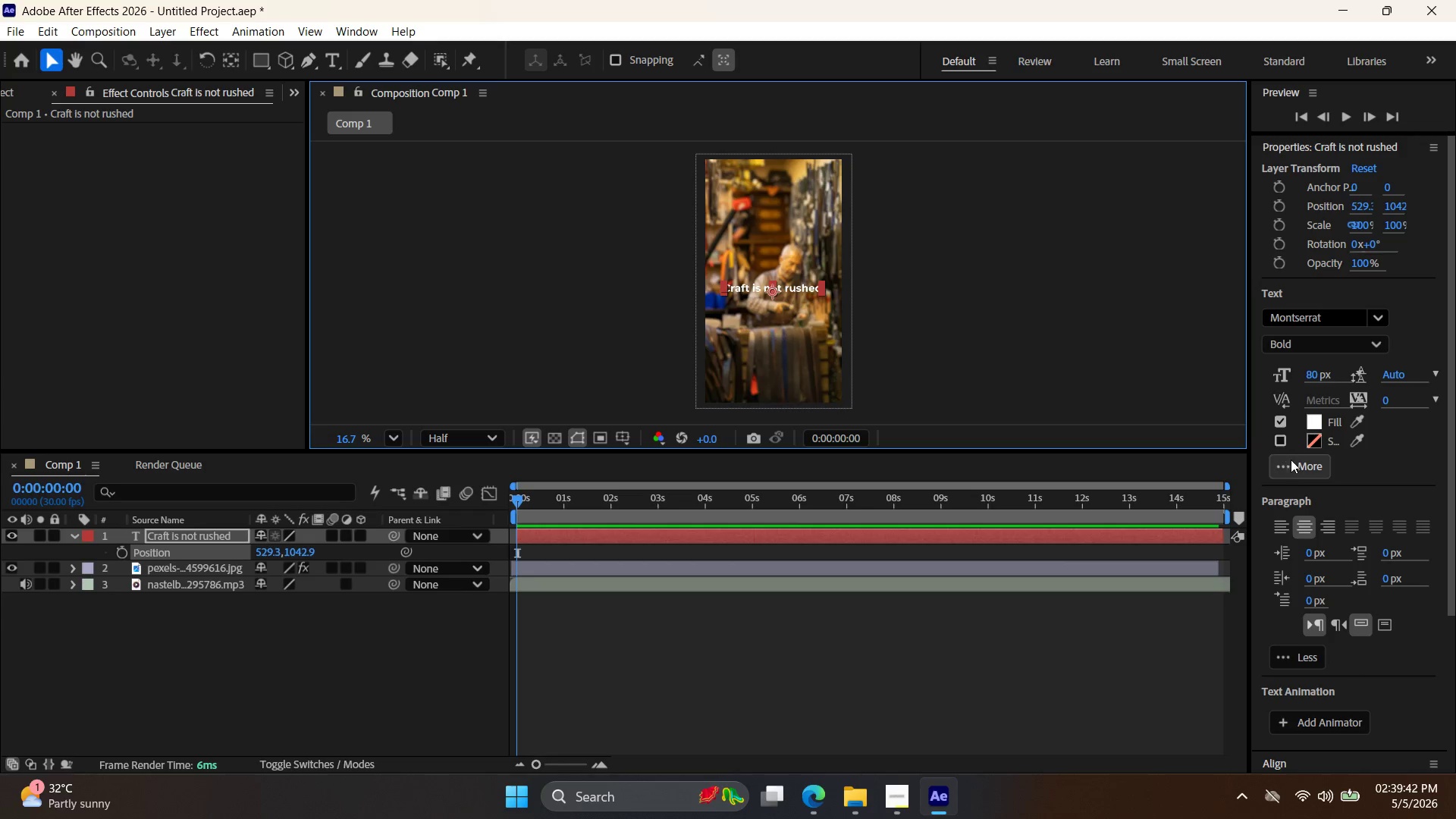 
key(Control+Z)
 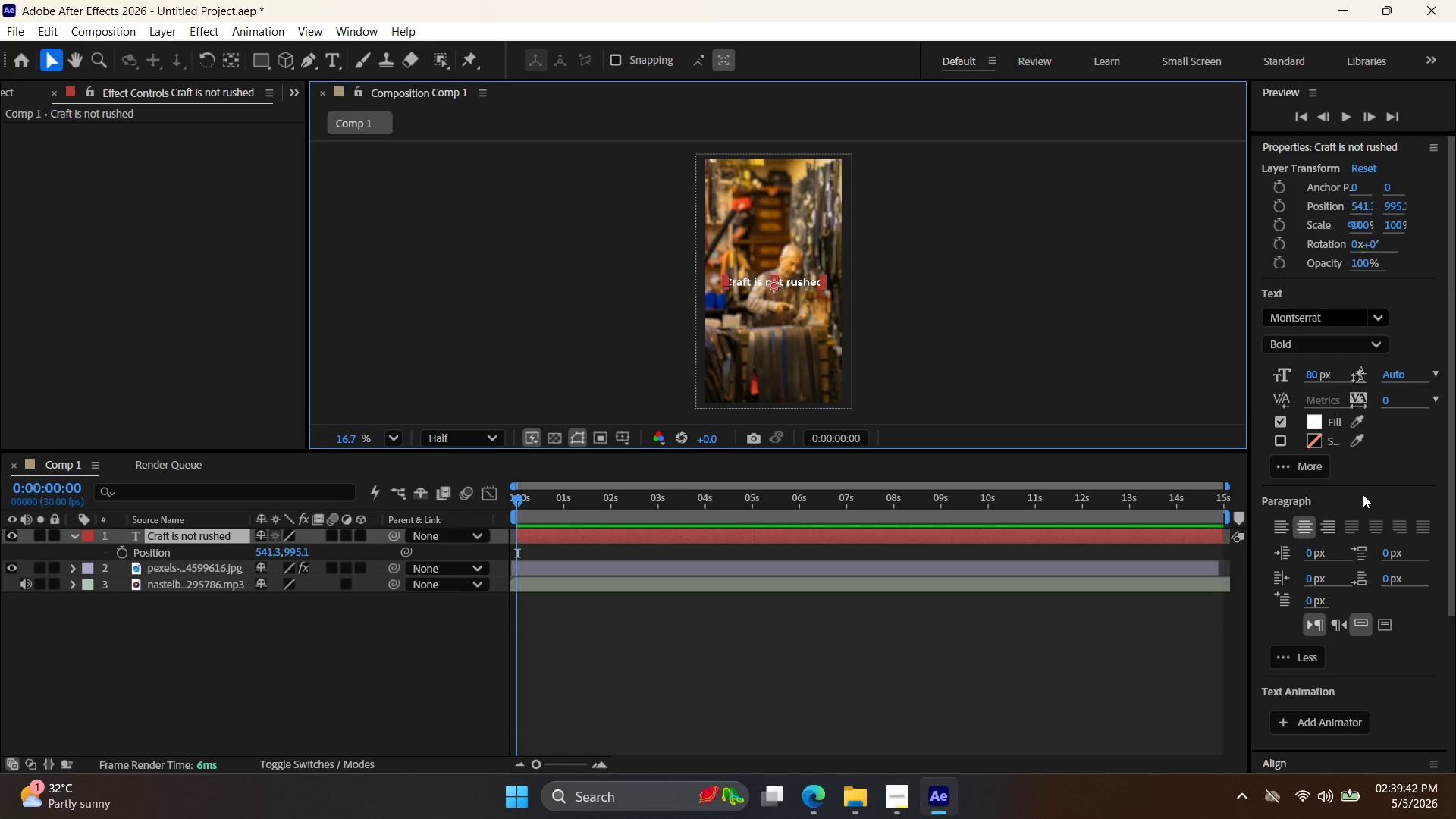 
scroll: coordinate [1363, 494], scroll_direction: down, amount: 6.0
 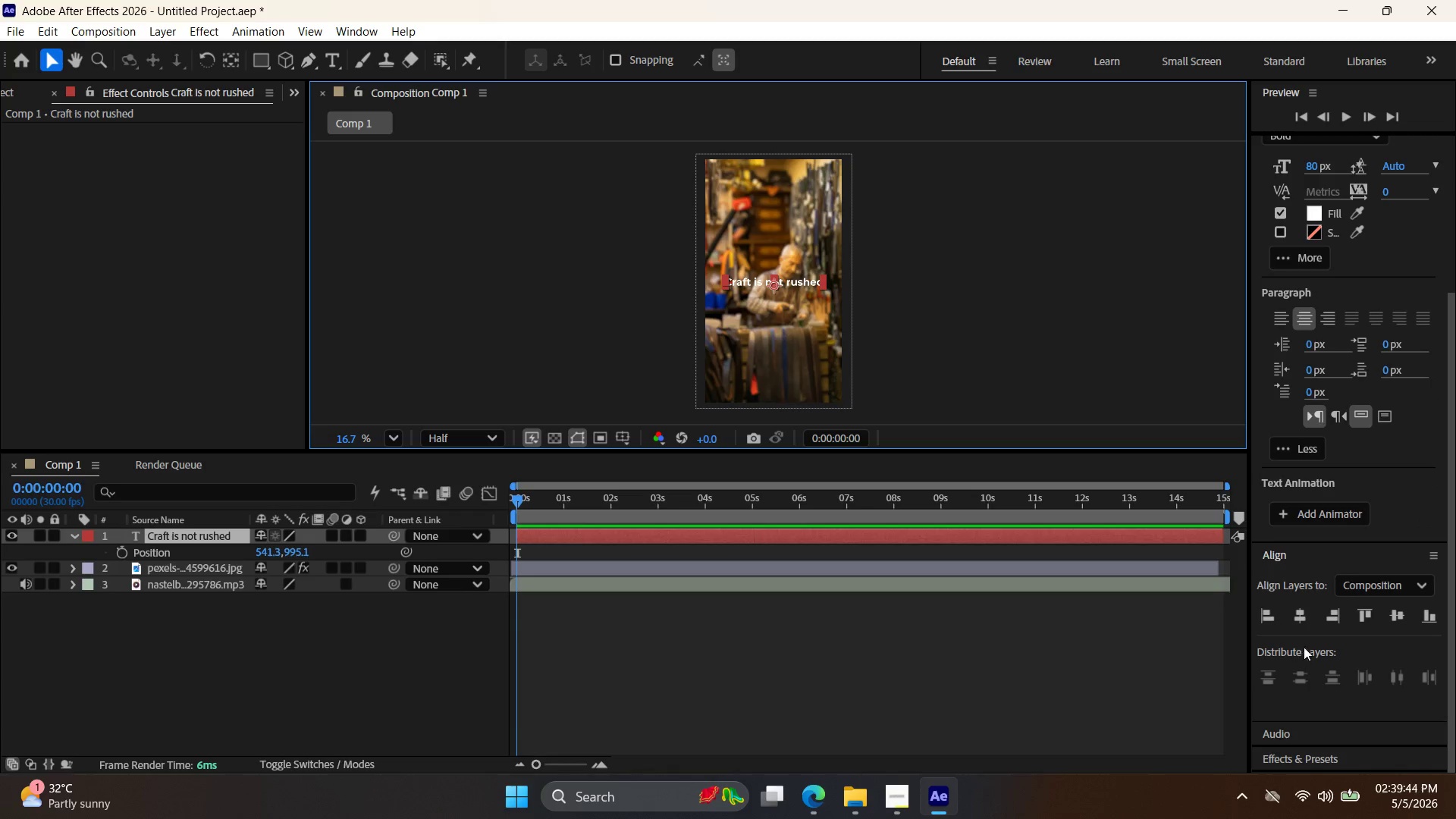 
left_click([1304, 617])
 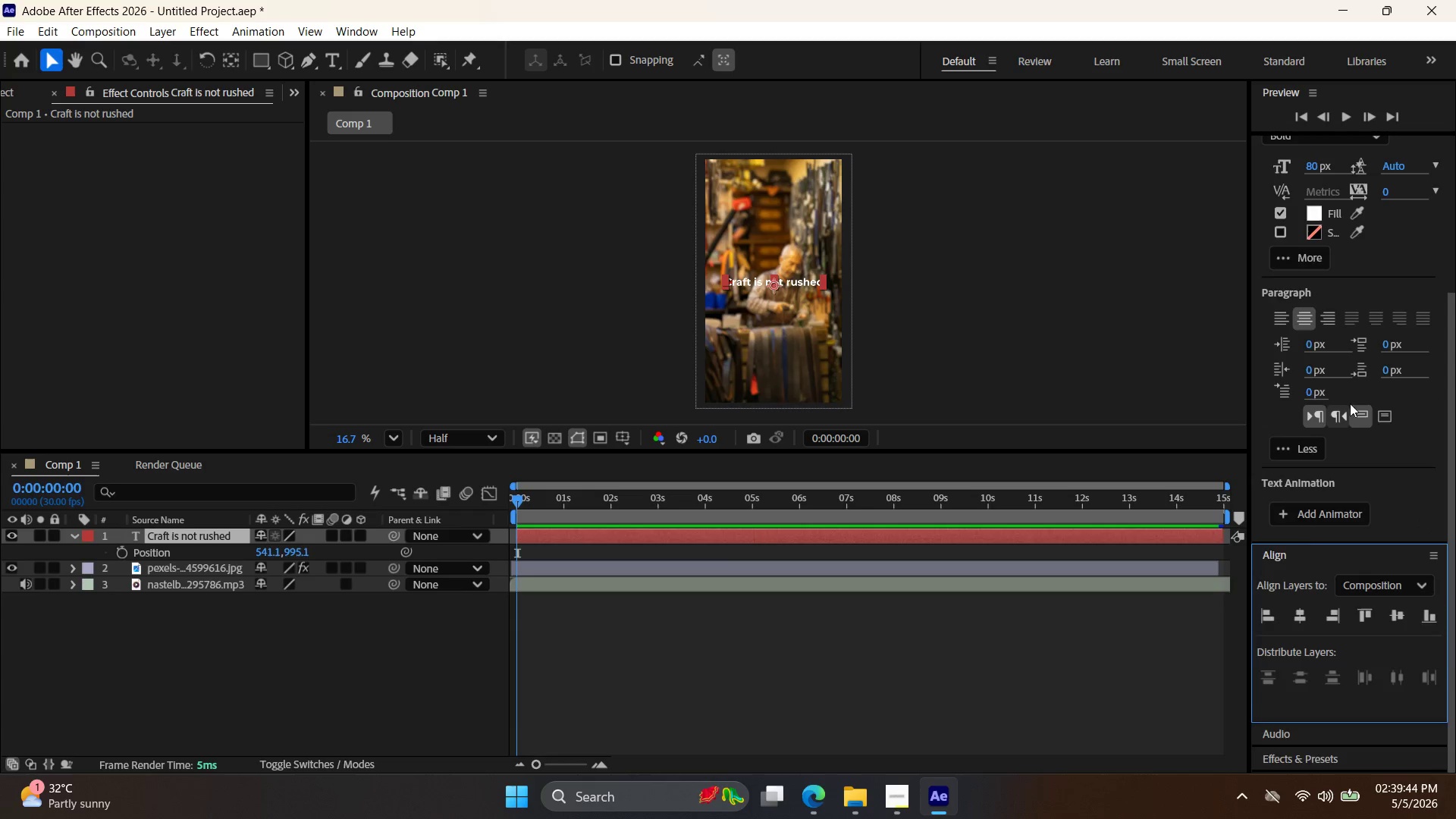 
scroll: coordinate [1358, 366], scroll_direction: up, amount: 3.0
 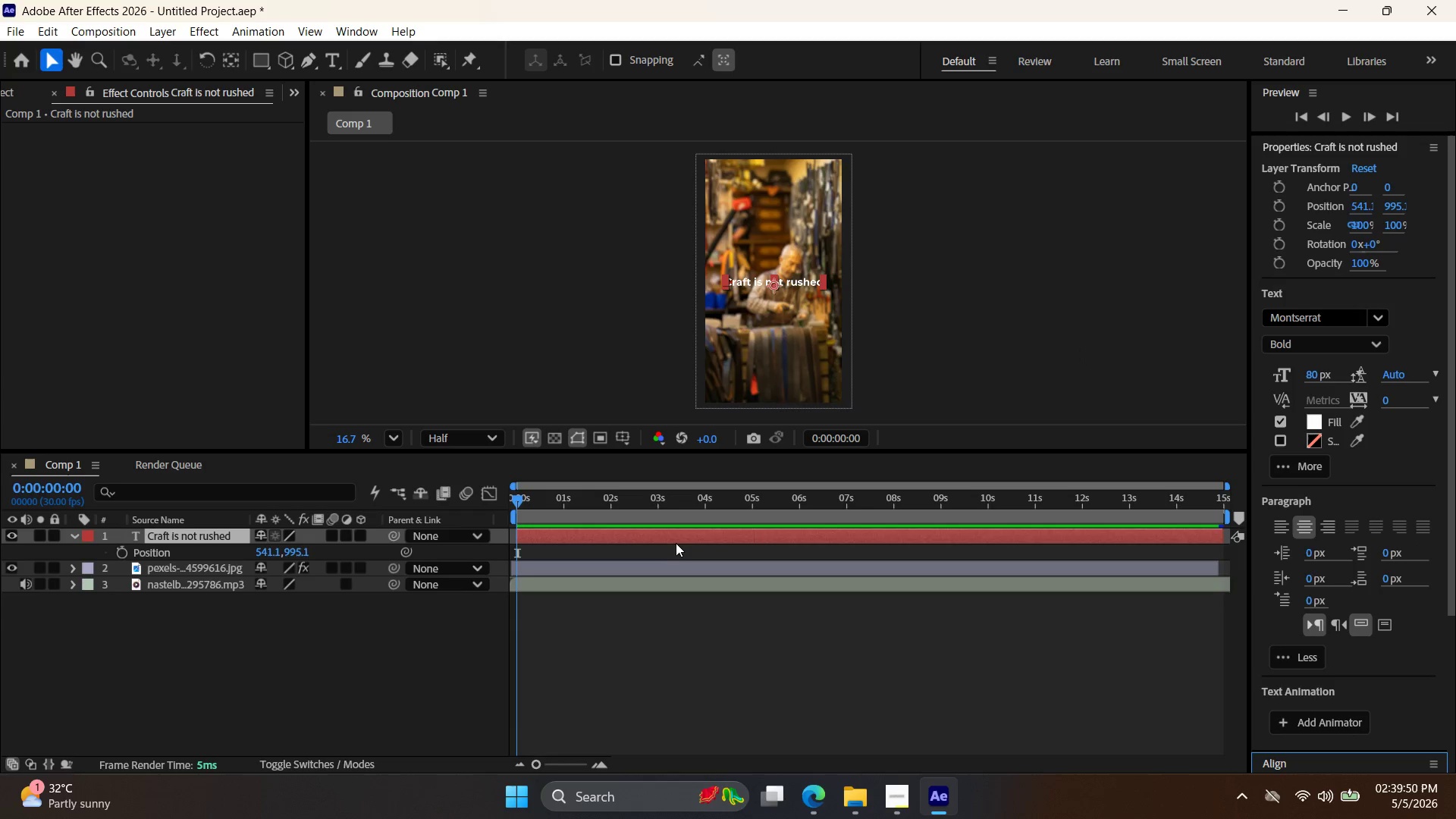 
wait(6.5)
 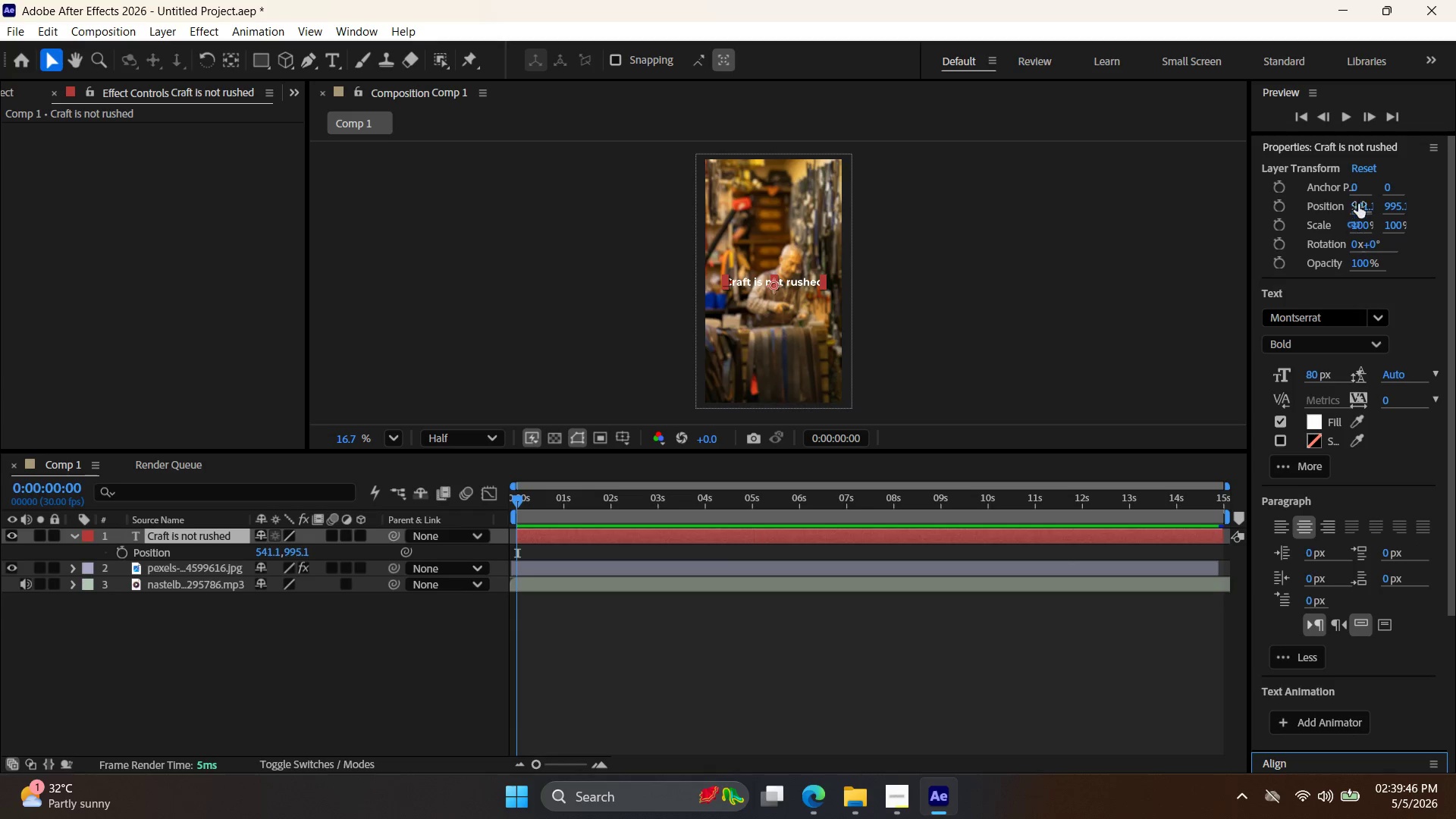 
key(ArrowDown)
 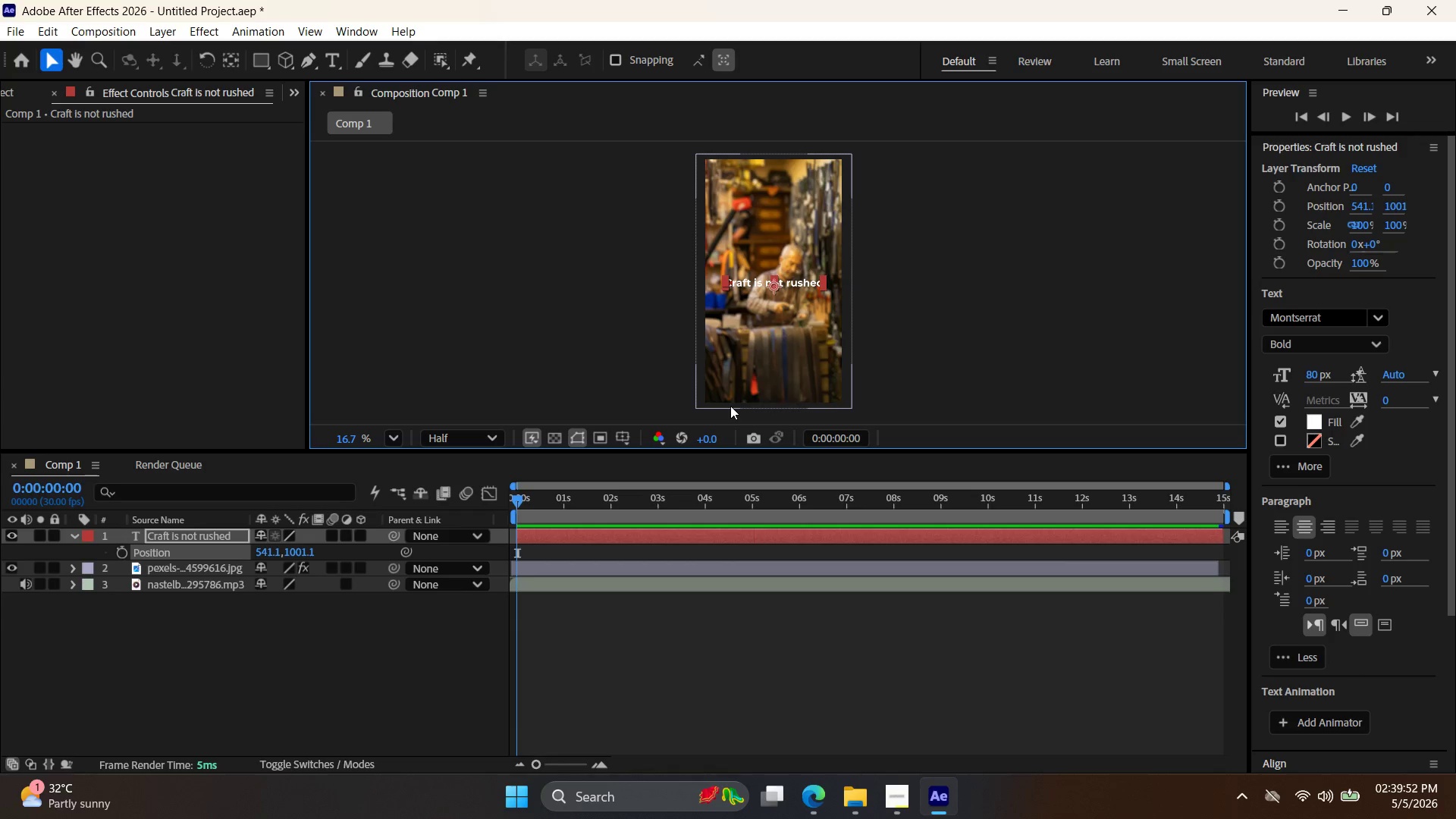 
key(ArrowDown)
 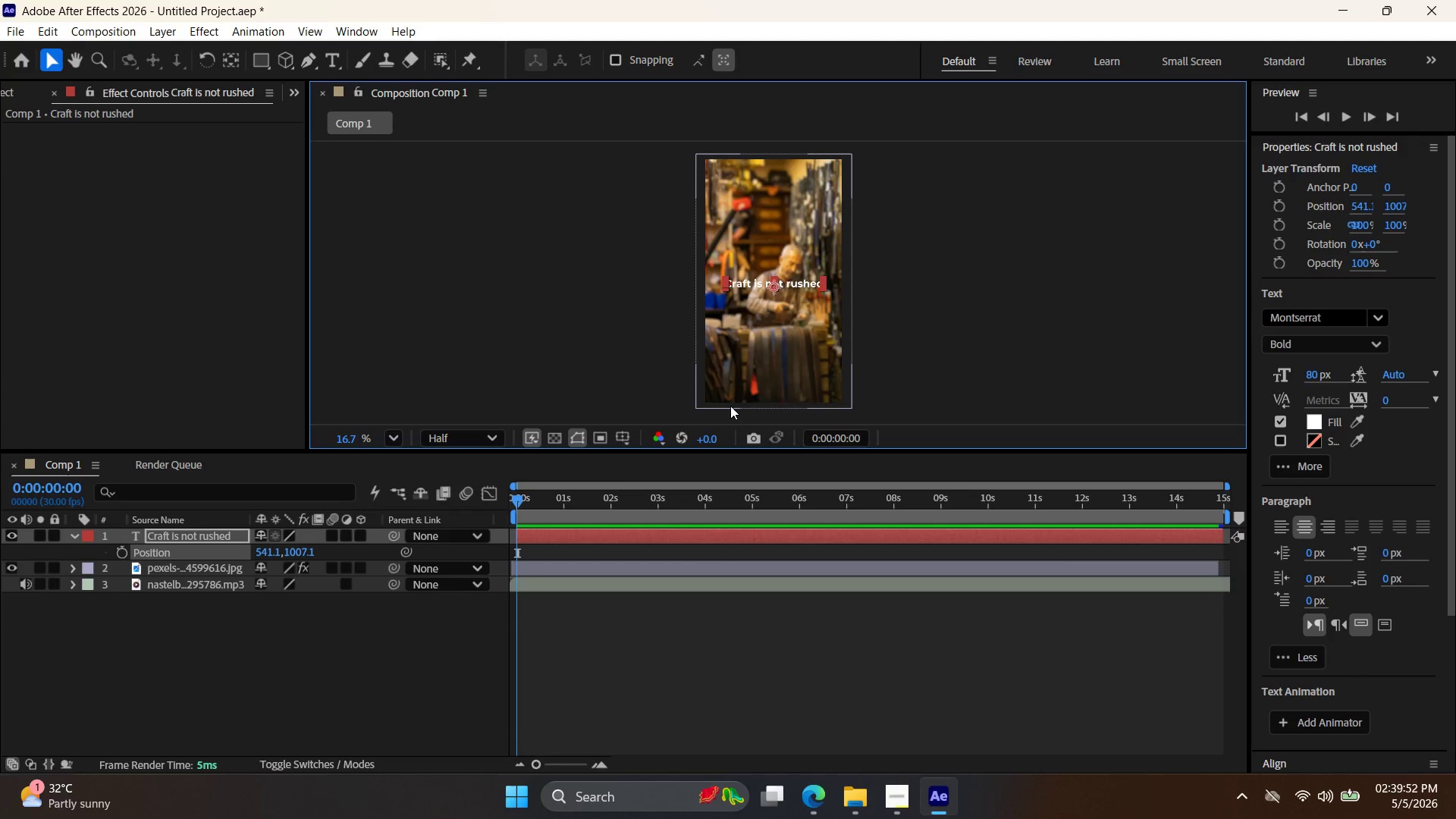 
key(ArrowDown)
 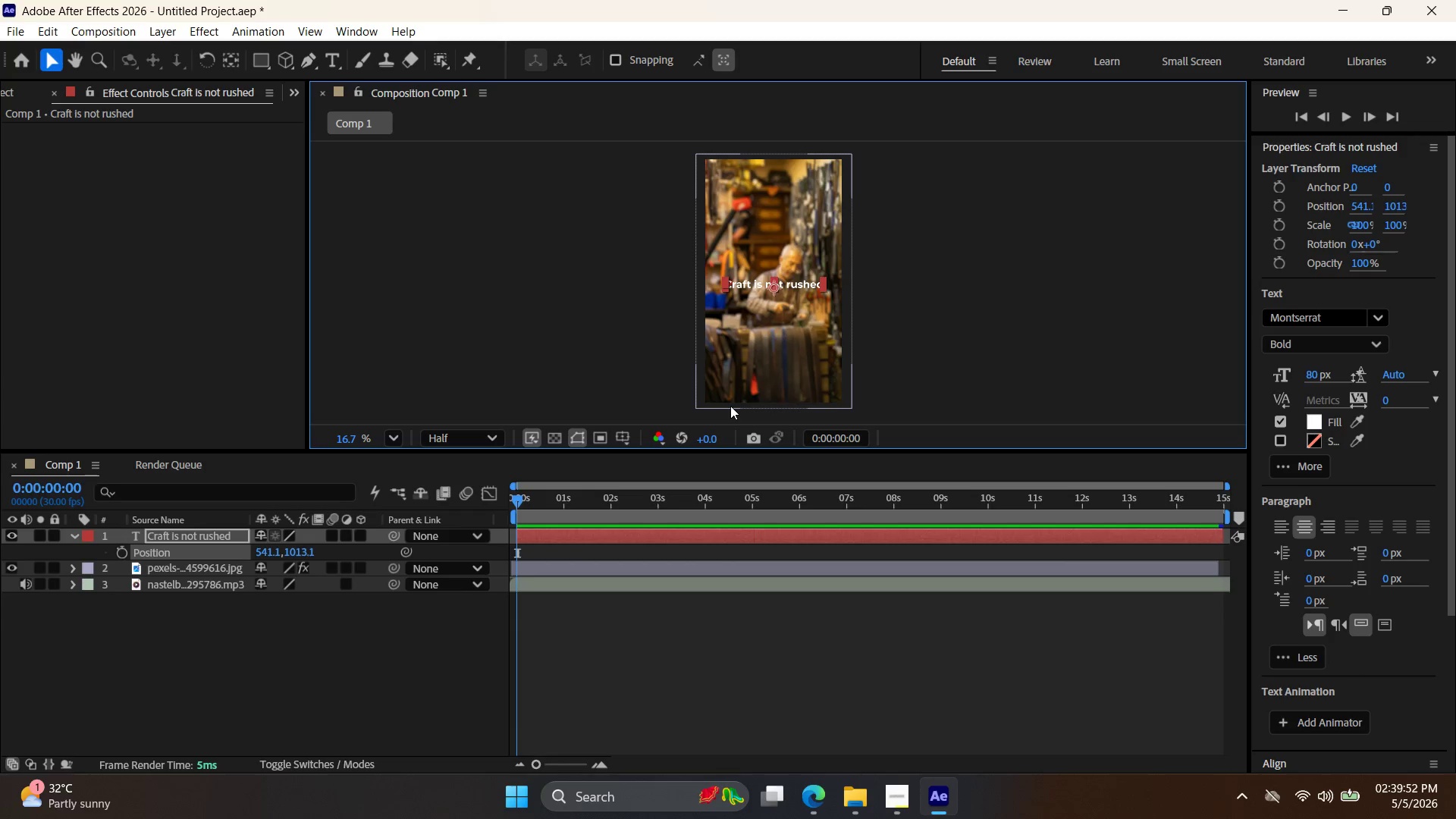 
key(ArrowDown)
 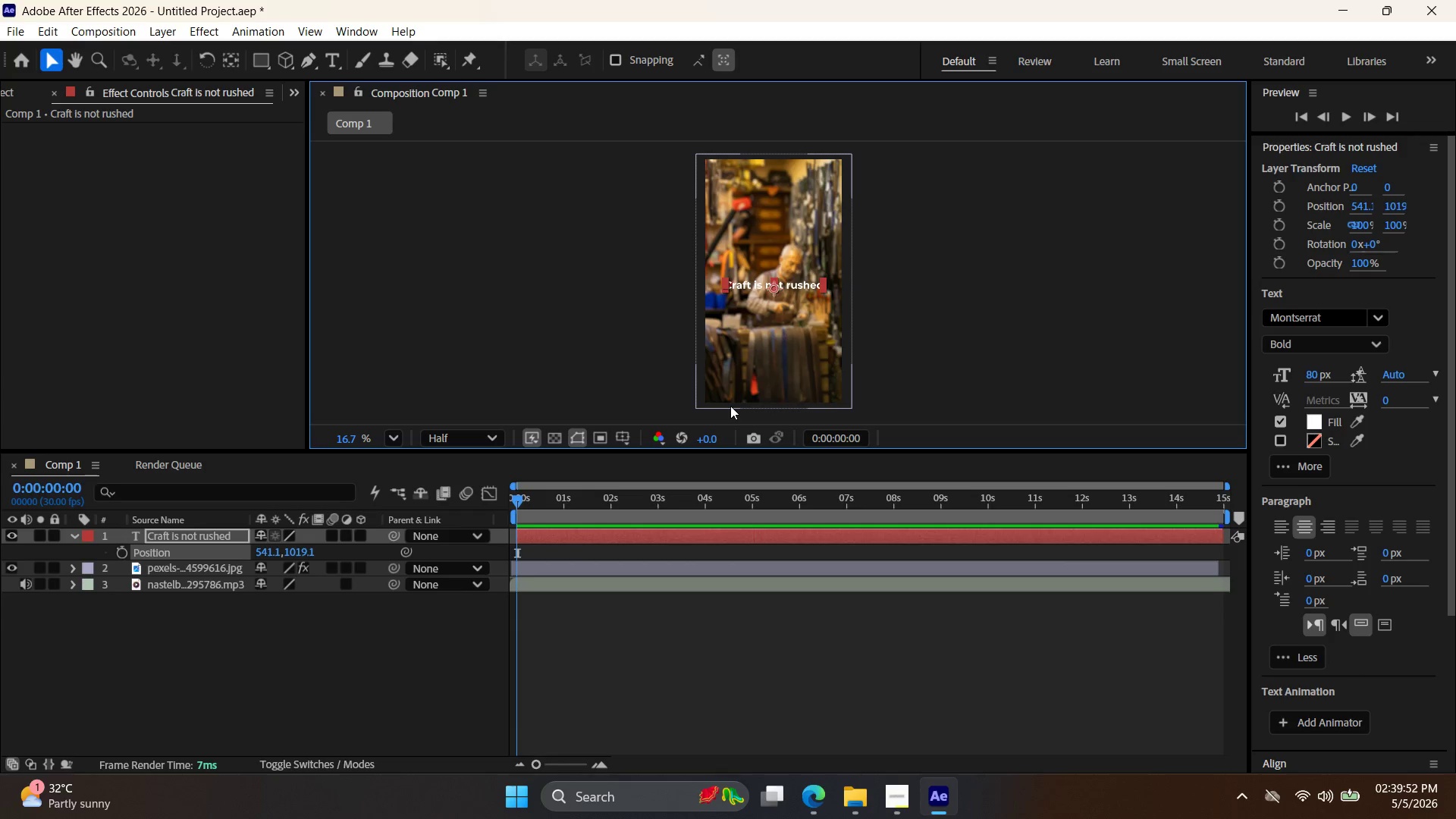 
key(ArrowDown)
 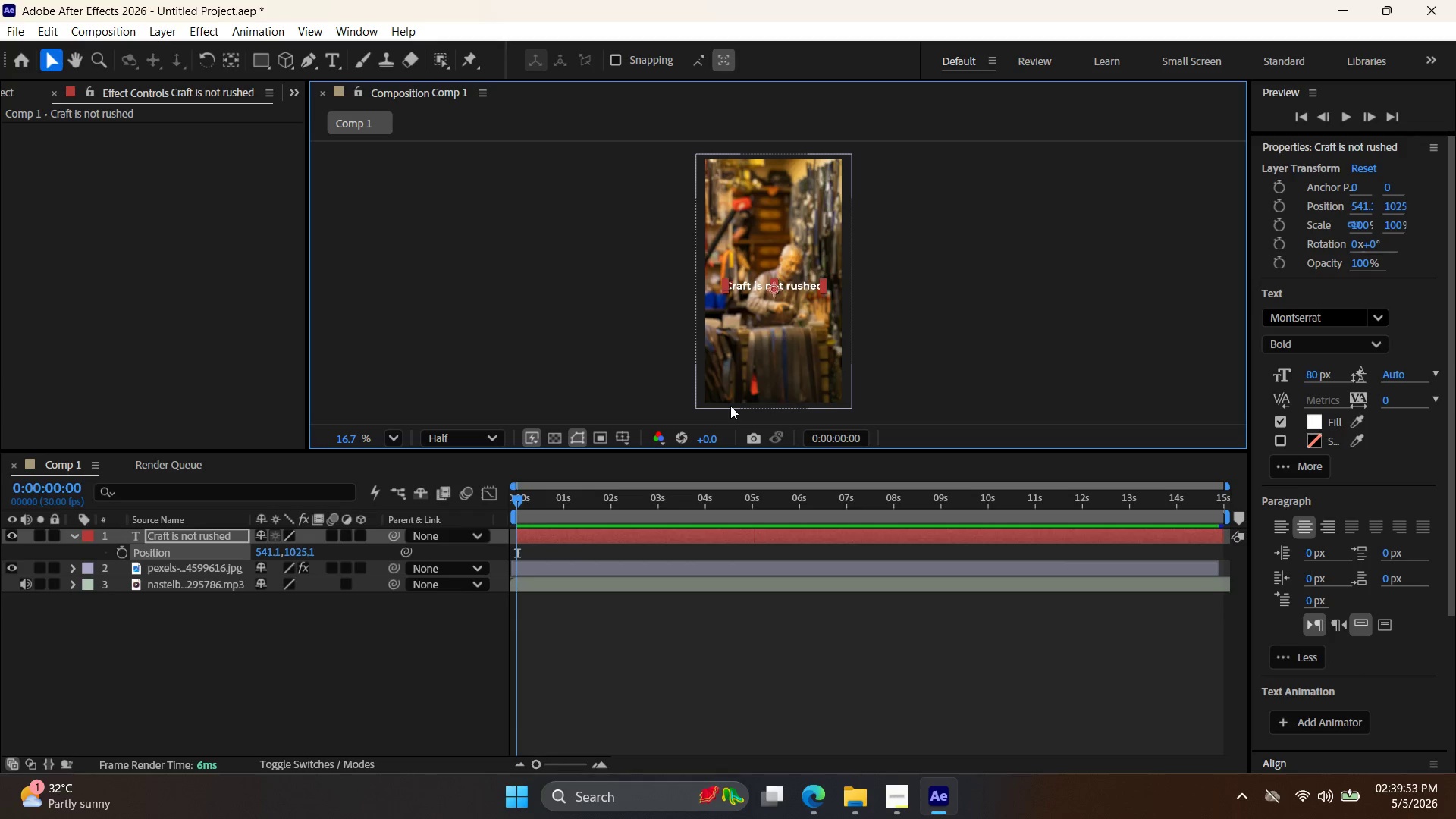 
key(ArrowDown)
 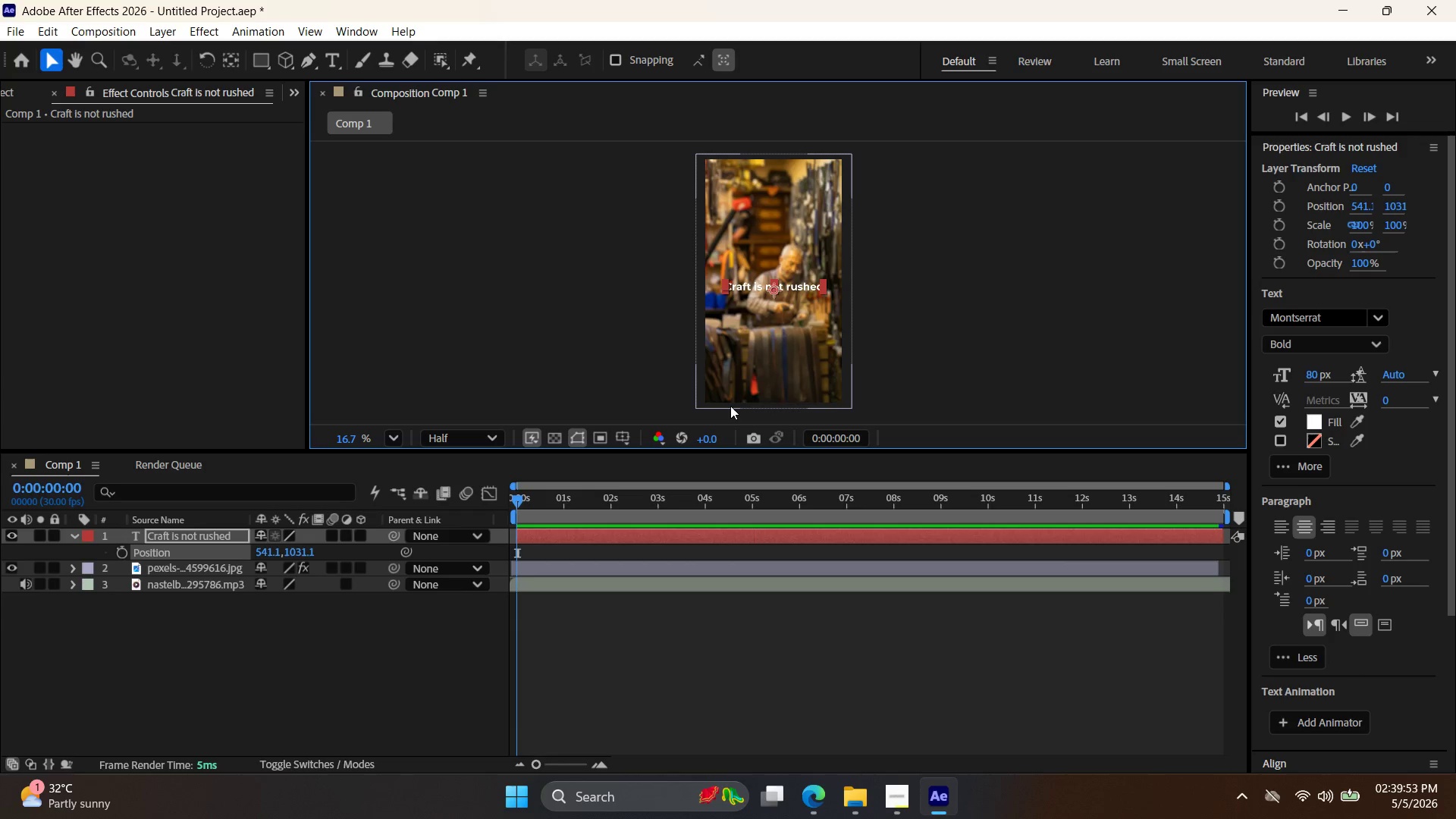 
key(ArrowDown)
 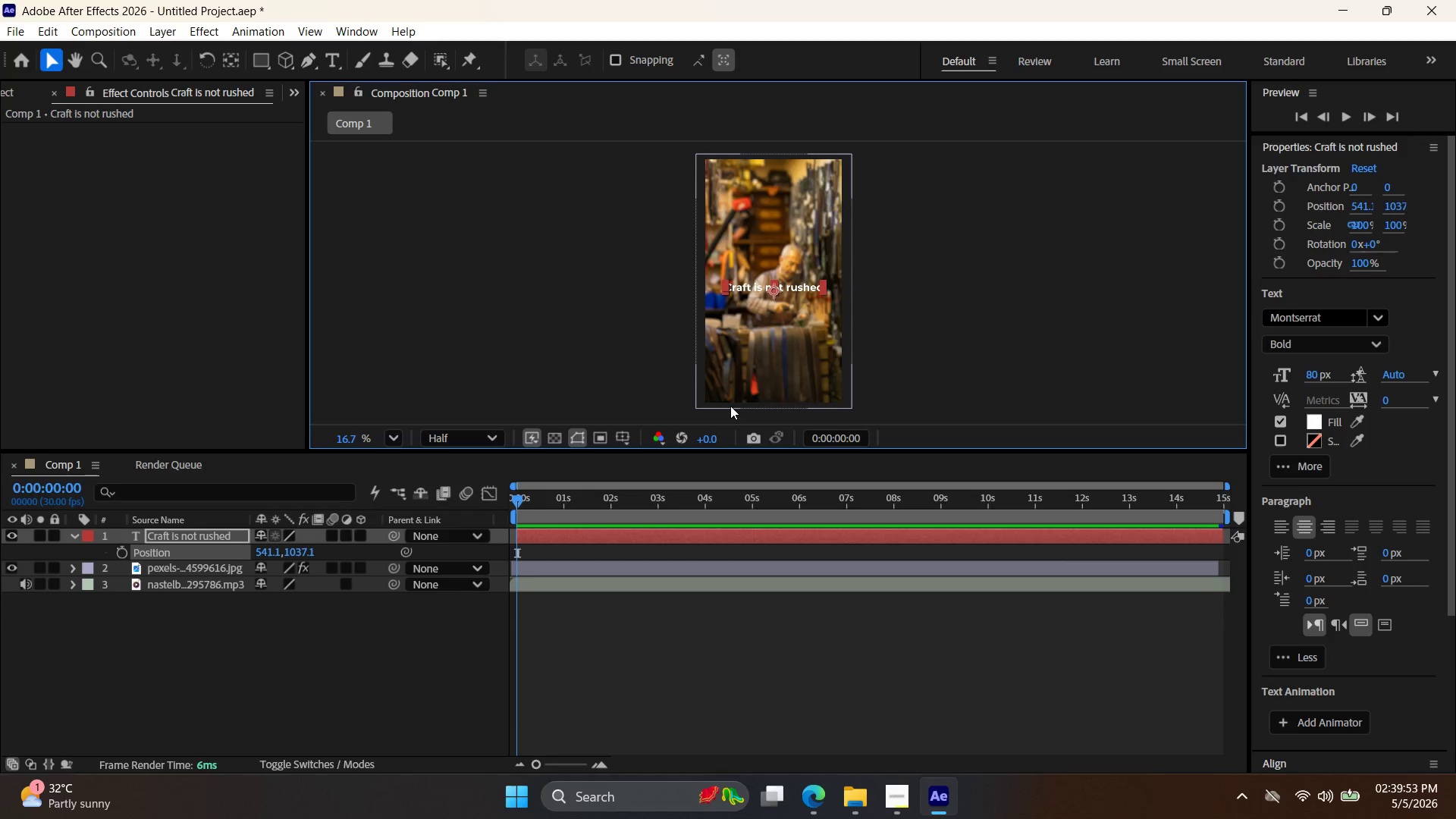 
key(ArrowDown)
 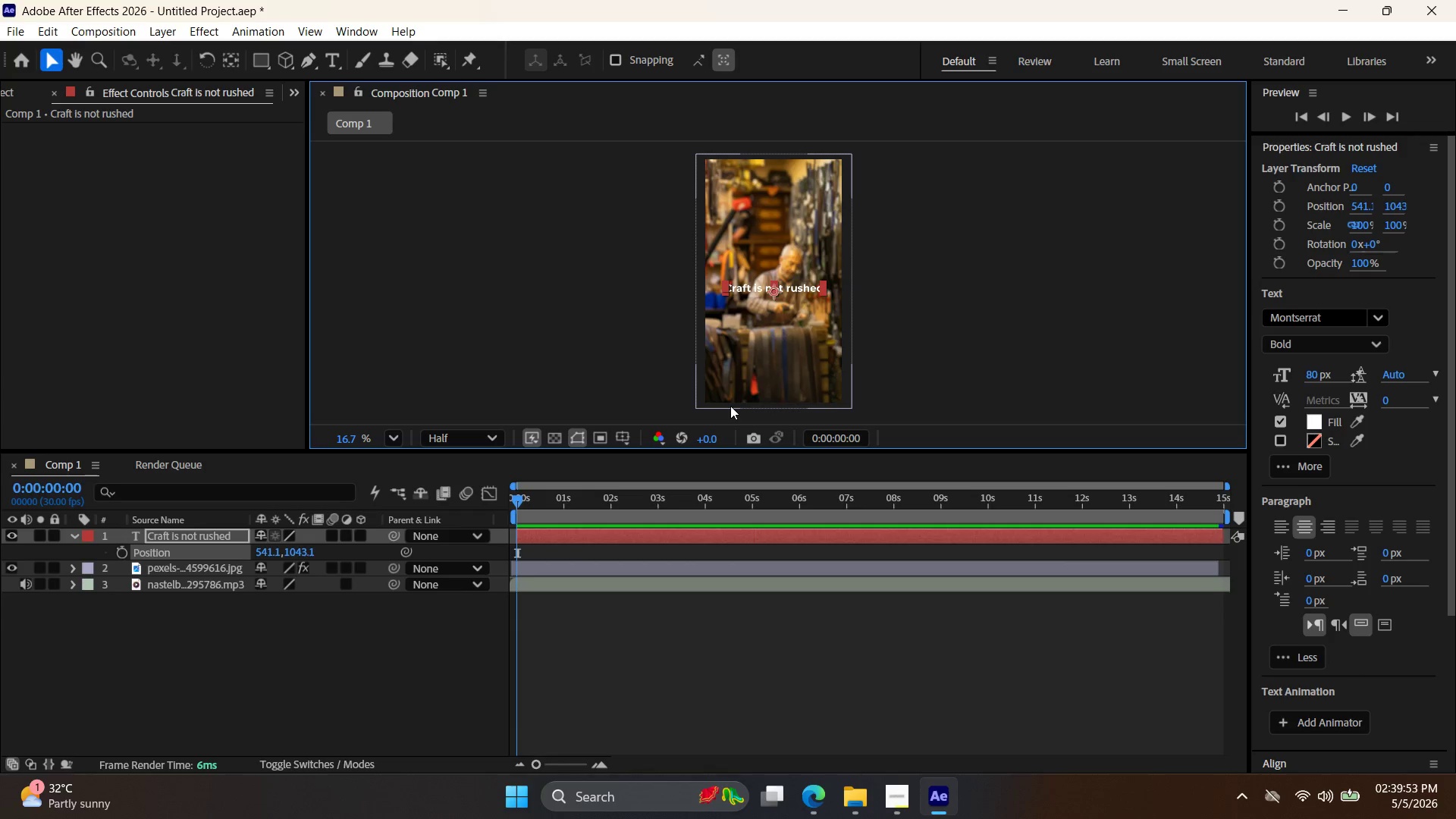 
key(ArrowDown)
 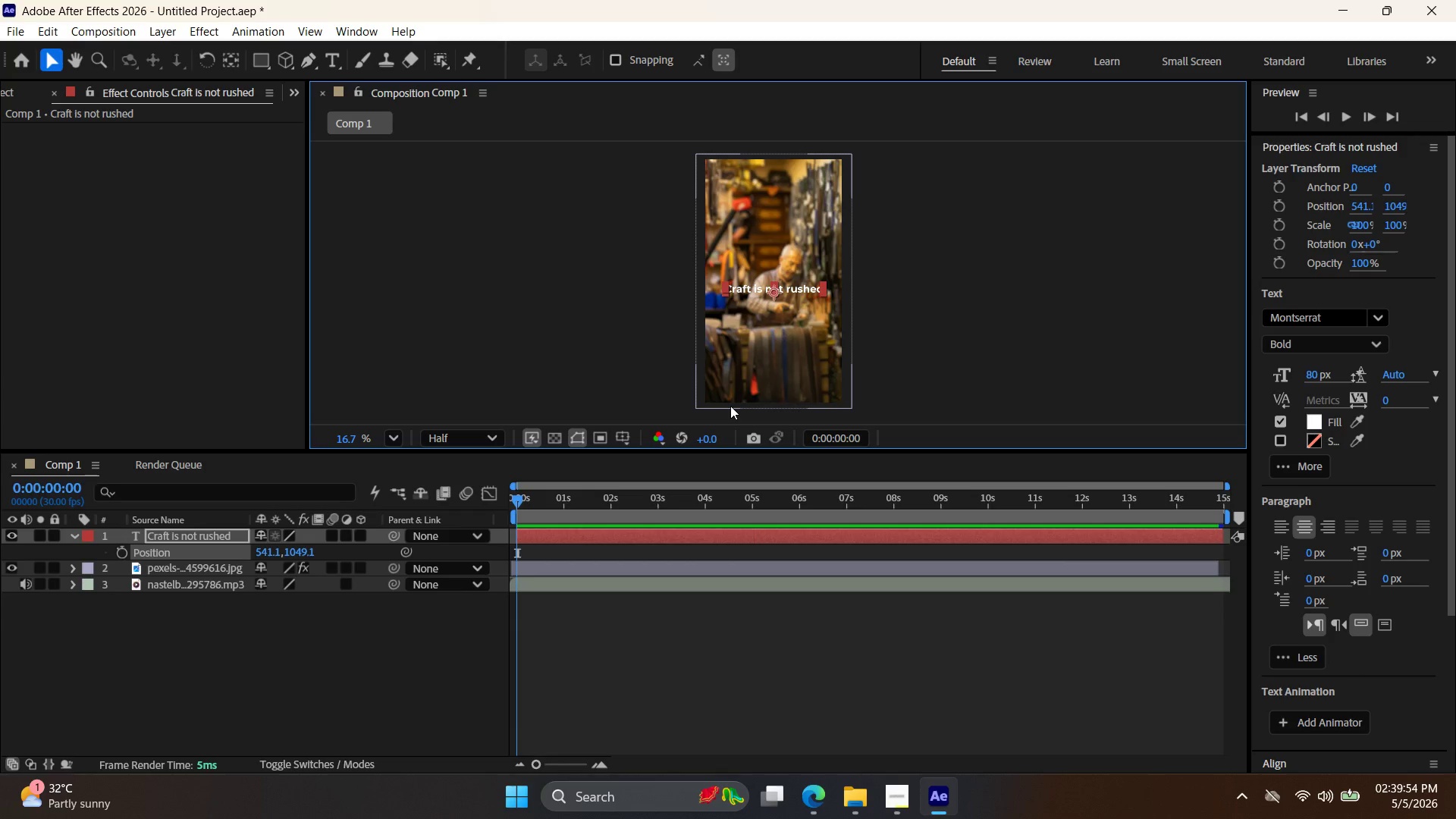 
key(ArrowDown)
 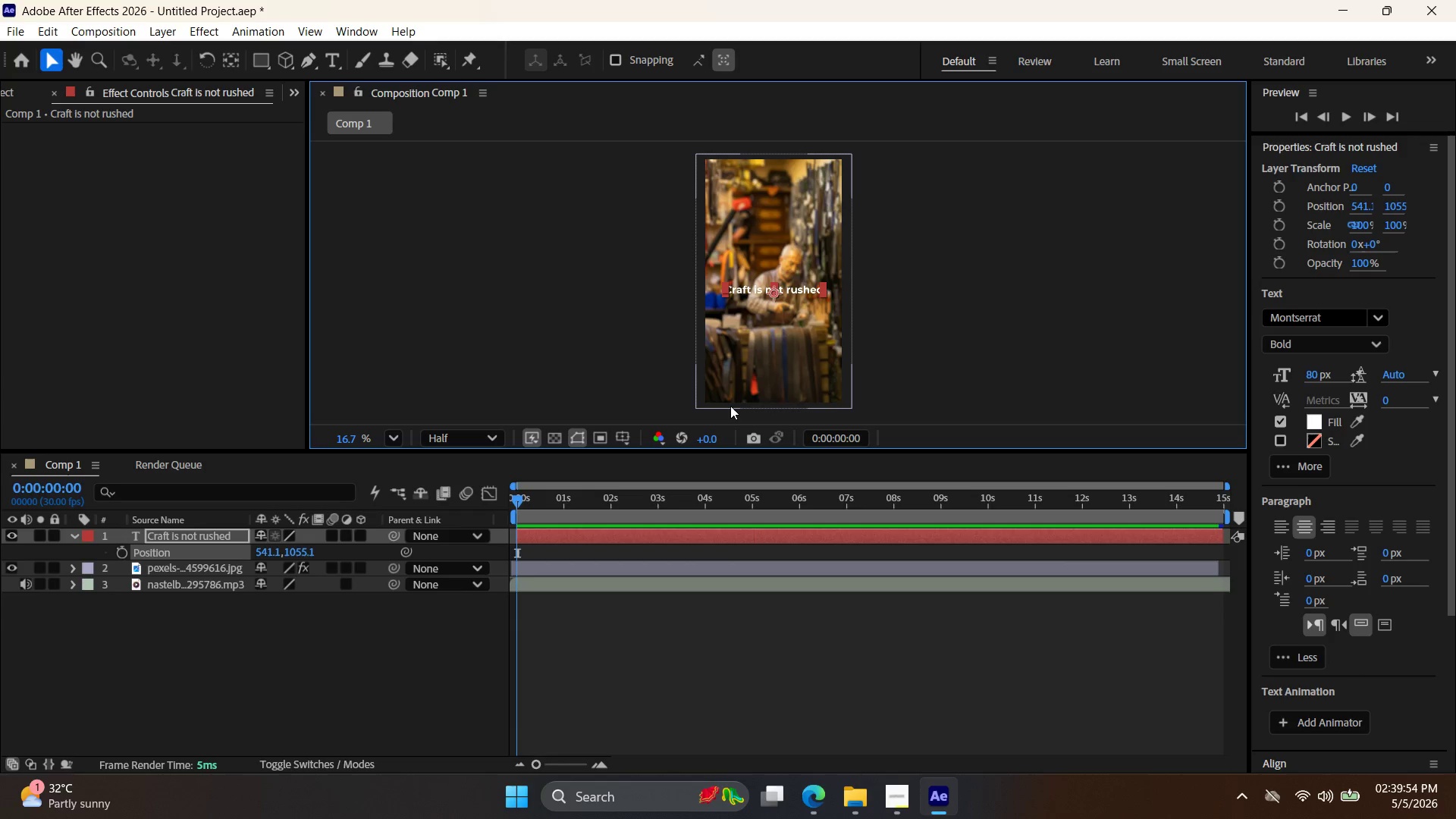 
key(ArrowDown)
 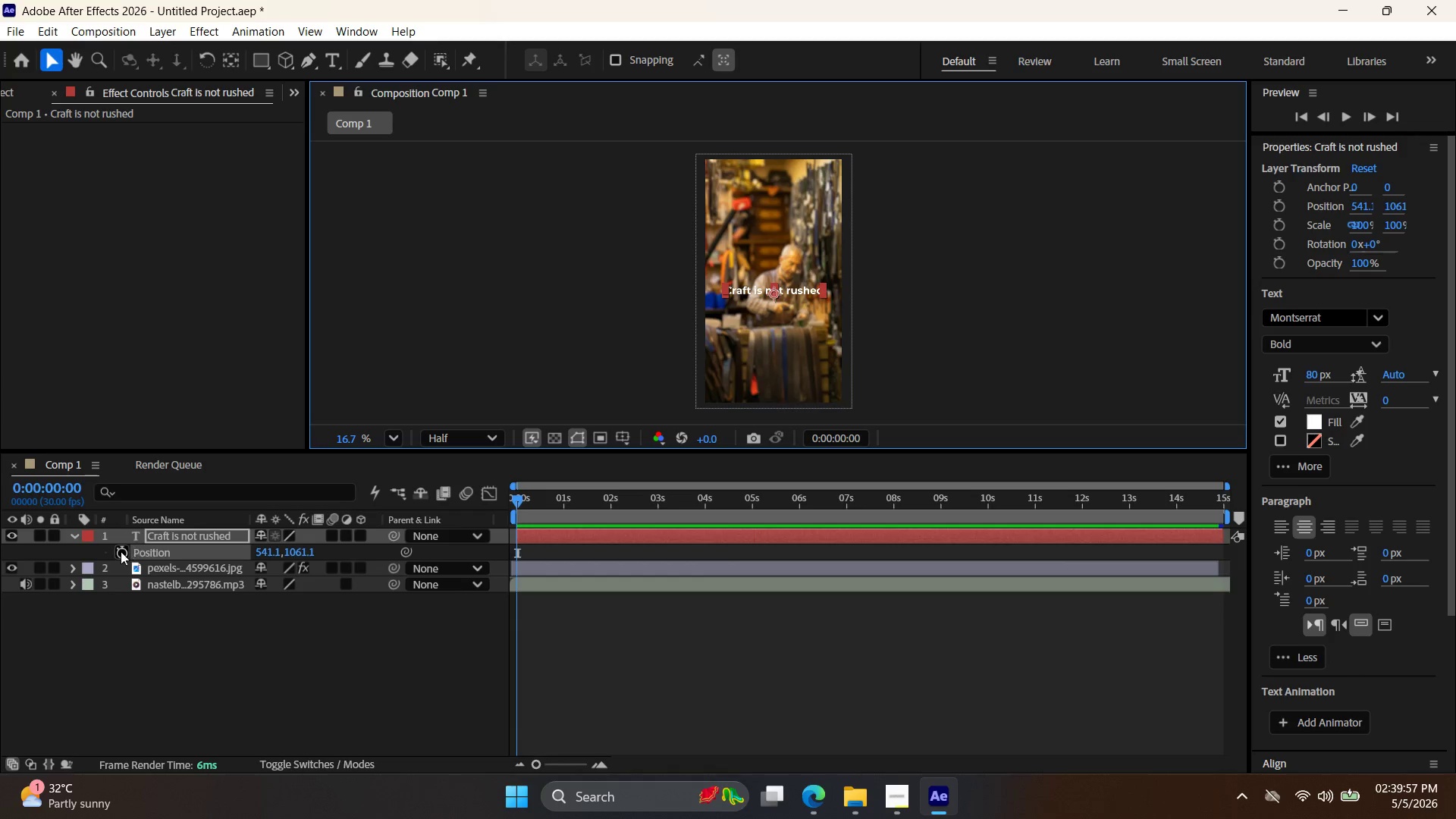 
left_click([121, 551])
 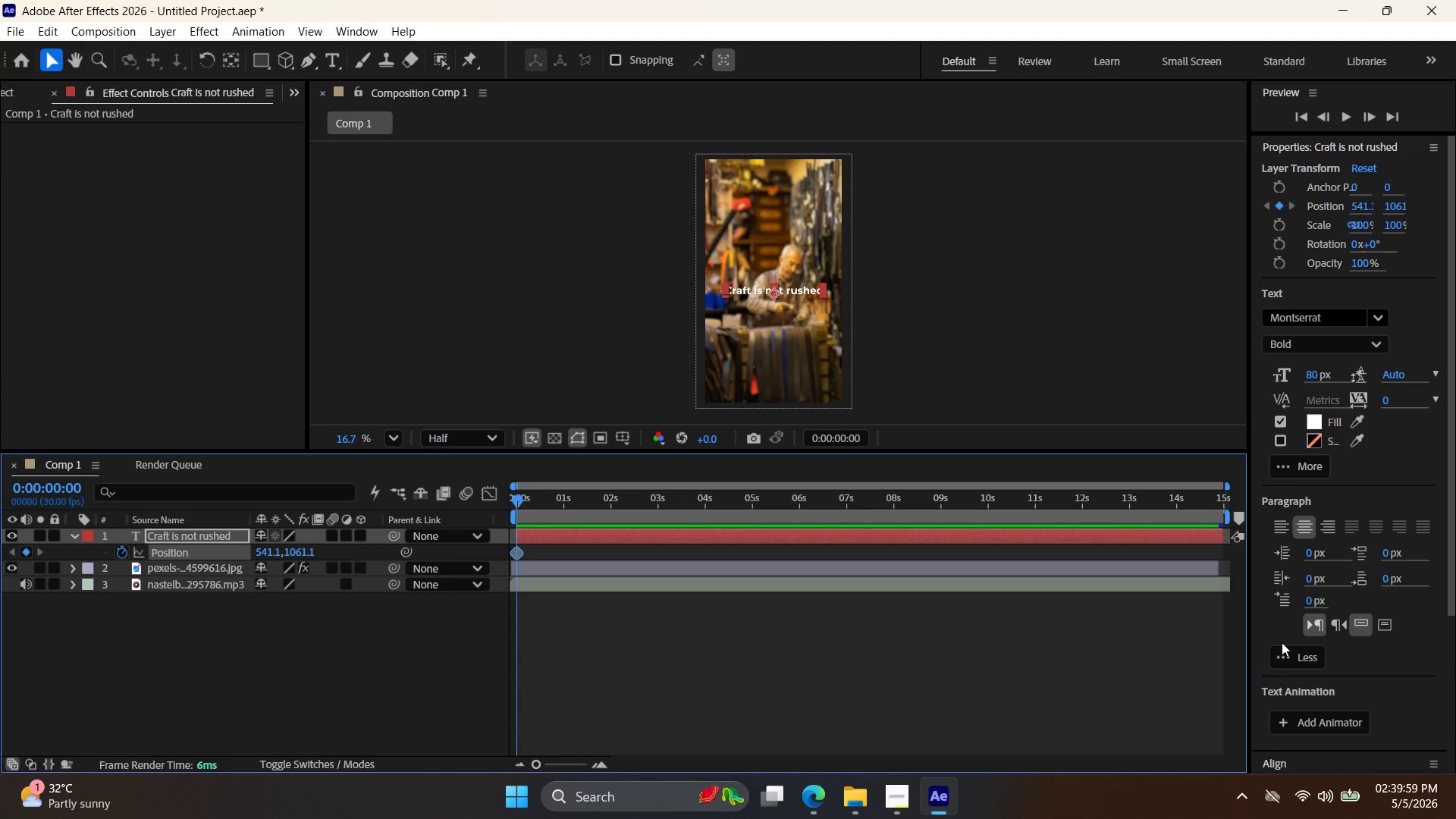 
scroll: coordinate [1357, 633], scroll_direction: down, amount: 5.0
 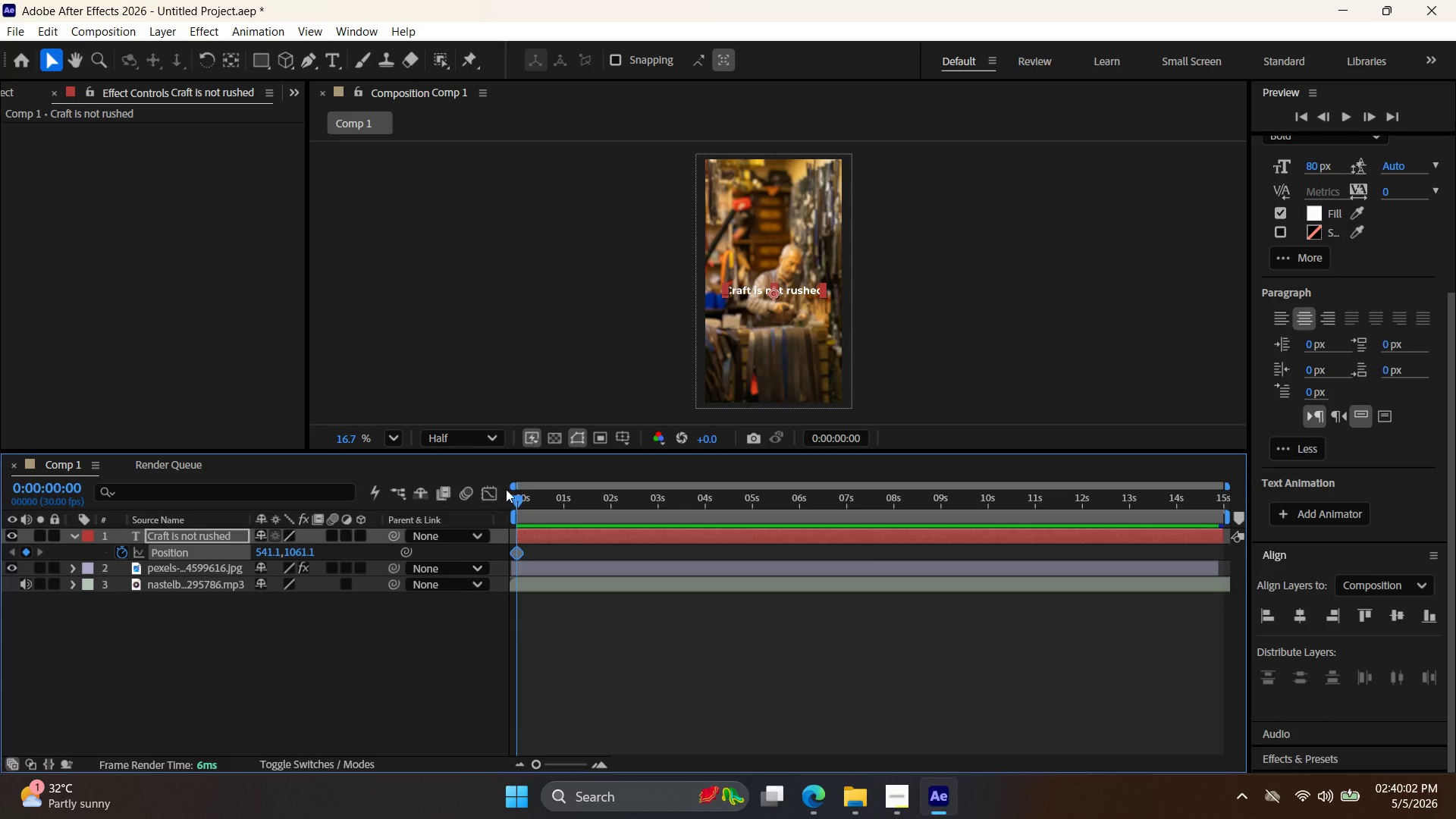 
left_click_drag(start_coordinate=[518, 499], to_coordinate=[567, 507])
 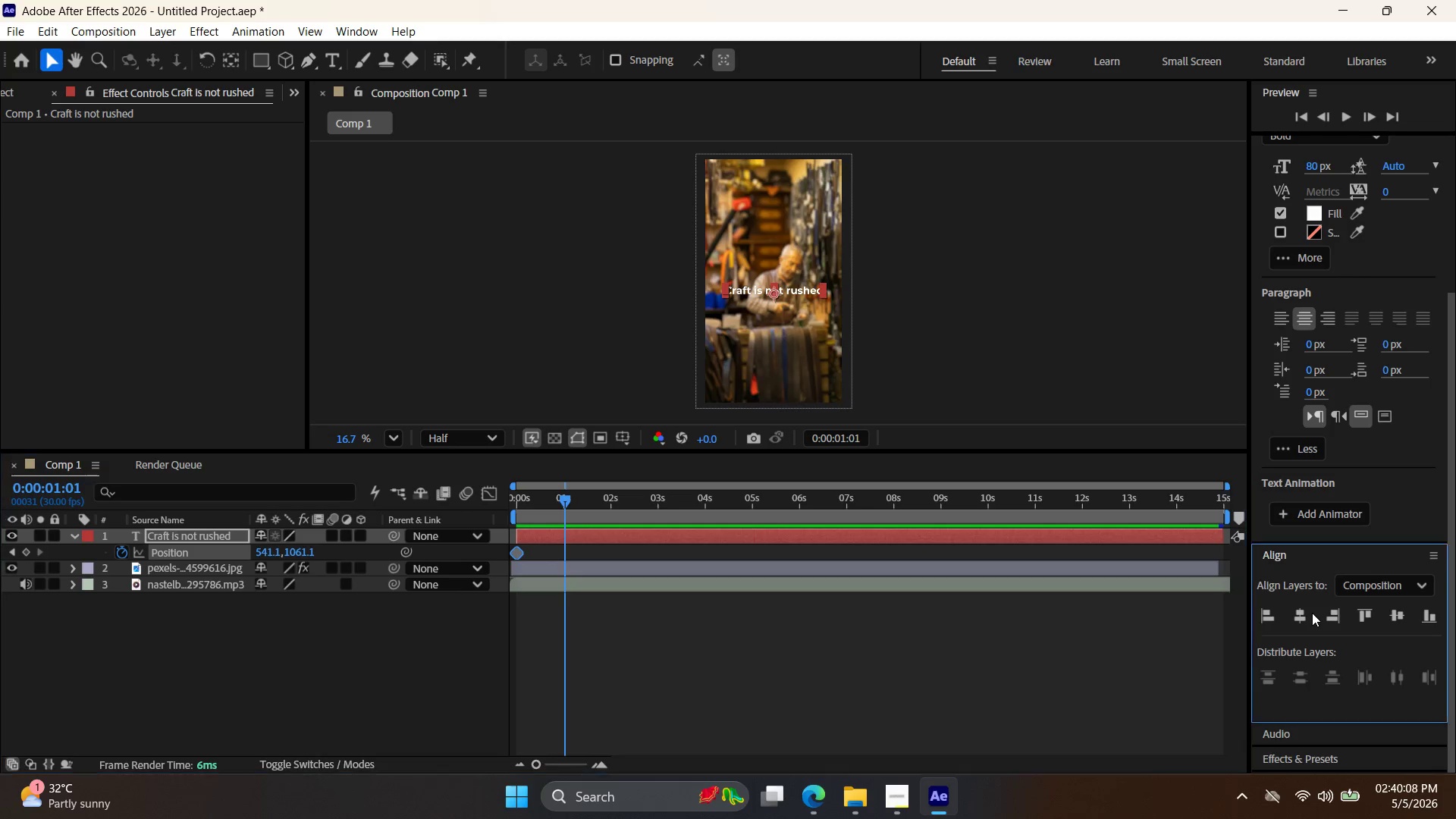 
left_click([1404, 614])
 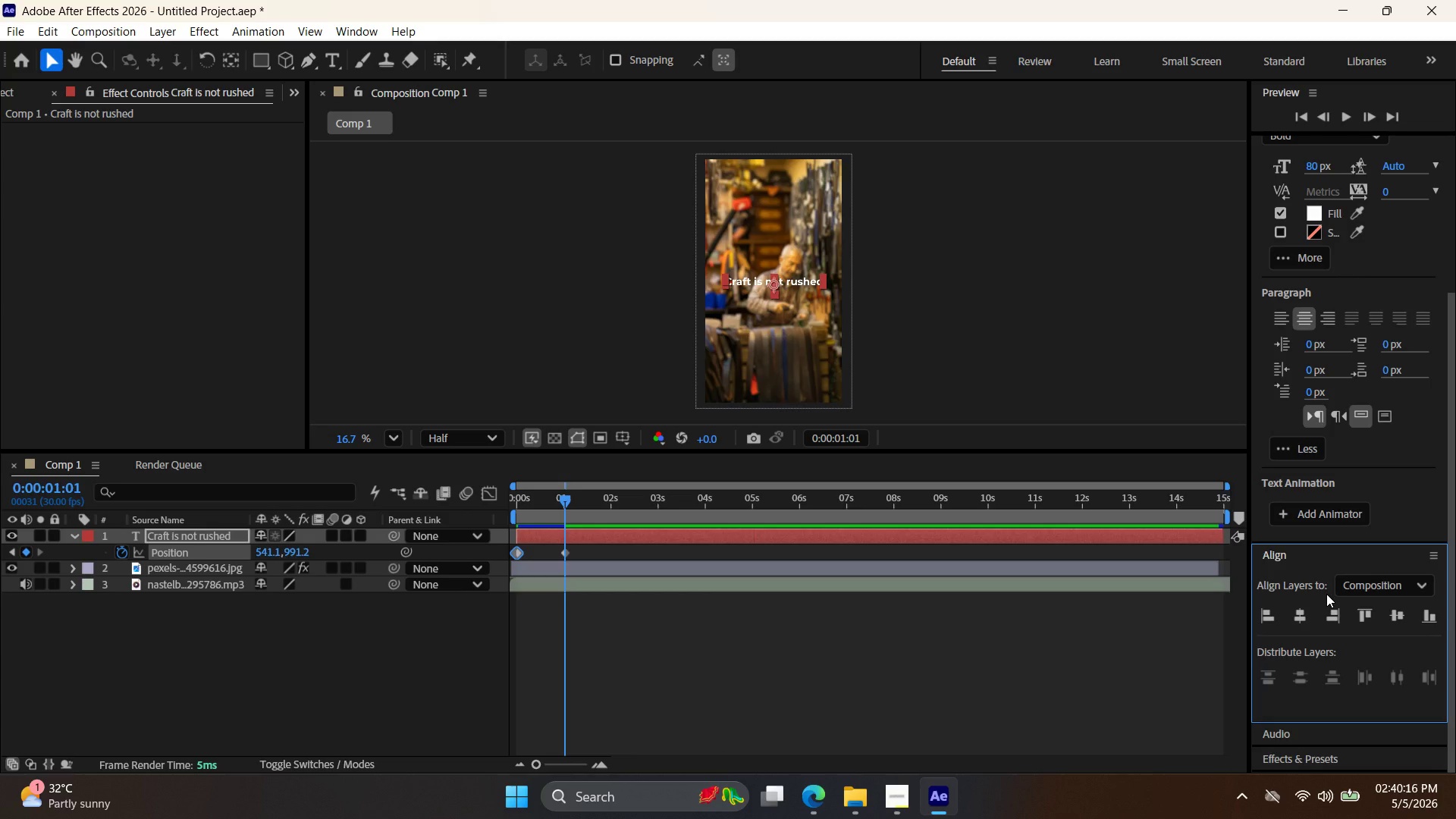 
wait(12.34)
 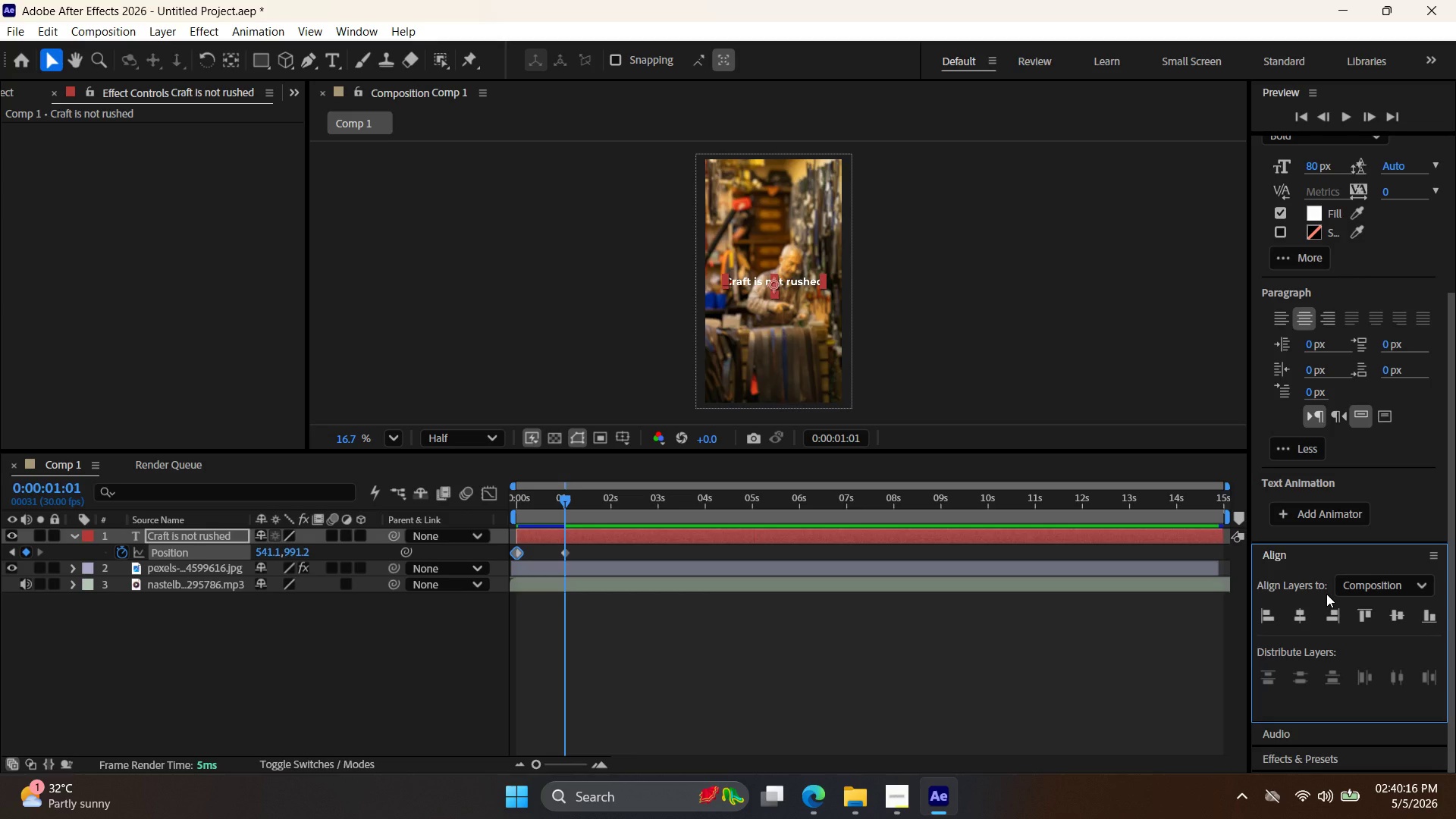 
left_click_drag(start_coordinate=[566, 501], to_coordinate=[566, 510])
 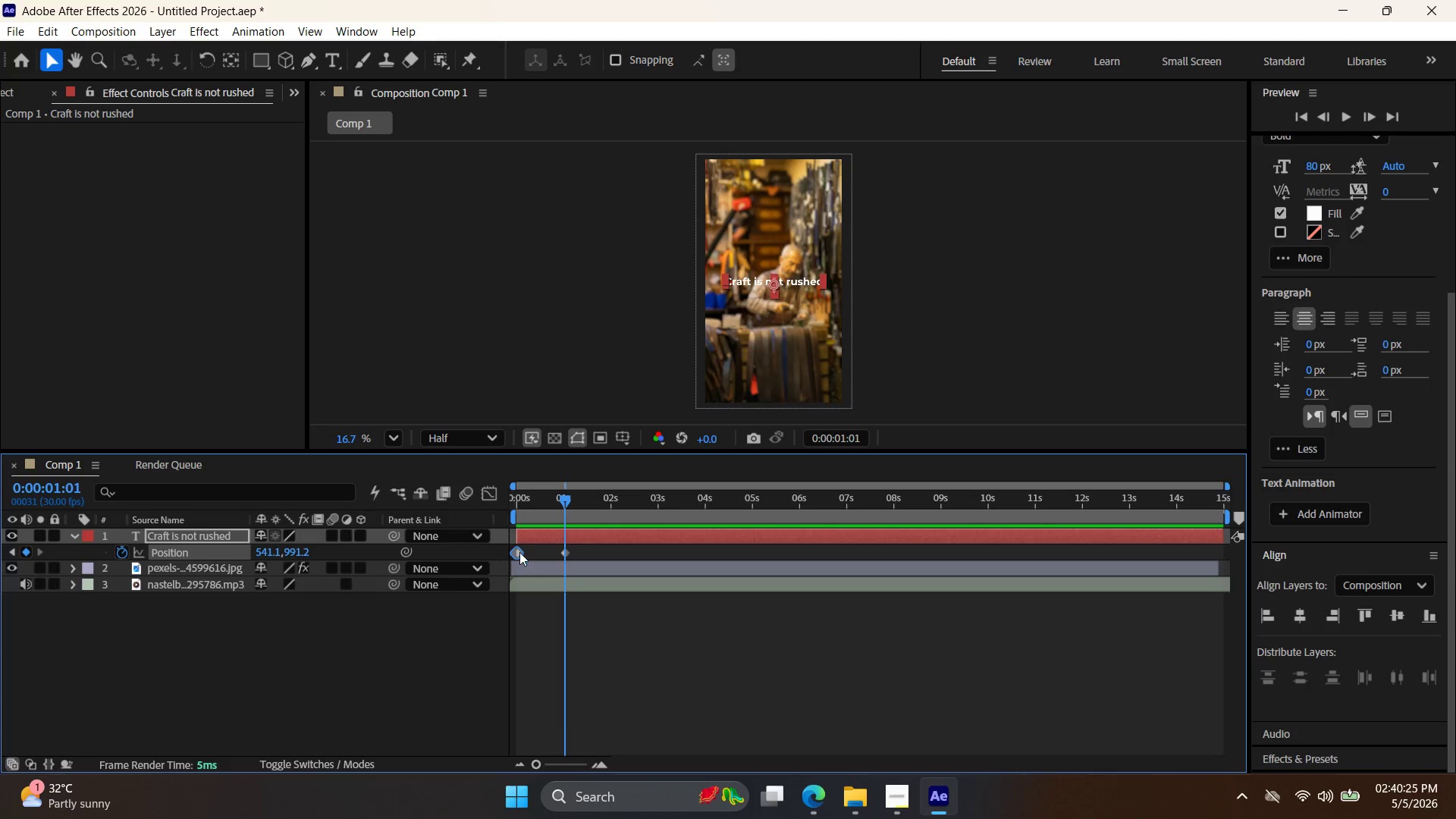 
left_click([519, 552])
 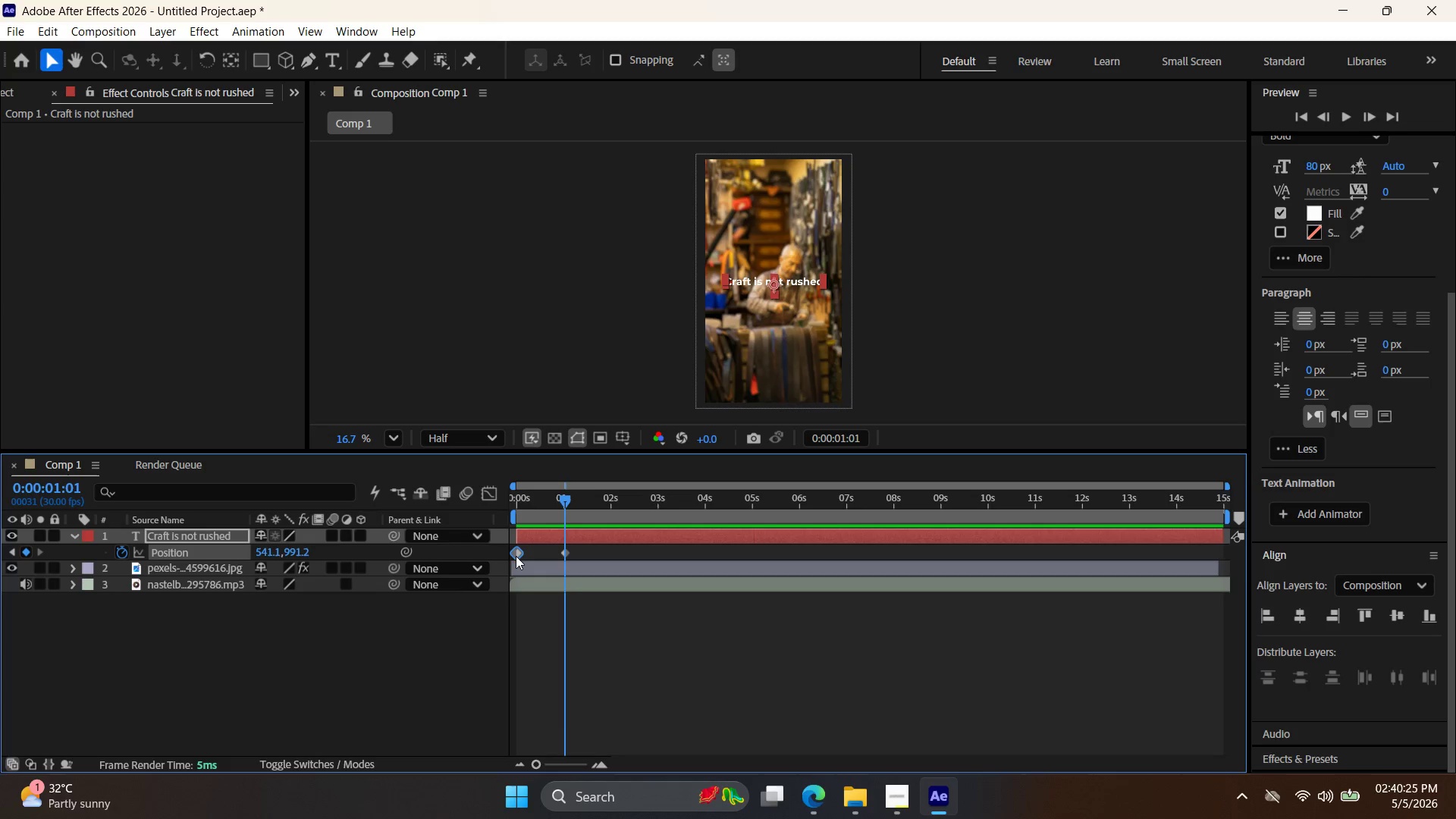 
left_click([516, 556])
 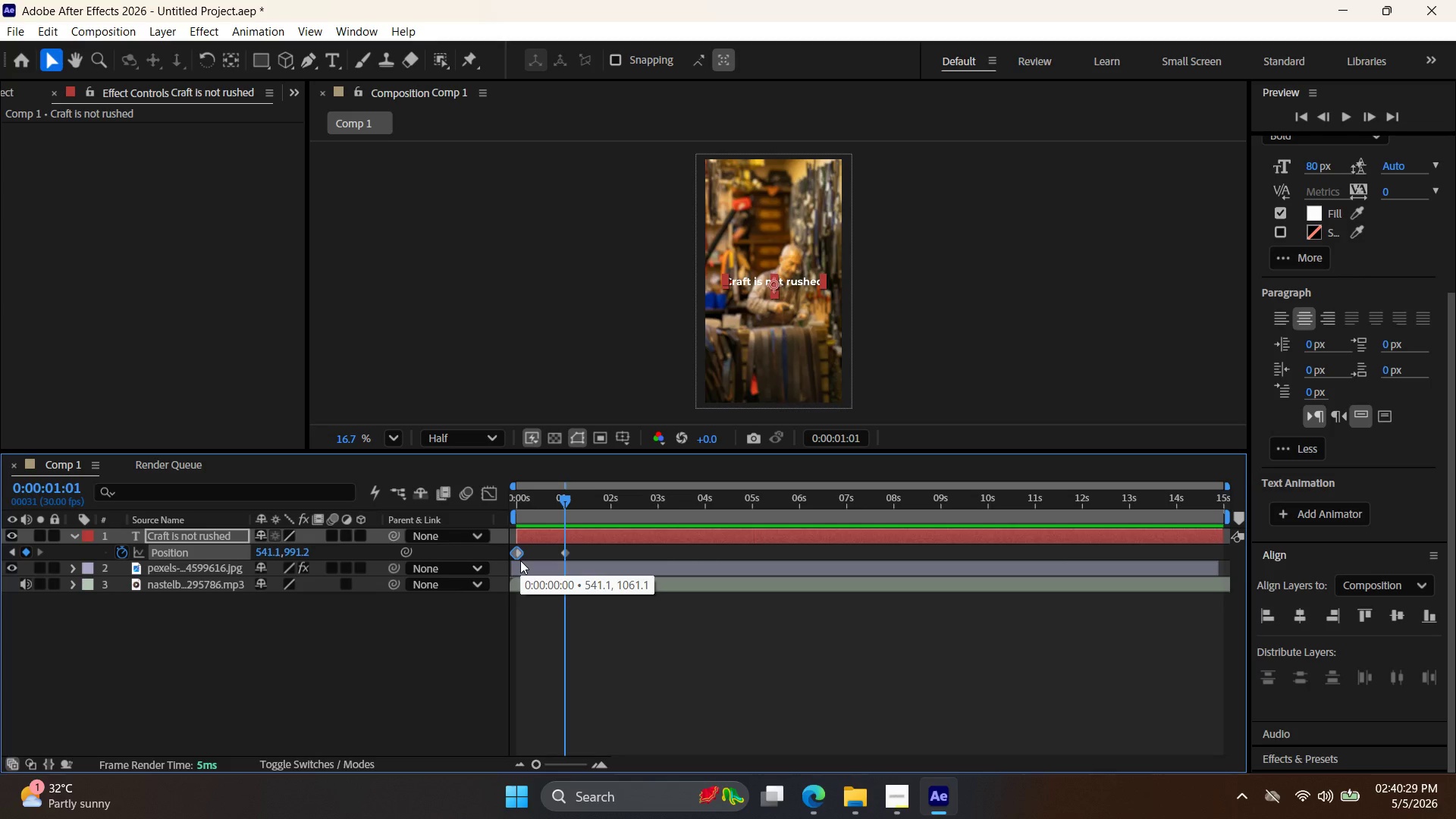 
key(T)
 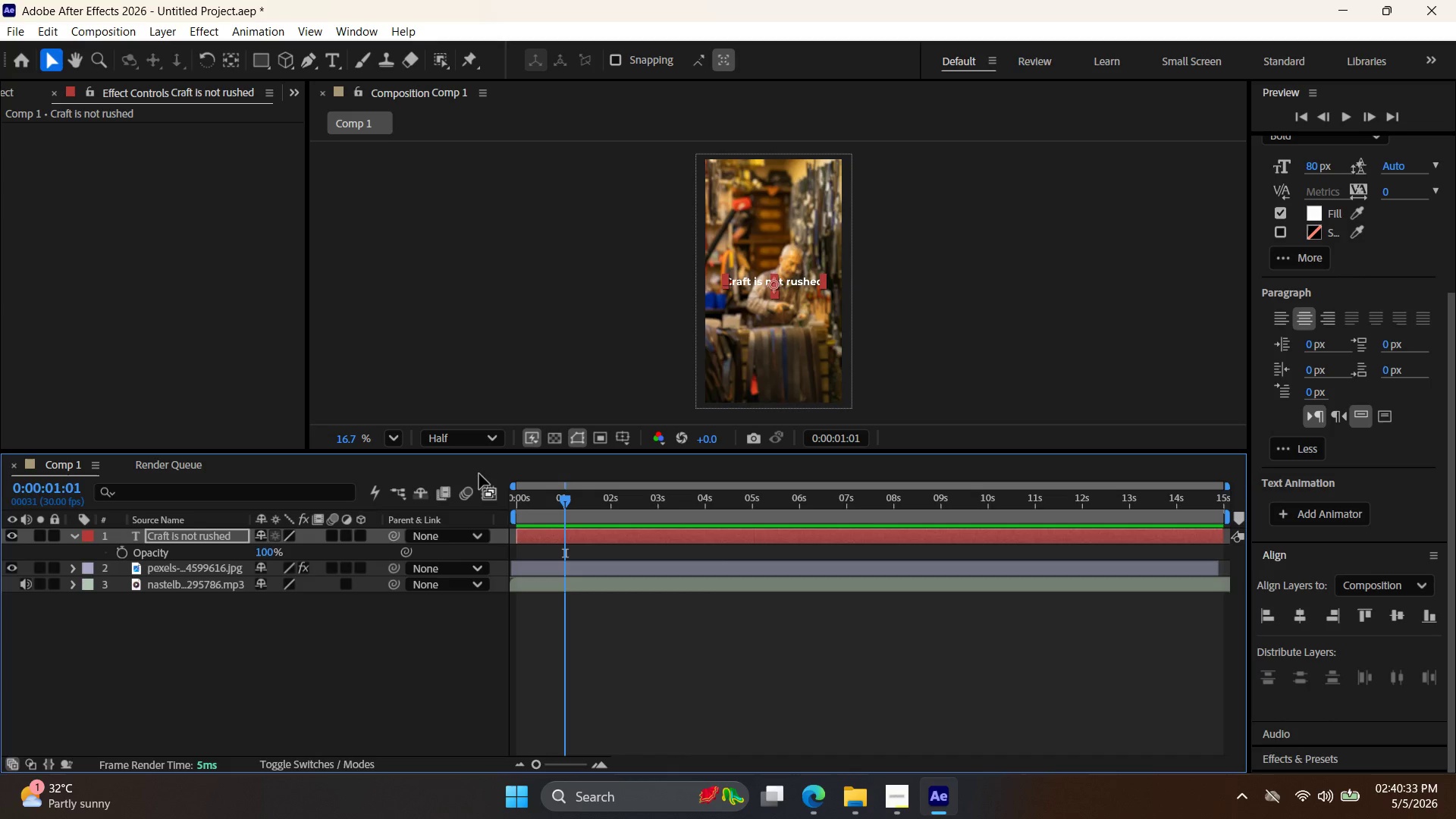 
left_click_drag(start_coordinate=[563, 500], to_coordinate=[492, 504])
 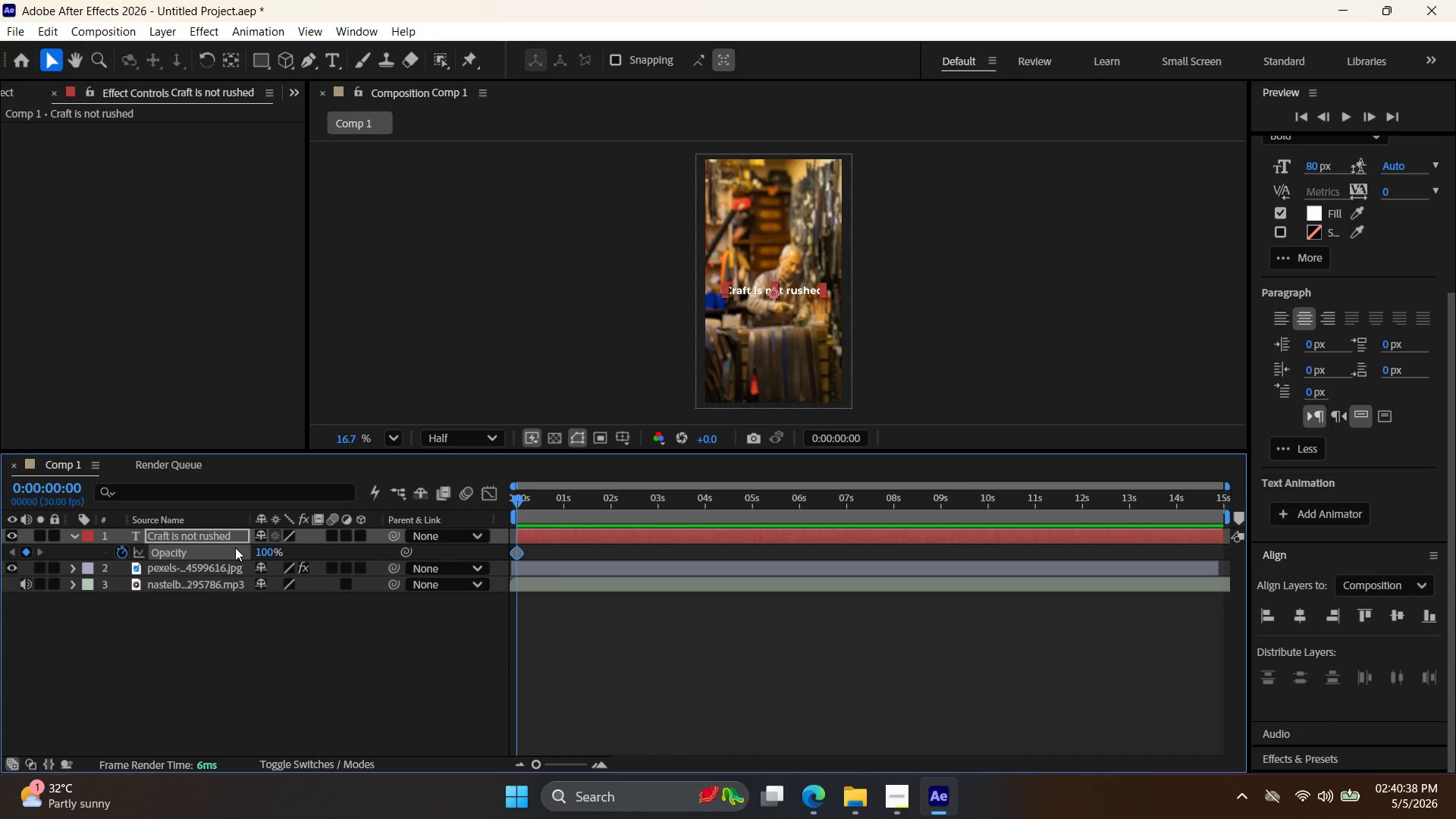 
triple_click([260, 548])
 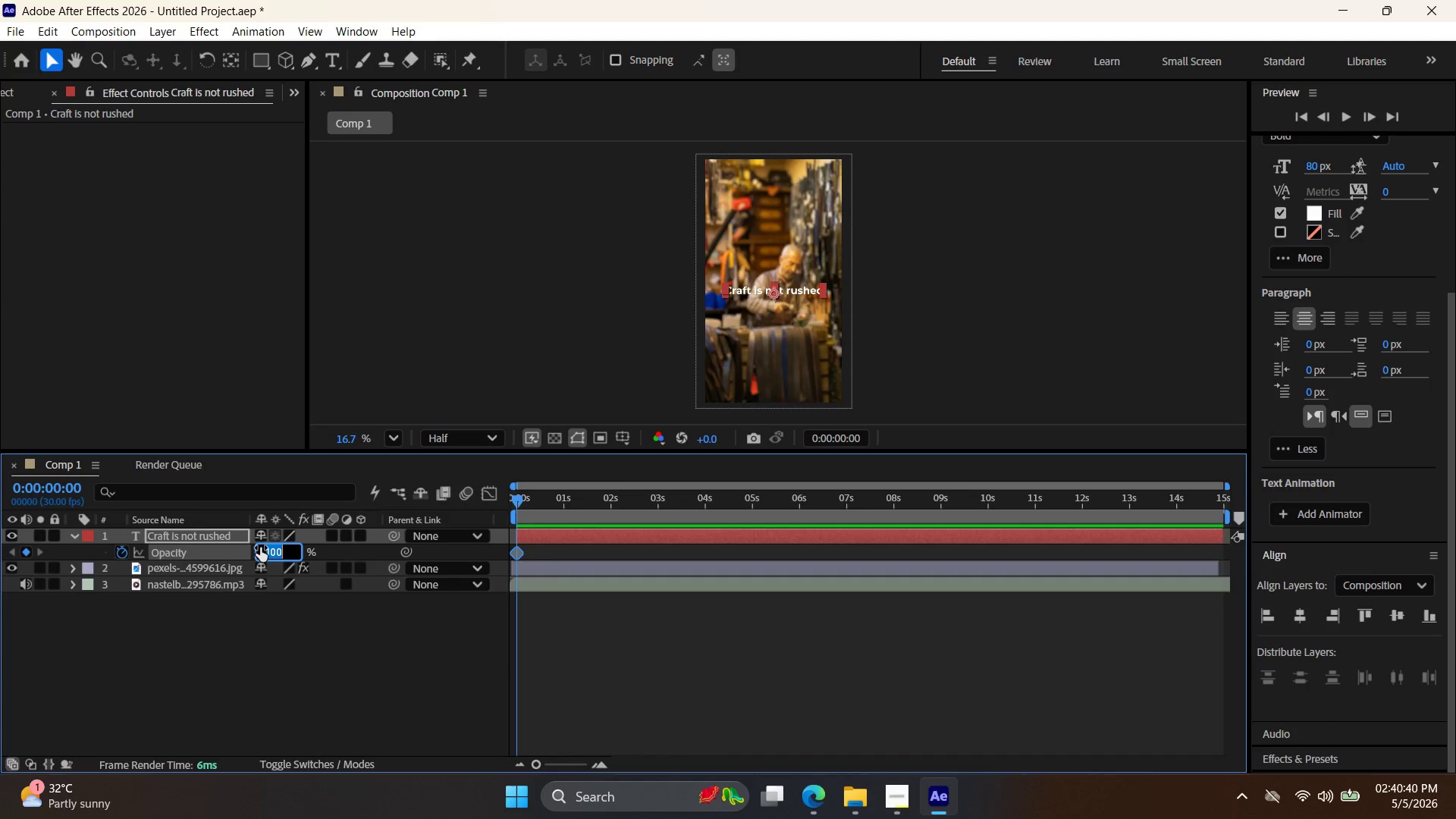 
key(0)
 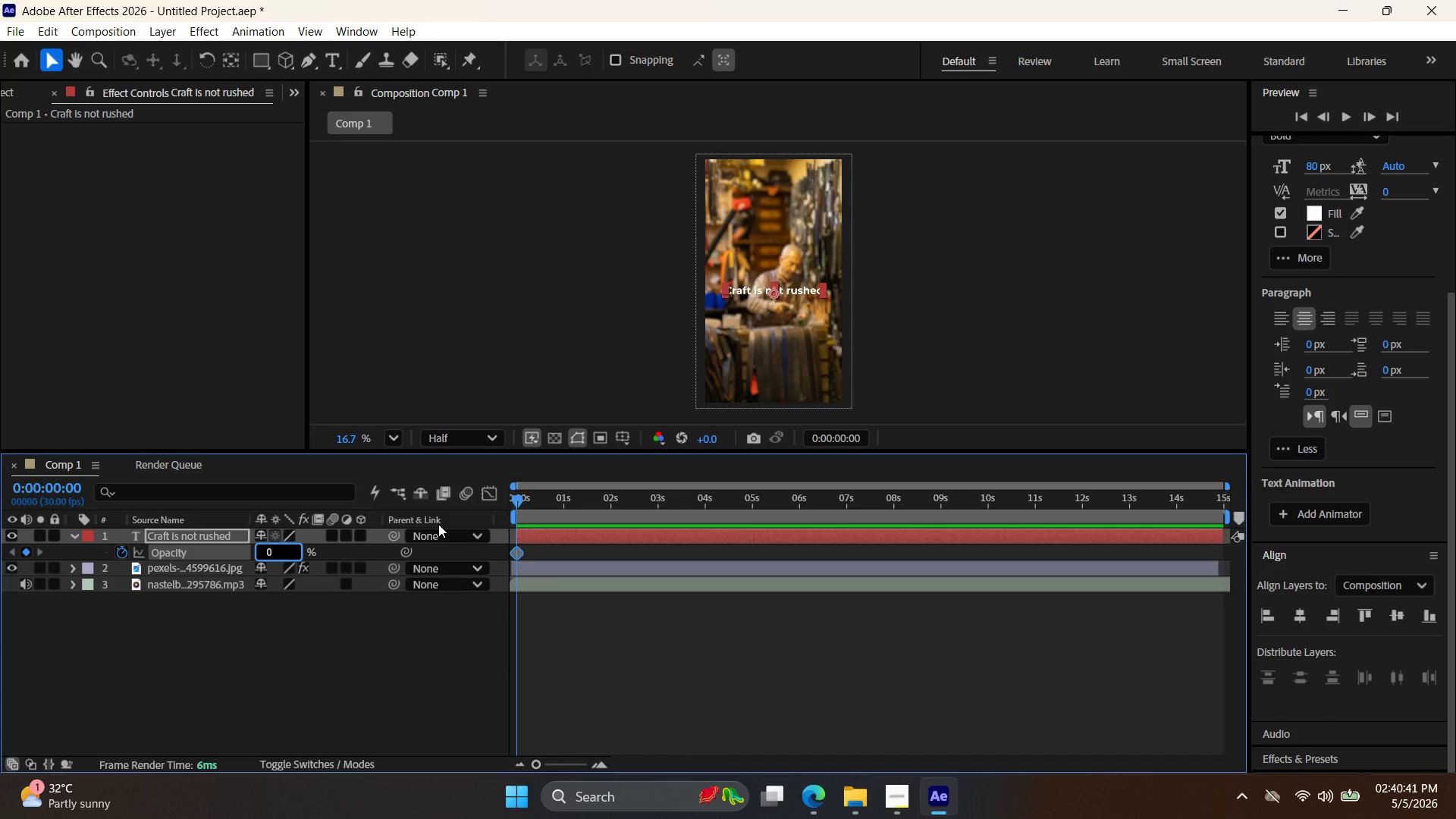 
key(Enter)
 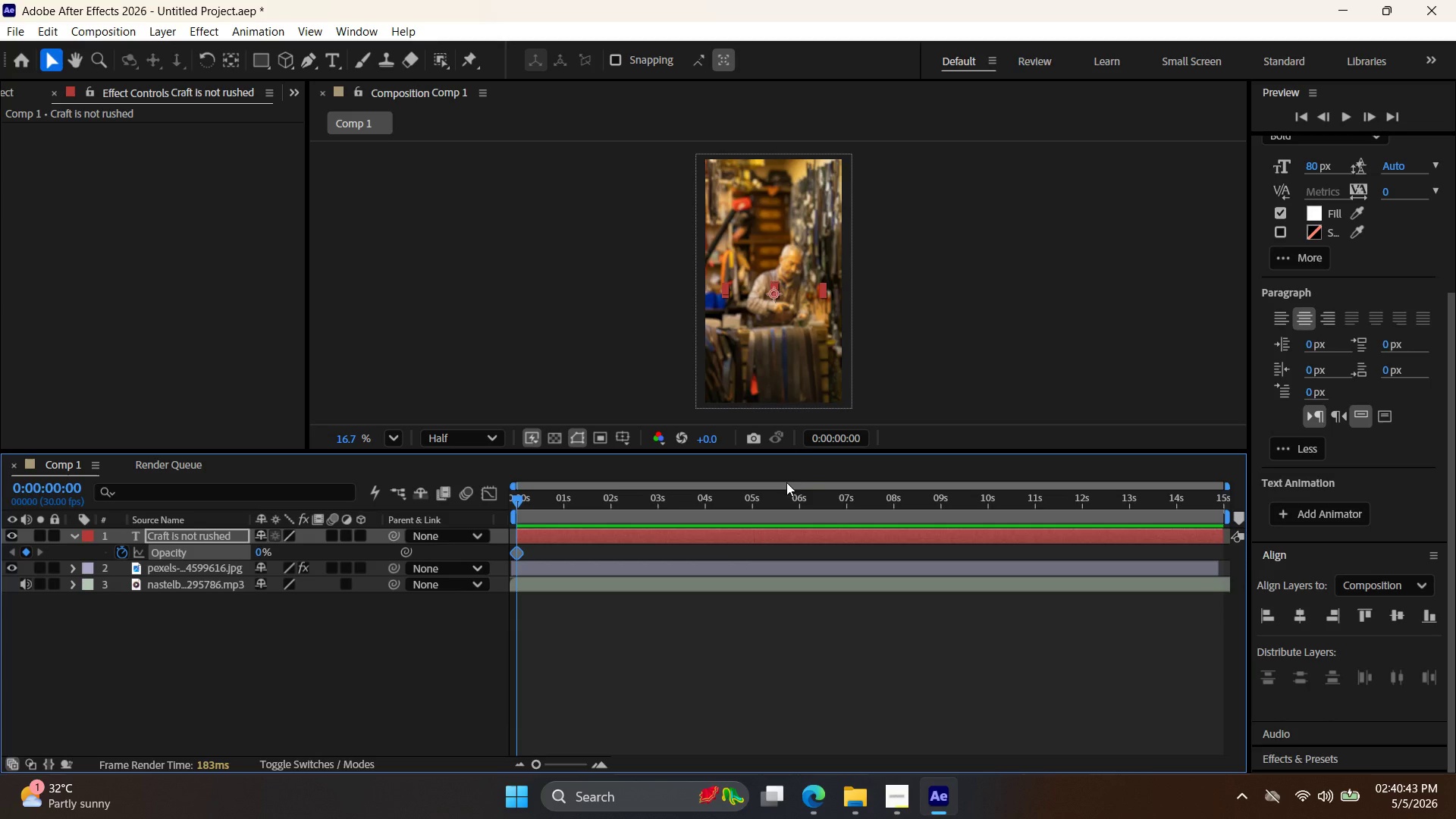 
left_click([846, 435])
 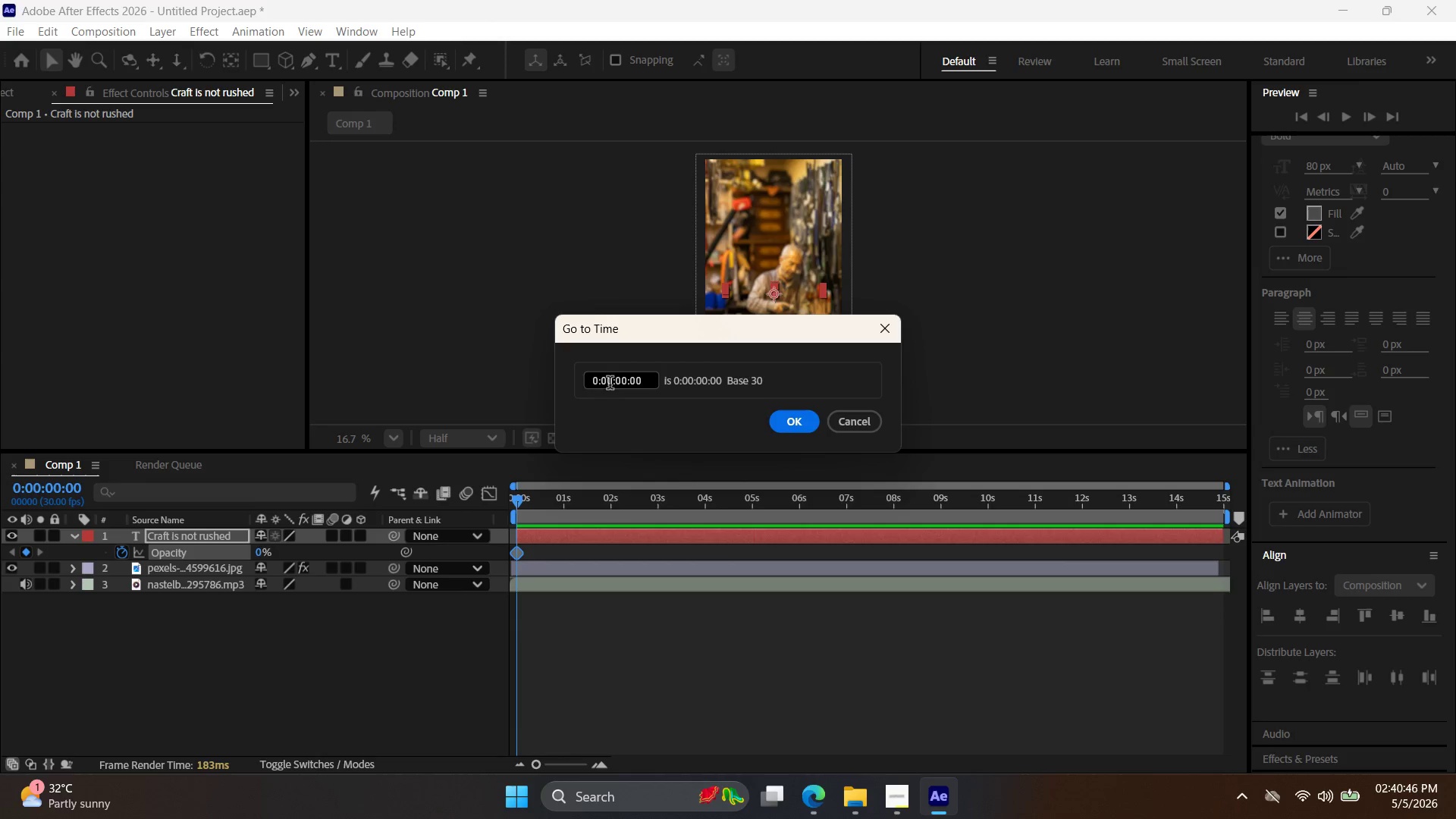 
left_click([628, 383])
 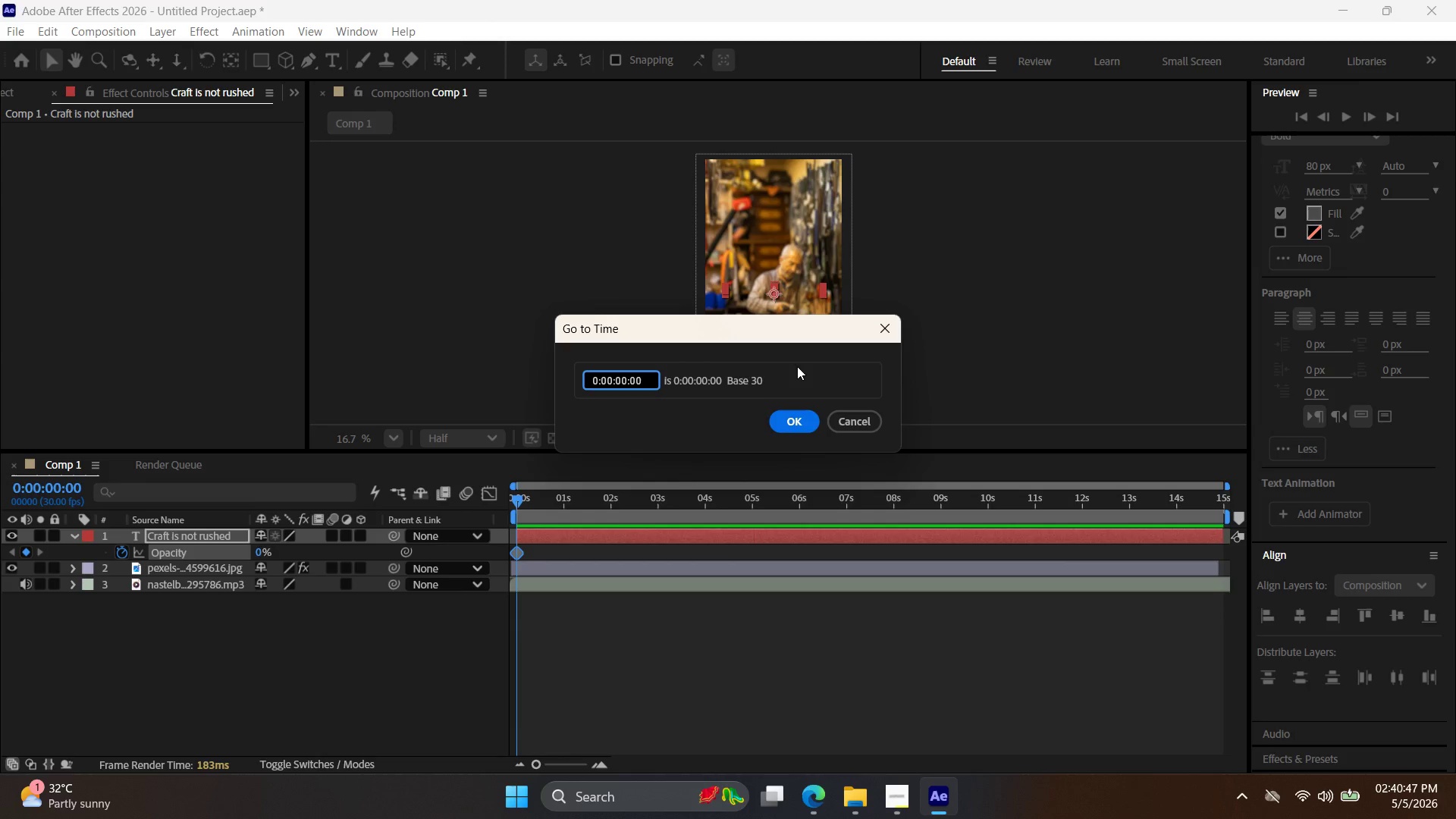 
key(Backspace)
 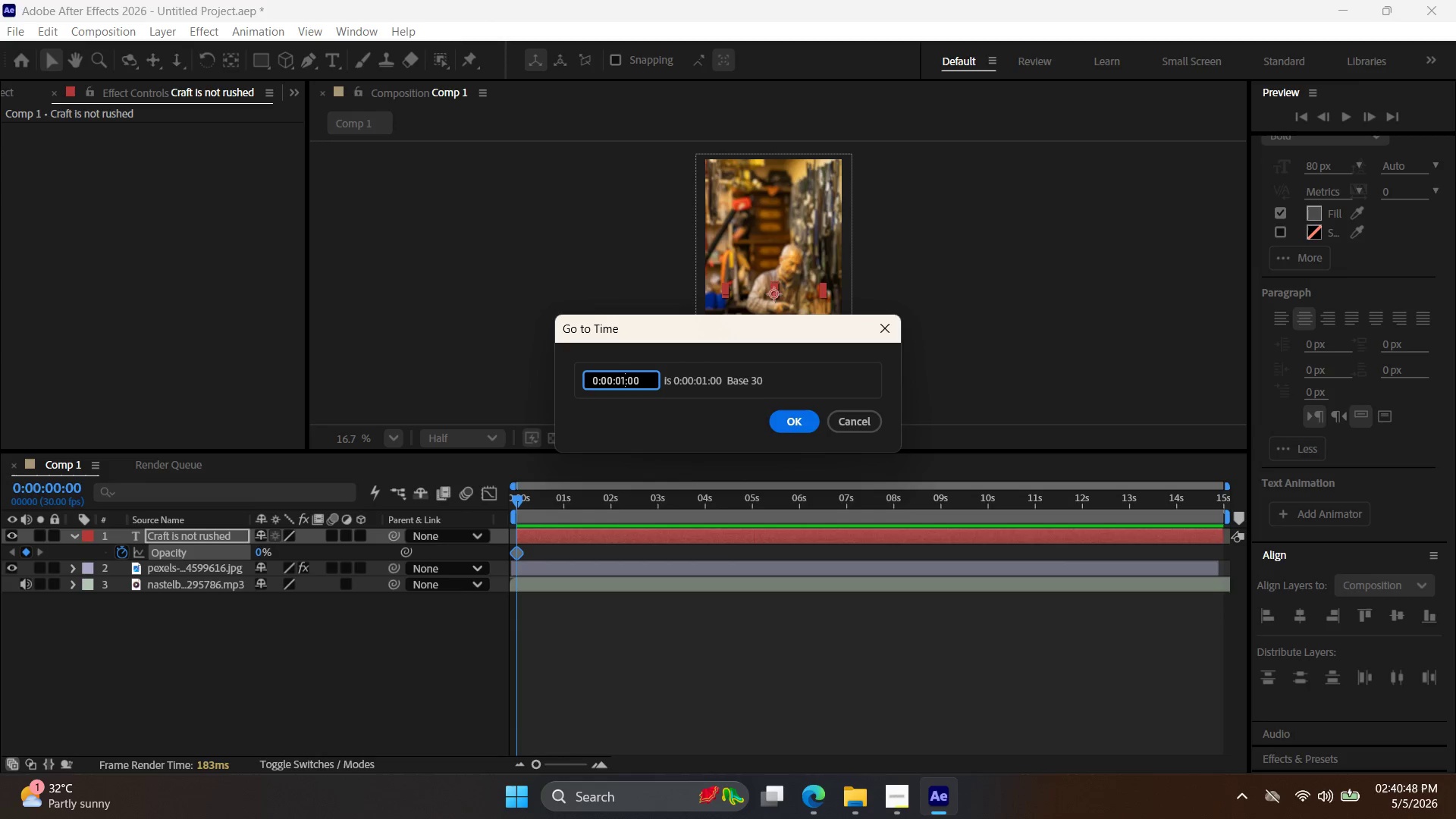 
key(1)
 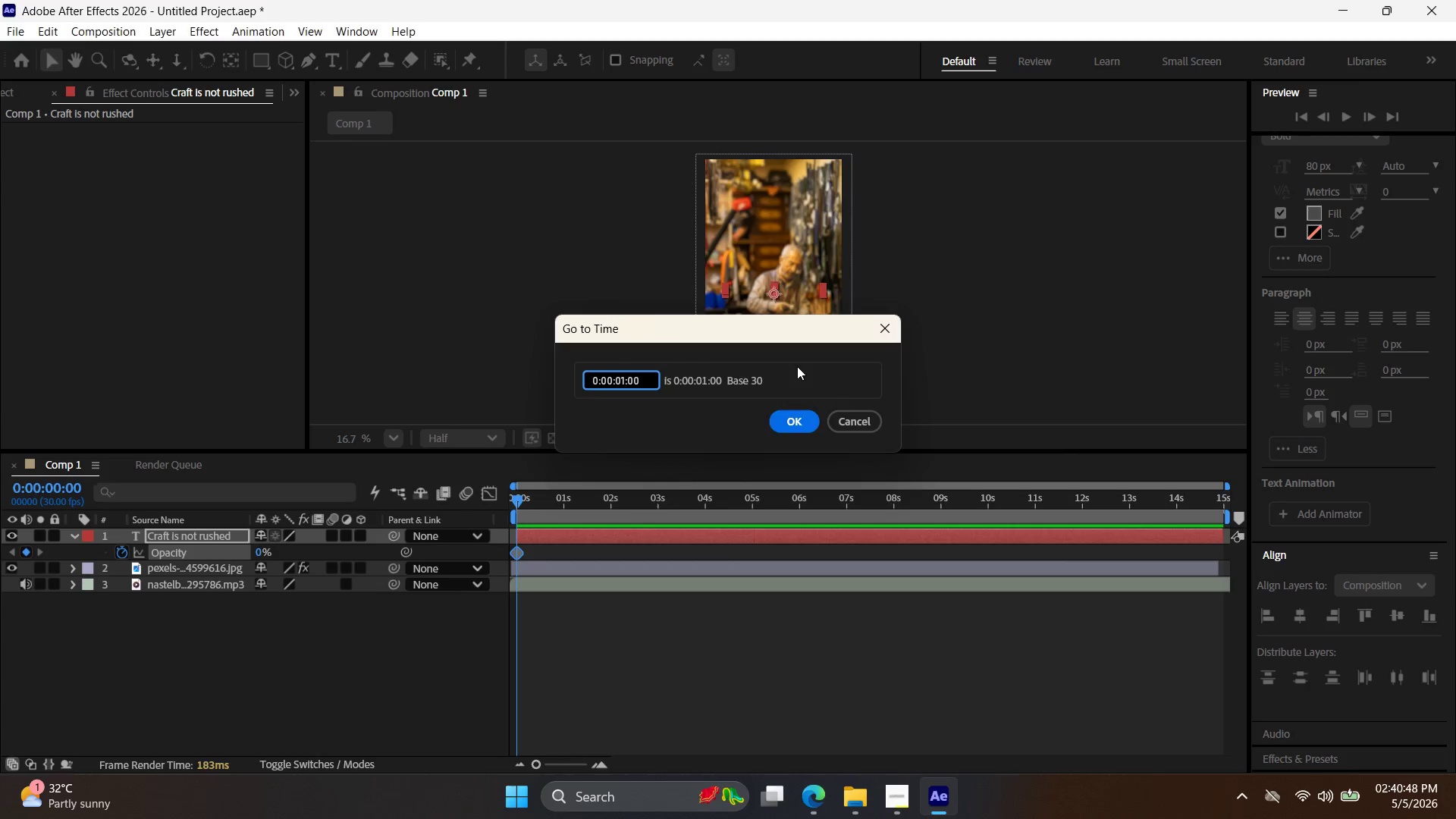 
key(Enter)
 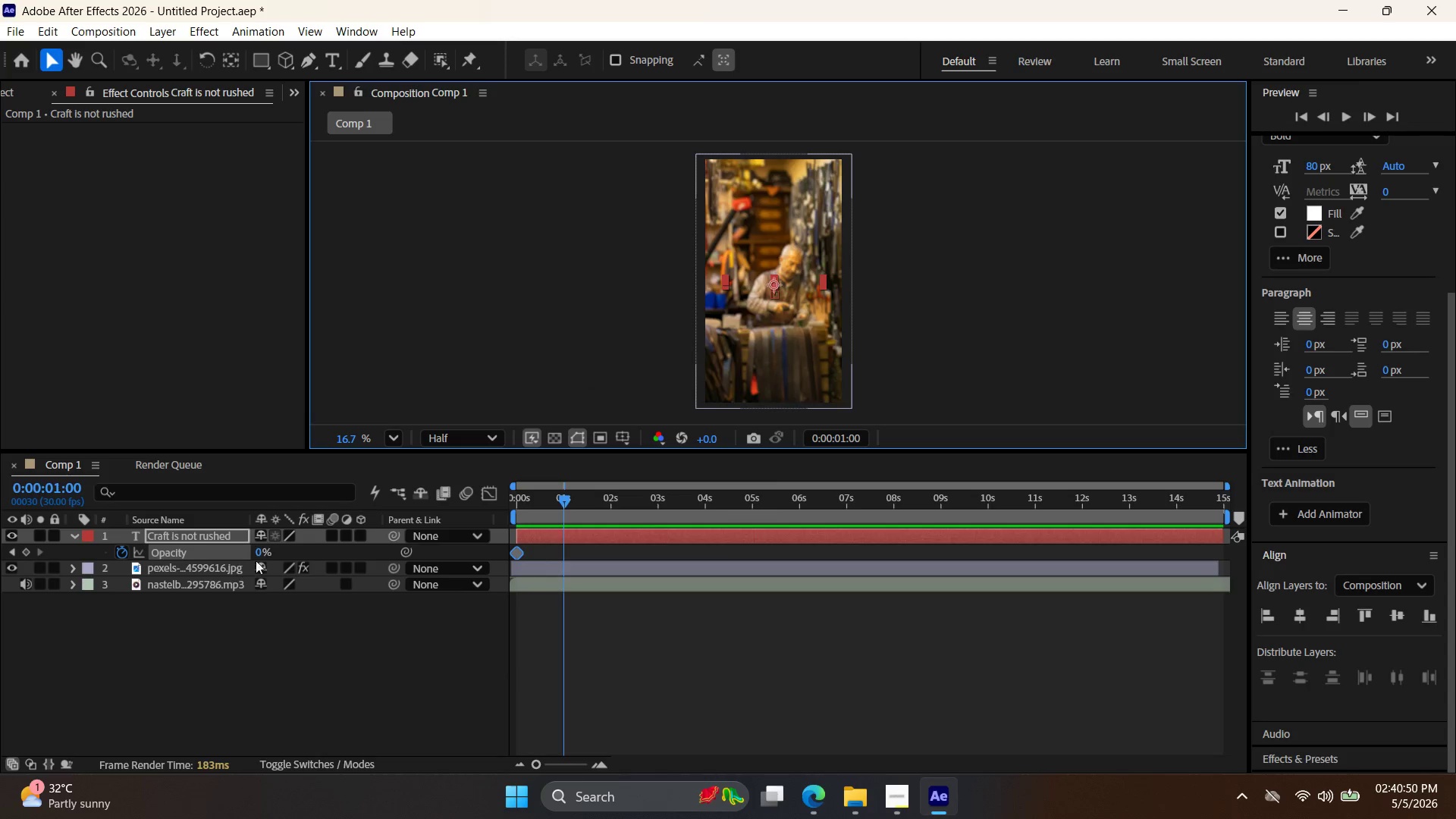 
double_click([263, 552])
 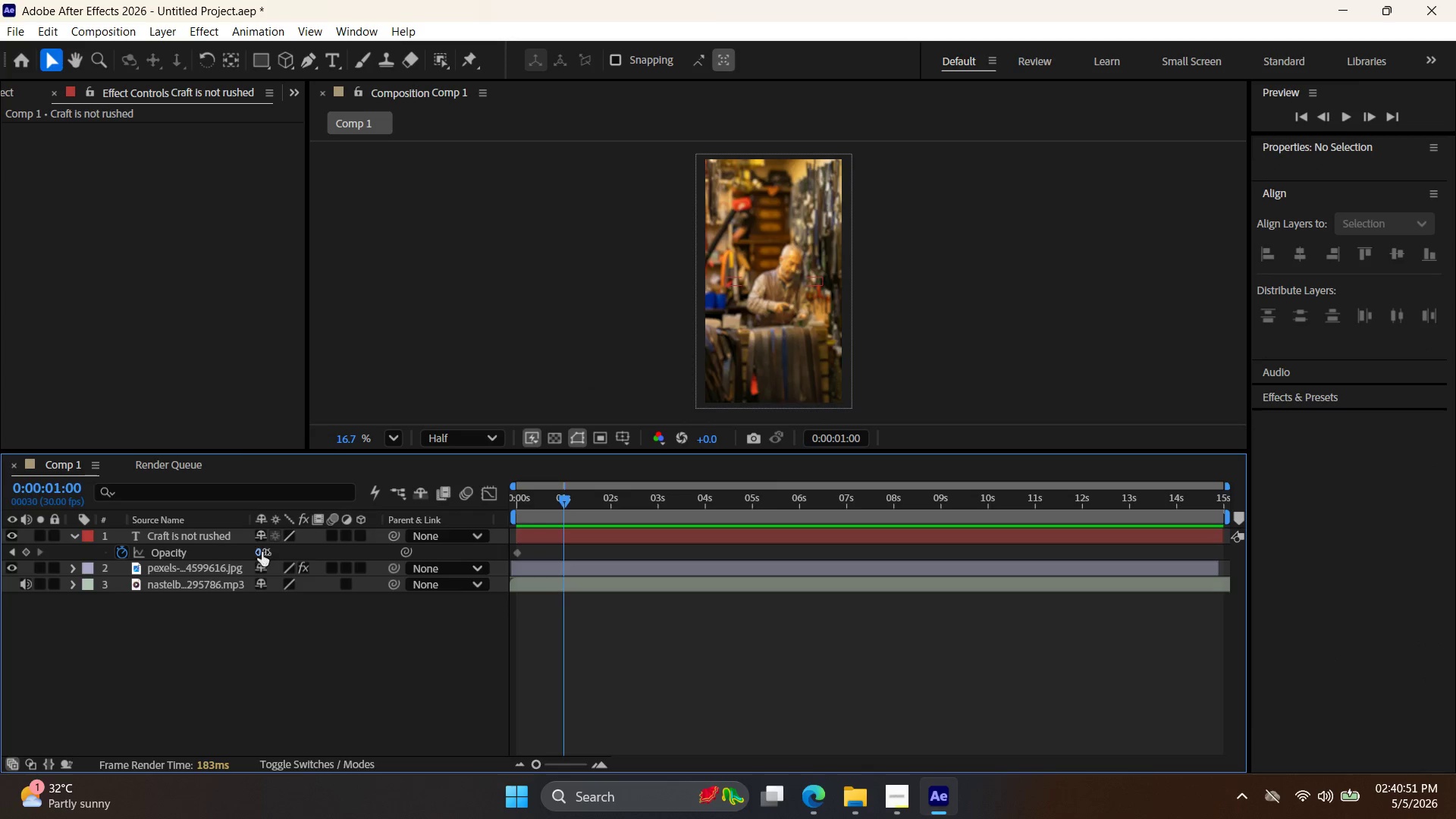 
triple_click([262, 552])
 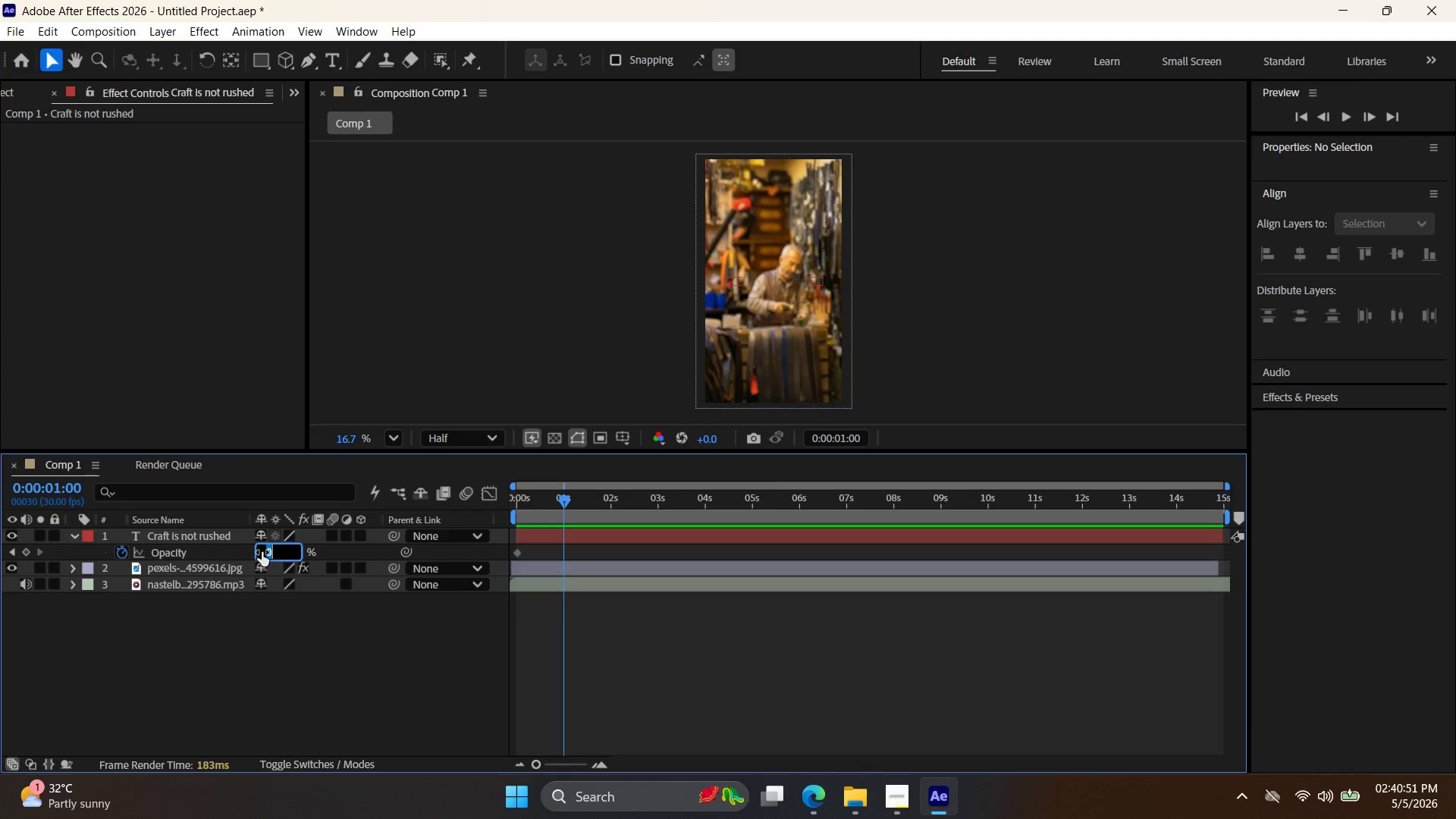 
triple_click([262, 552])
 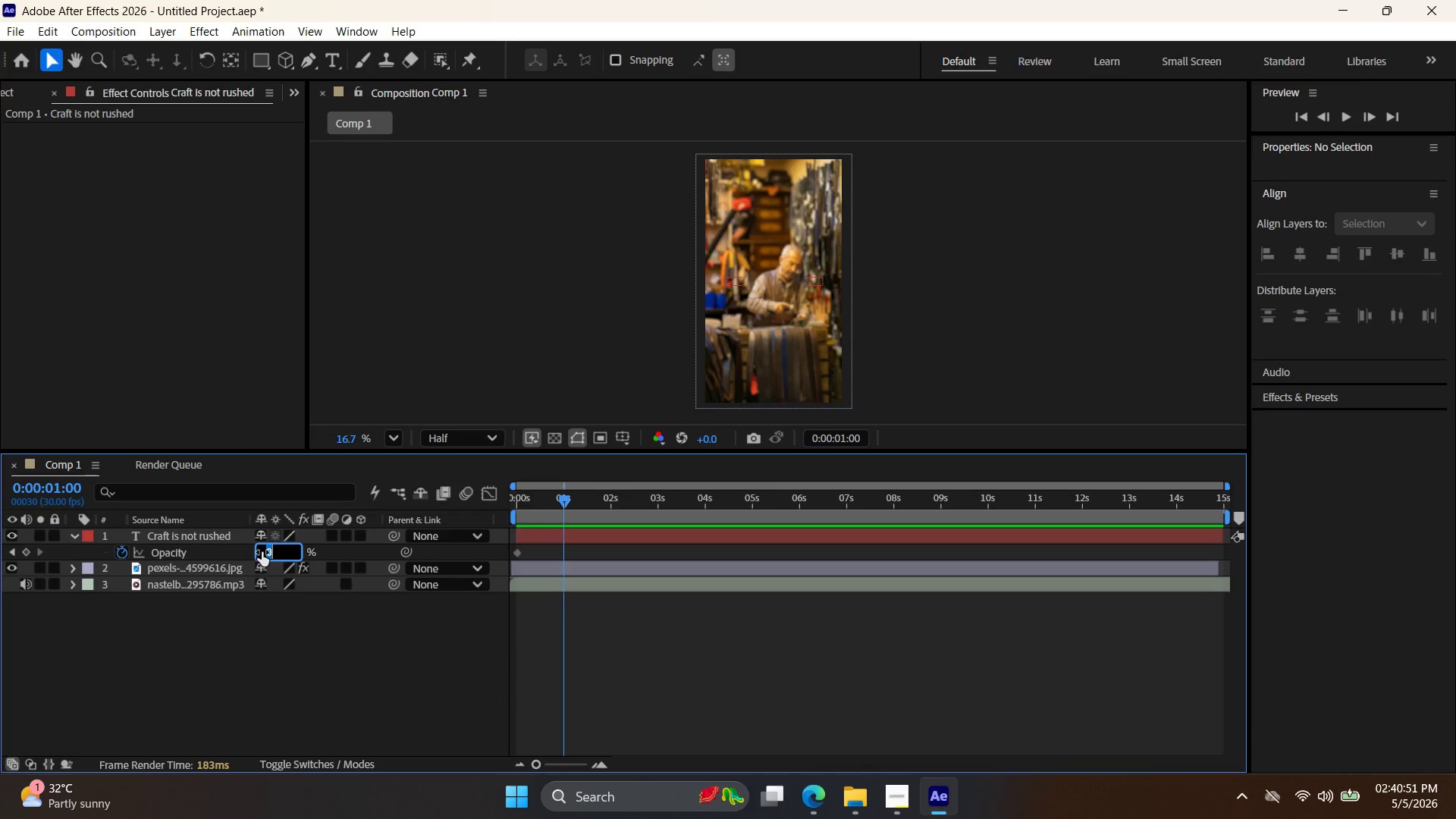 
triple_click([262, 552])
 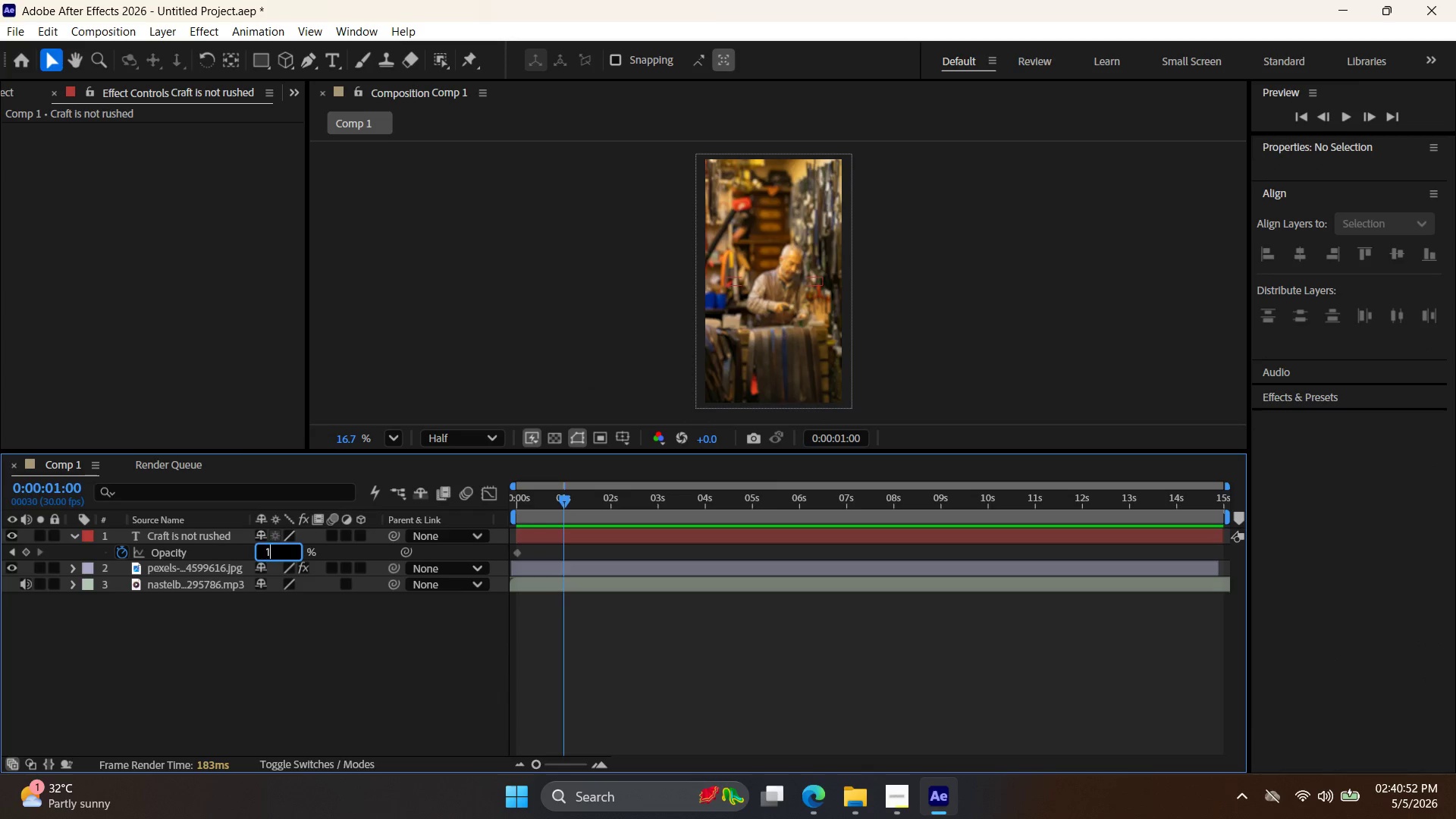 
type(100)
 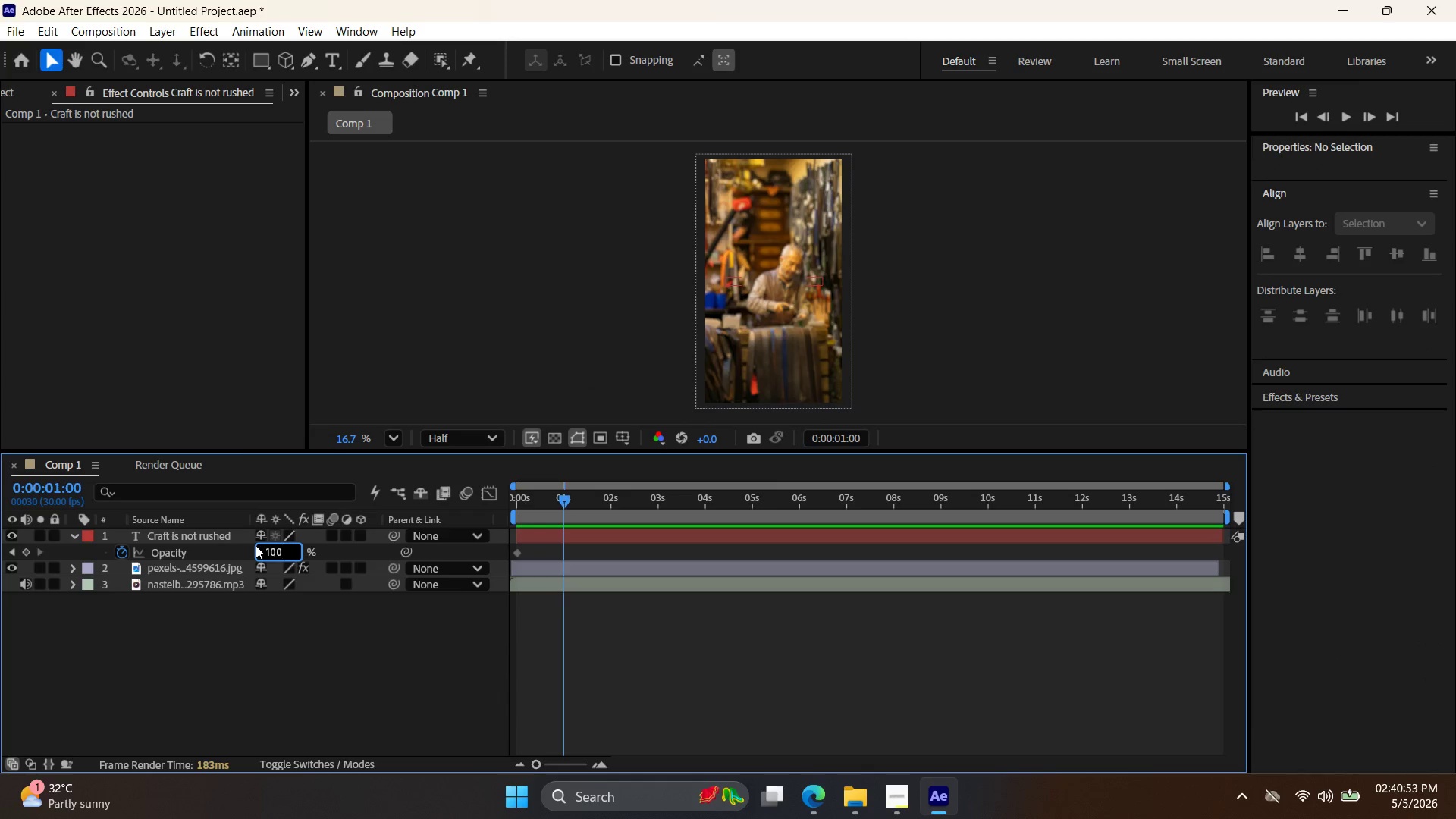 
key(Enter)
 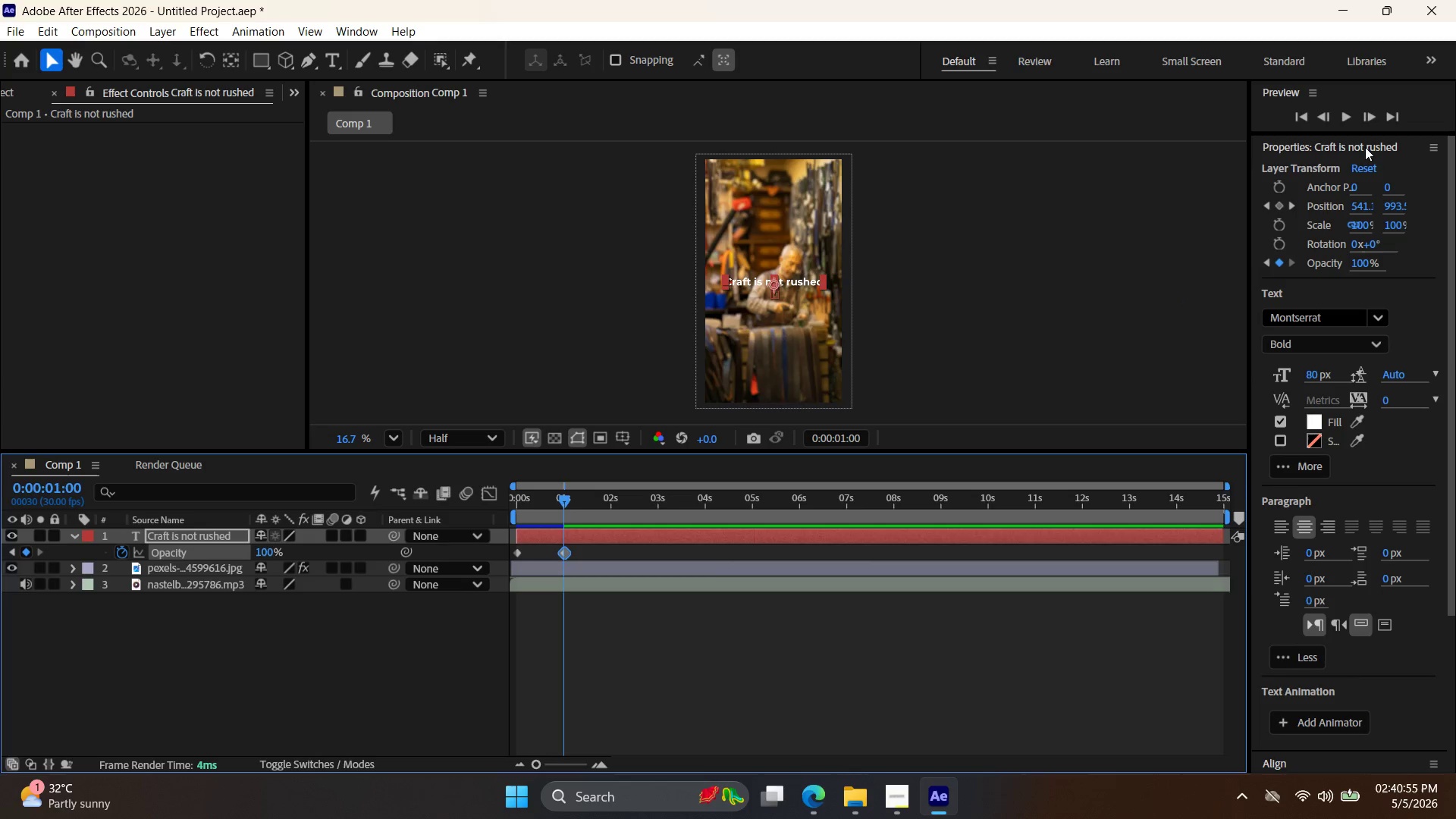 
left_click([1297, 117])
 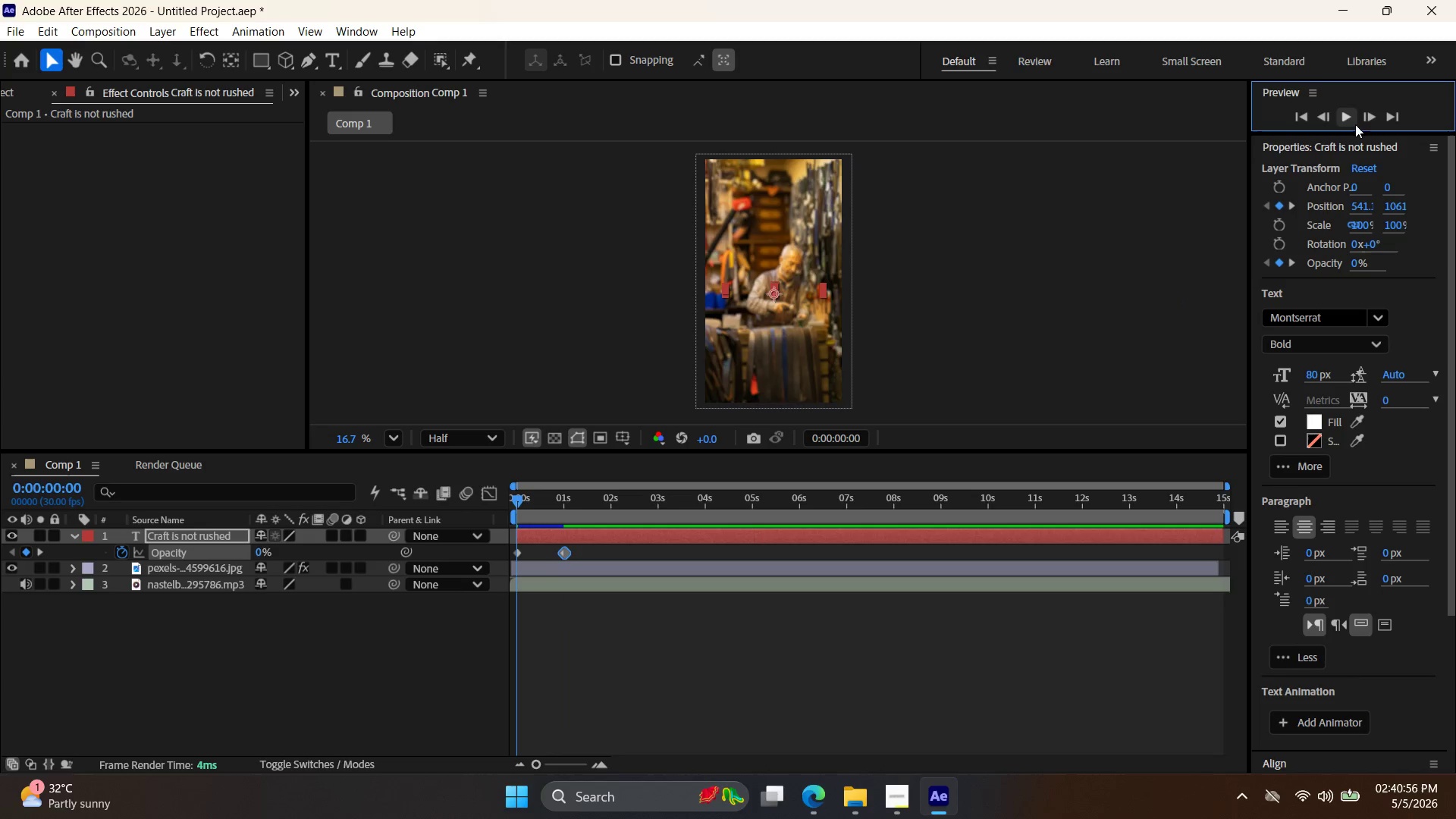 
left_click([1355, 124])
 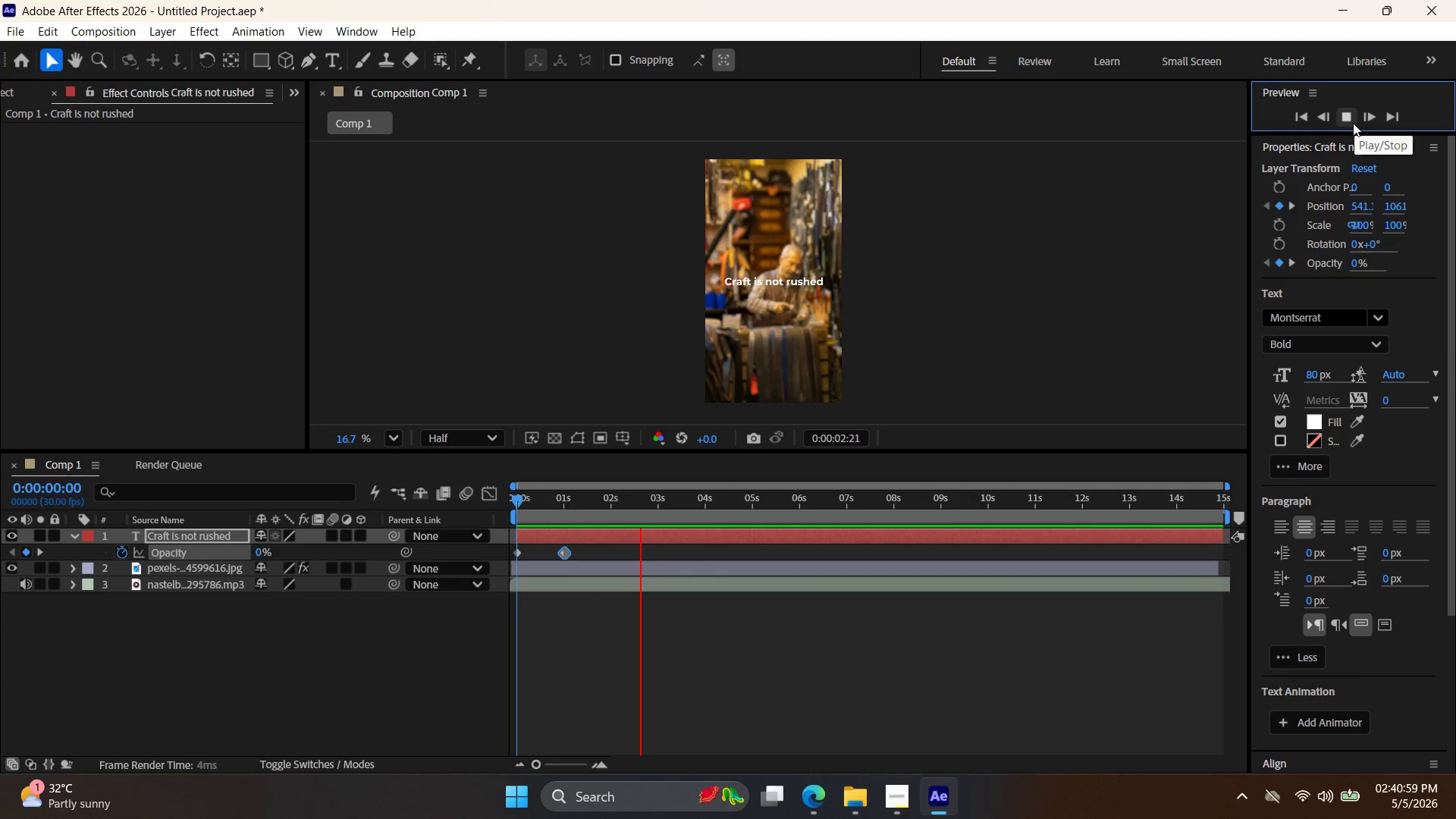 
left_click([1304, 120])
 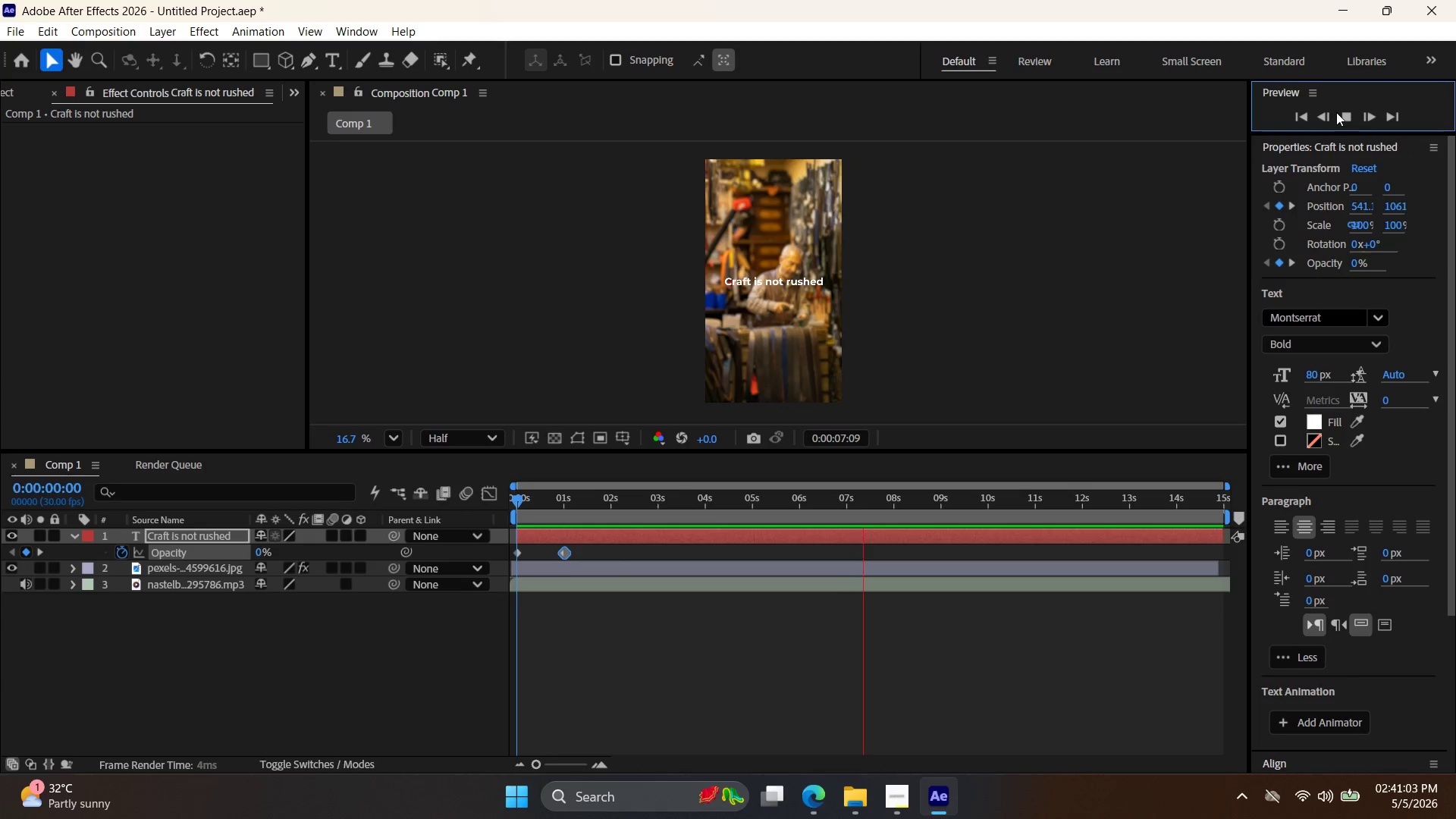 
left_click([1304, 116])
 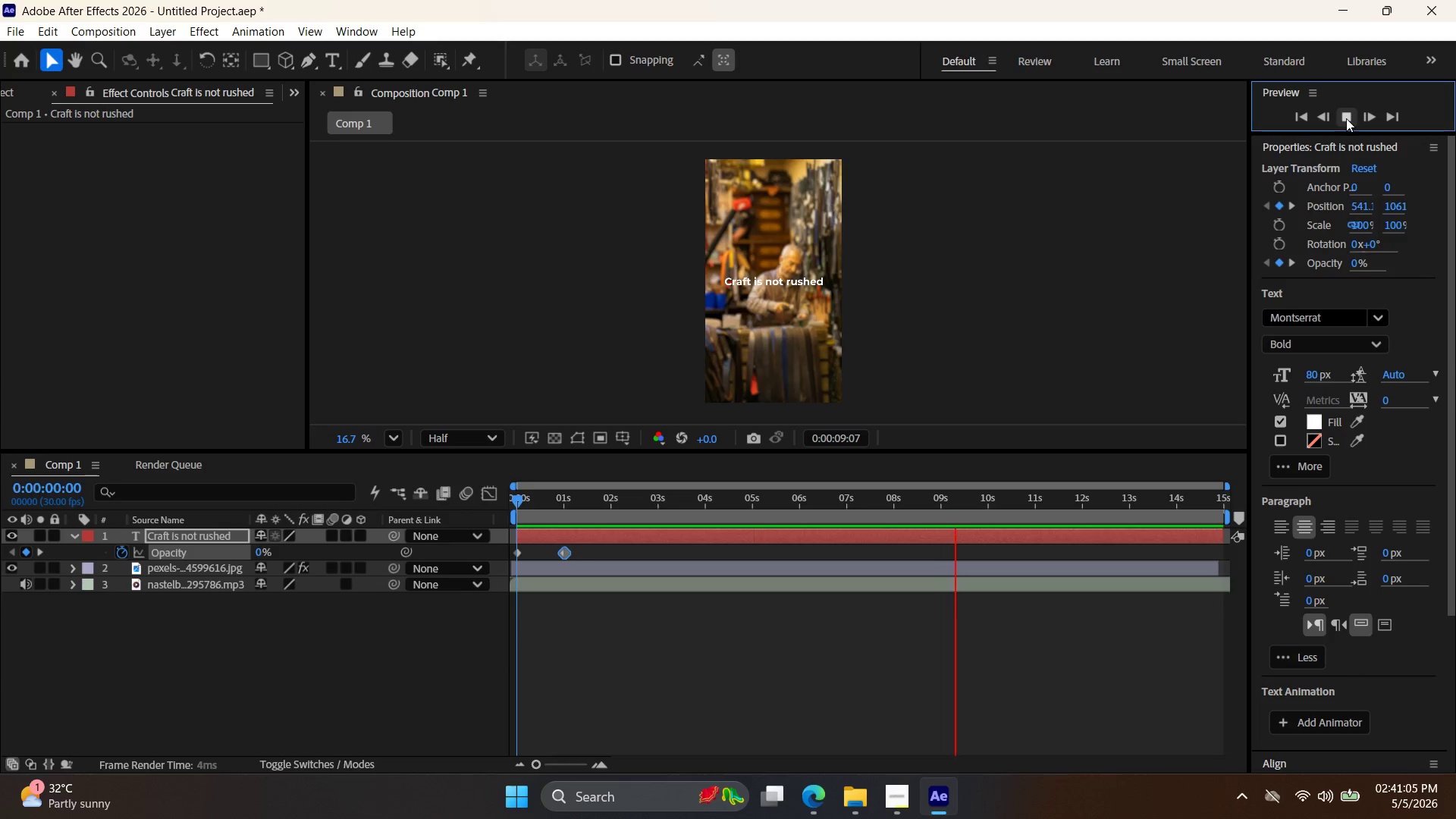 
left_click([1346, 118])
 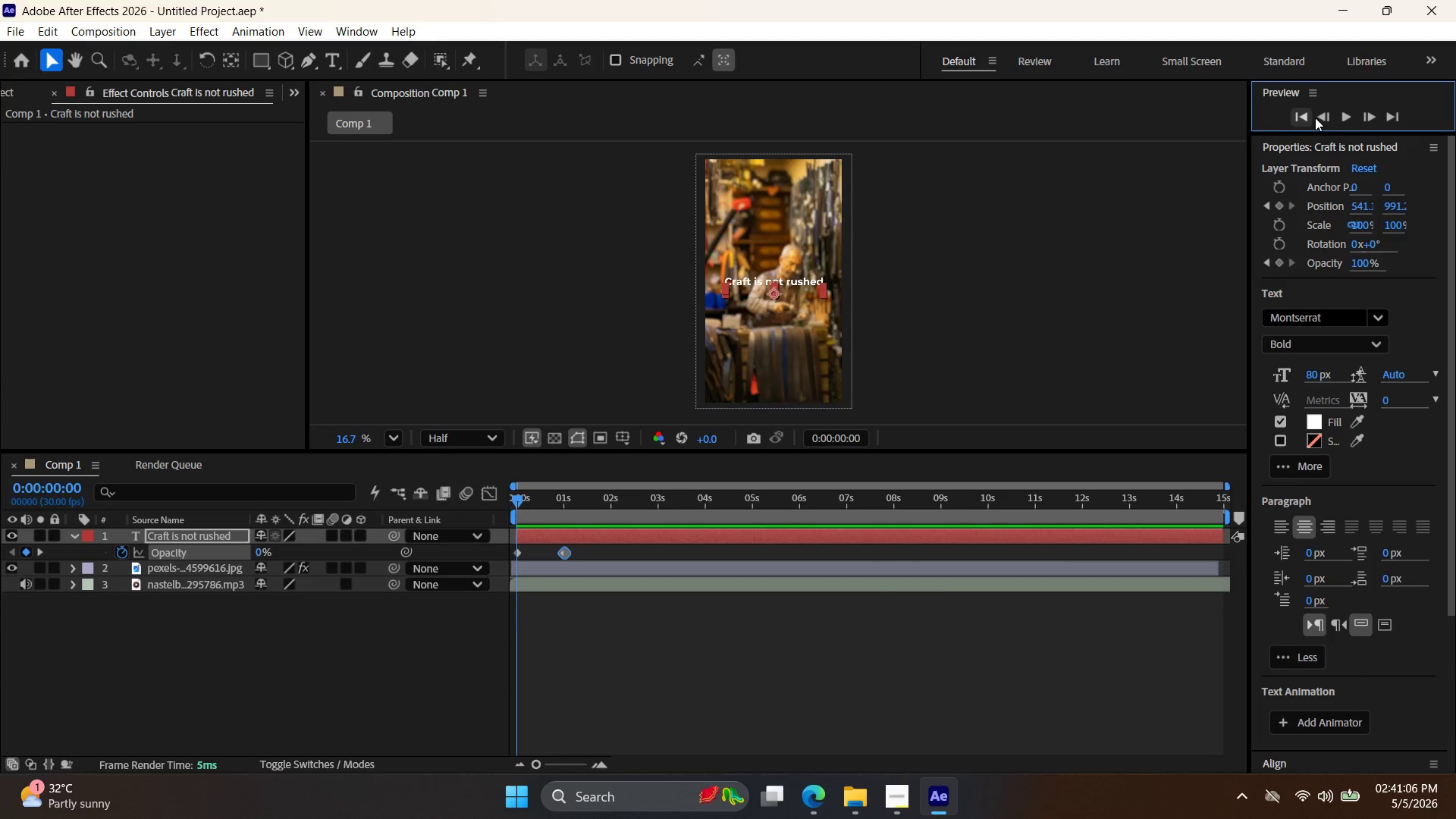 
double_click([1345, 118])
 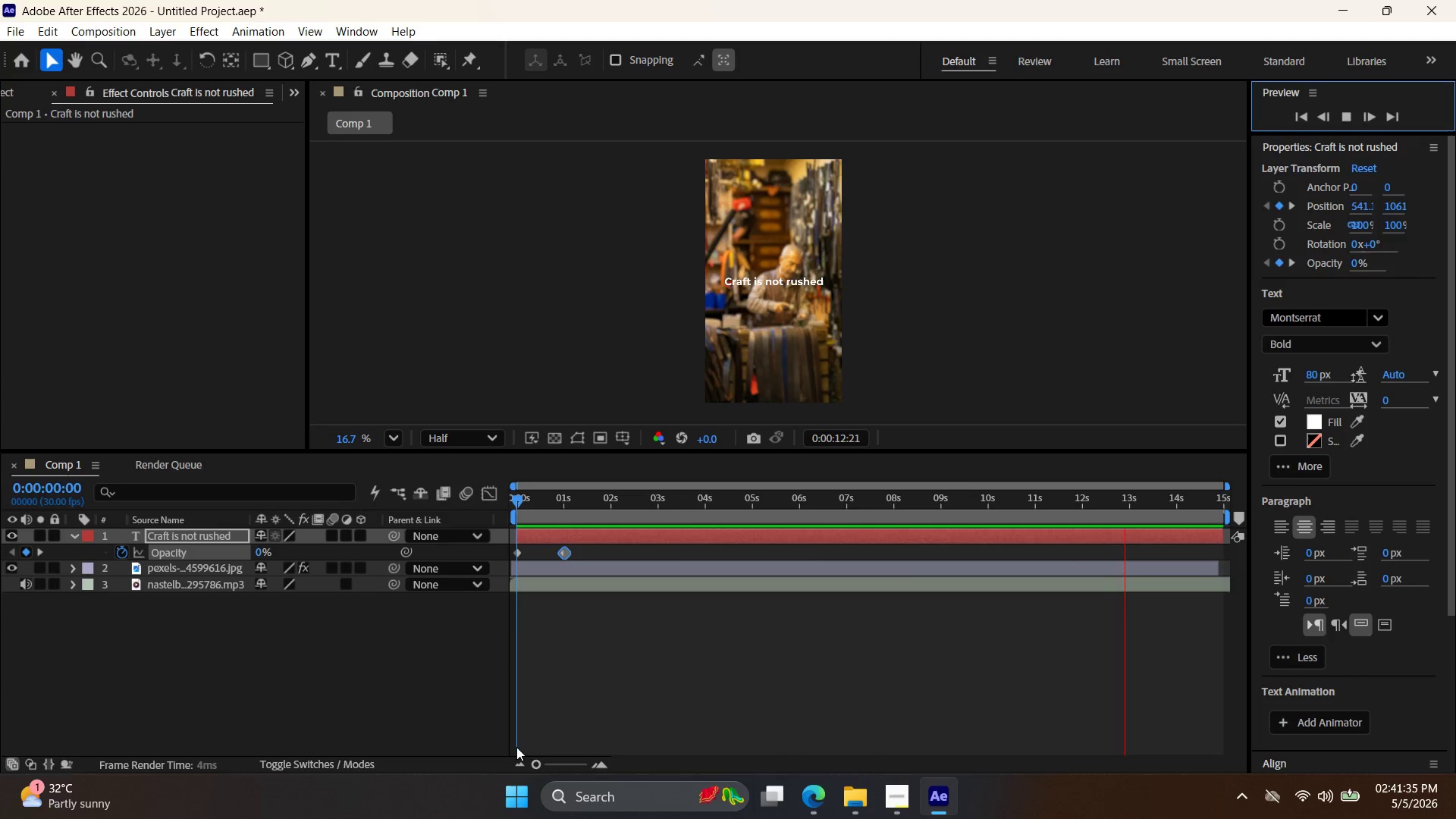 
wait(33.11)
 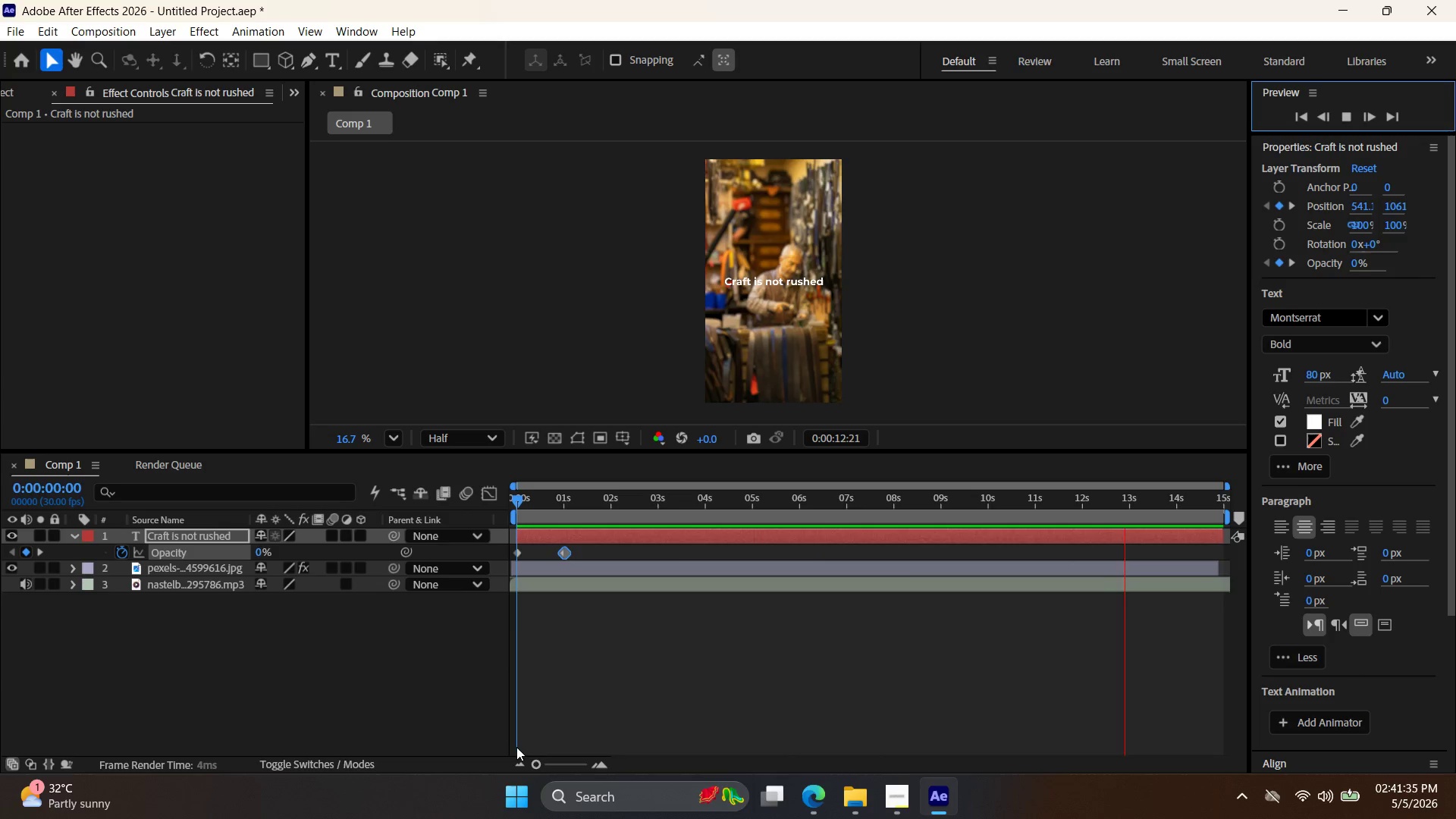 
left_click([1350, 120])
 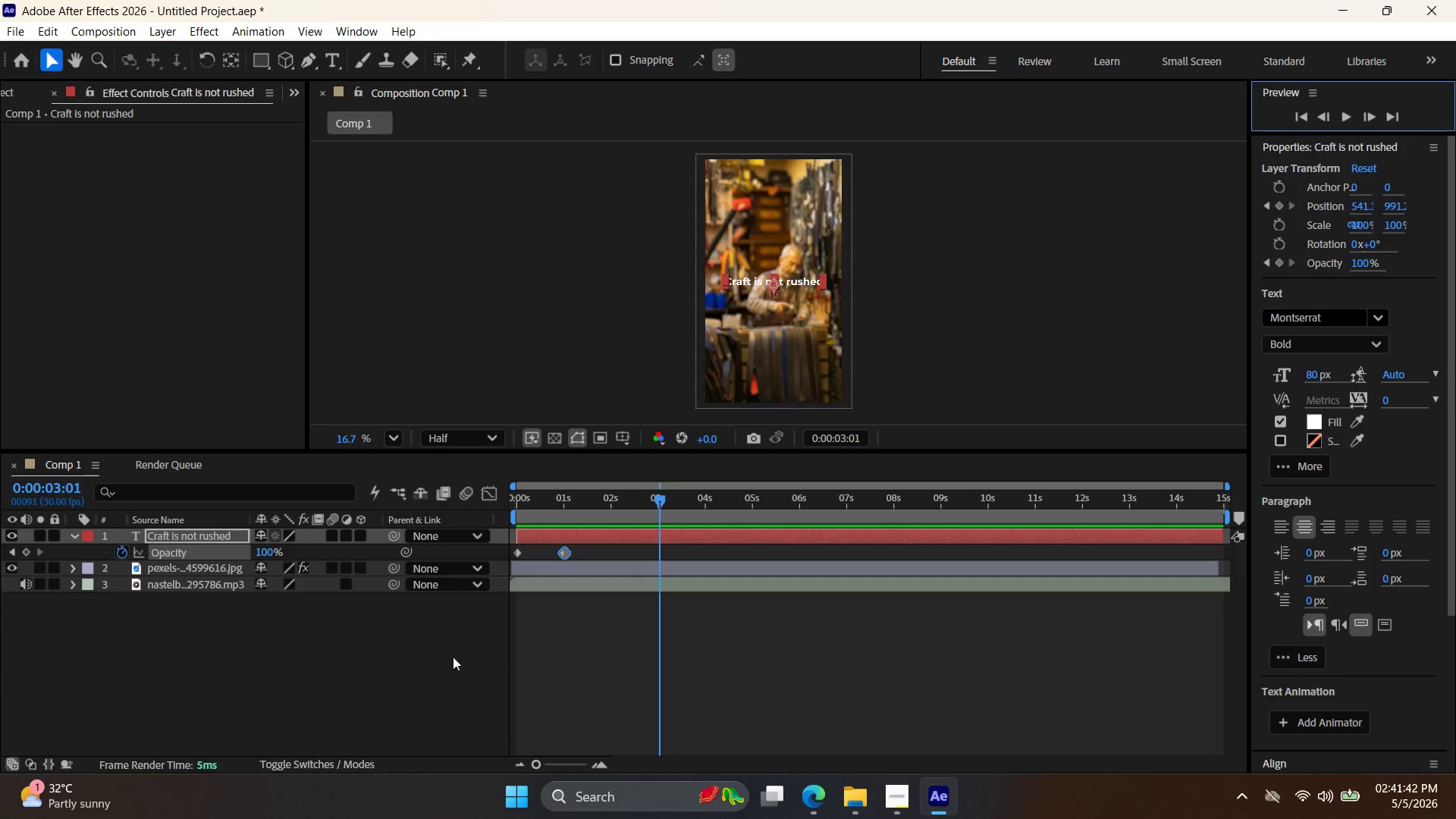 
right_click([565, 548])
 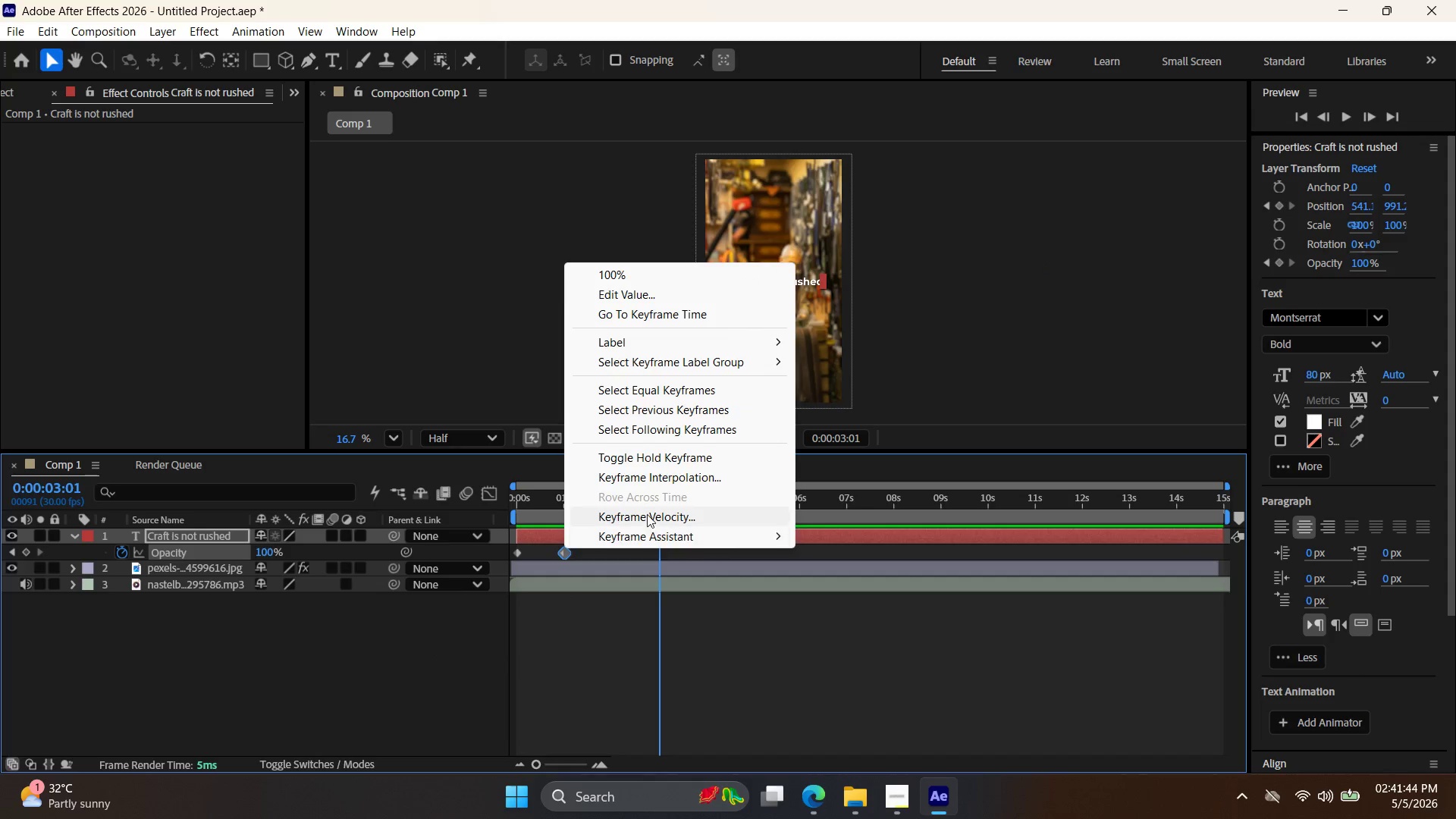 
mouse_move([664, 543])
 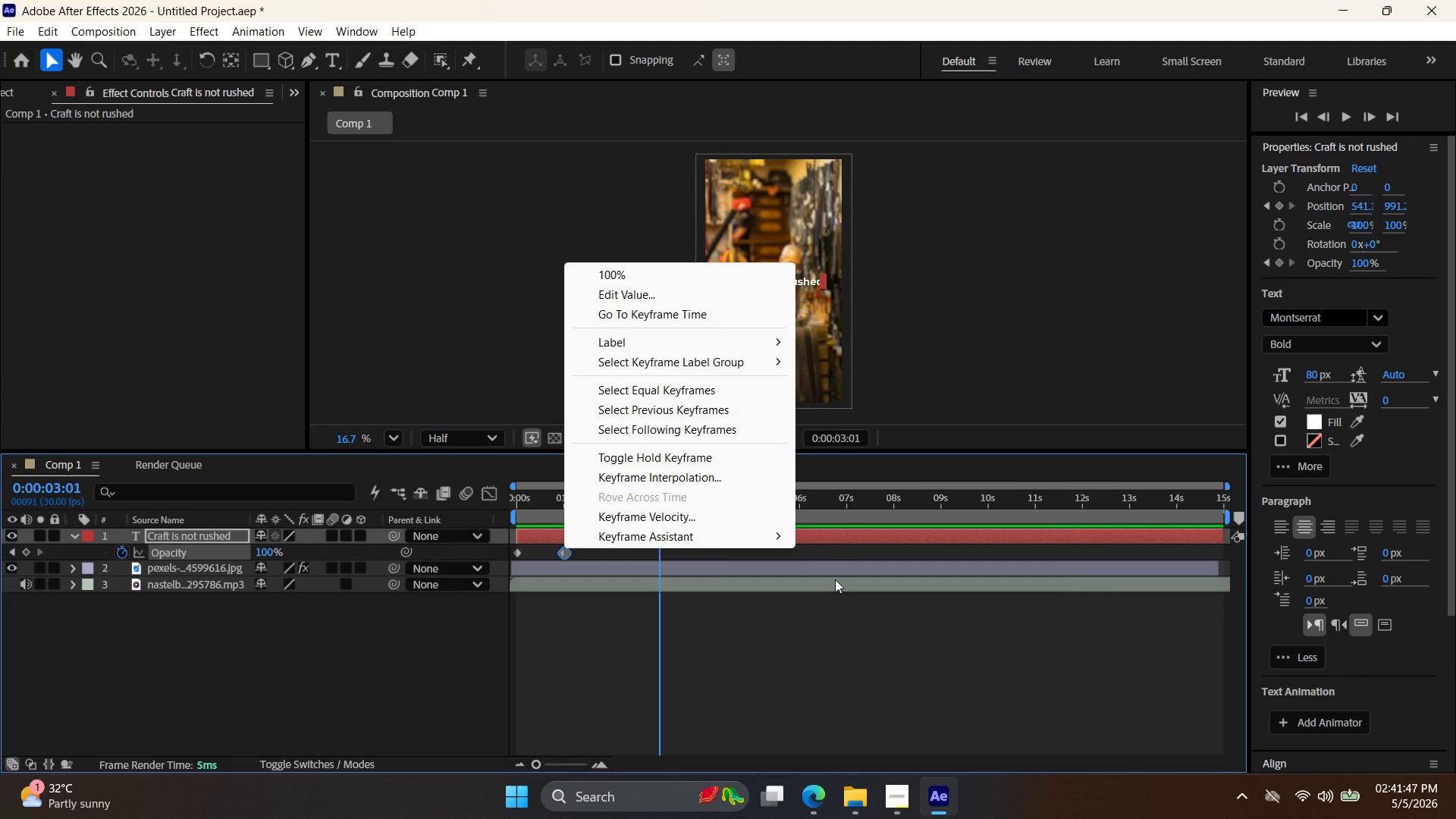 
mouse_move([697, 534])
 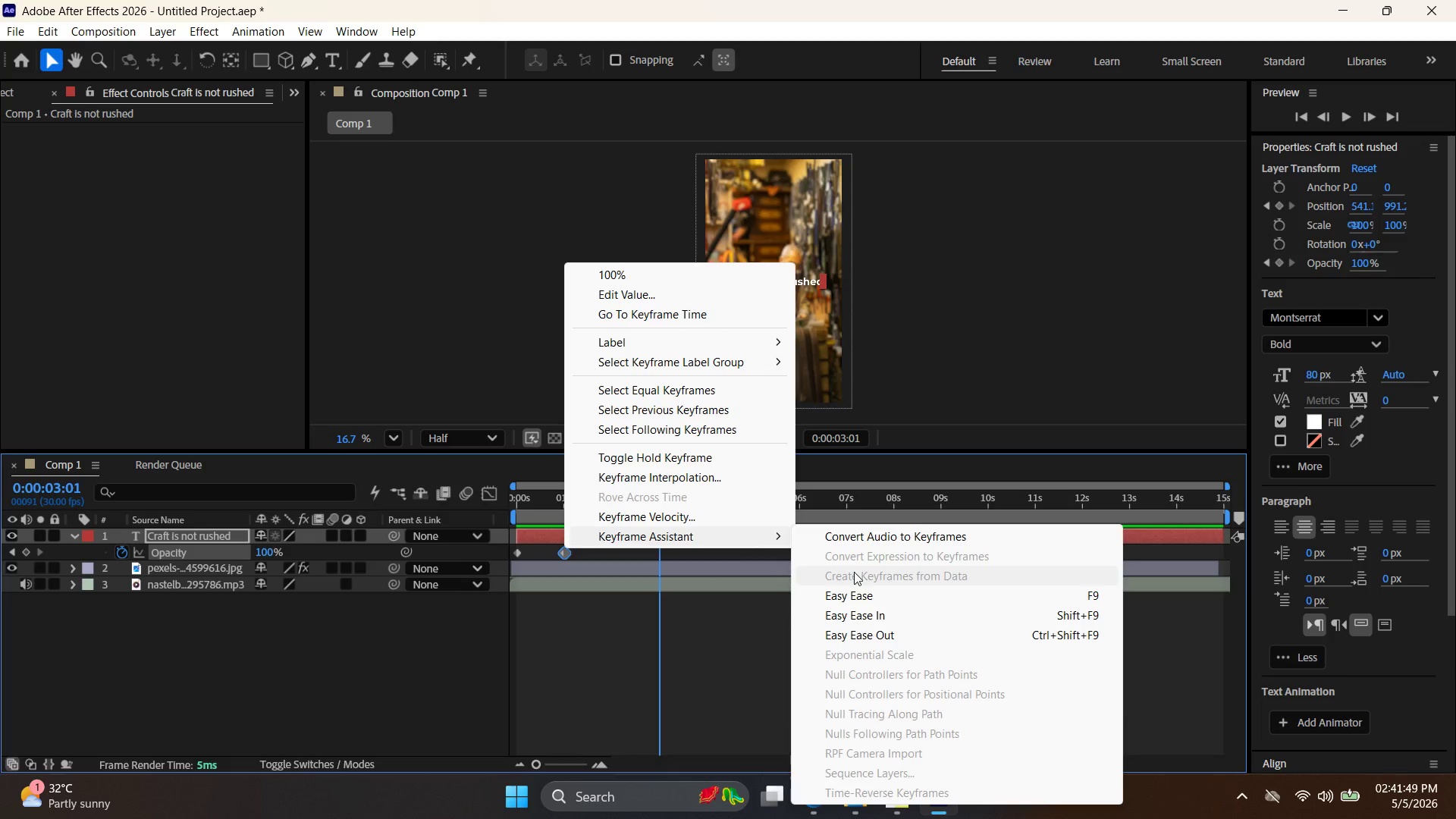 
mouse_move([849, 600])
 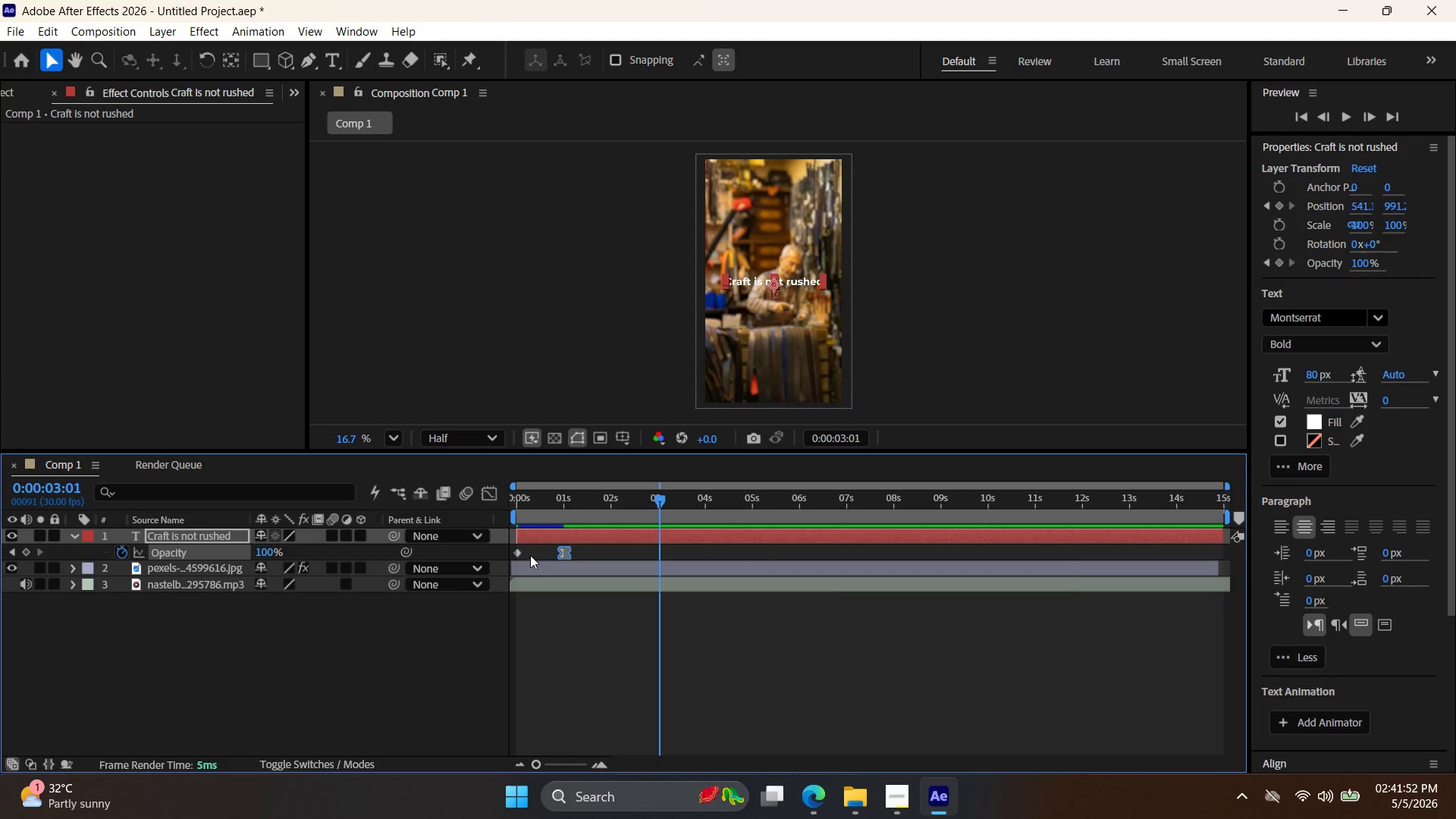 
left_click([520, 555])
 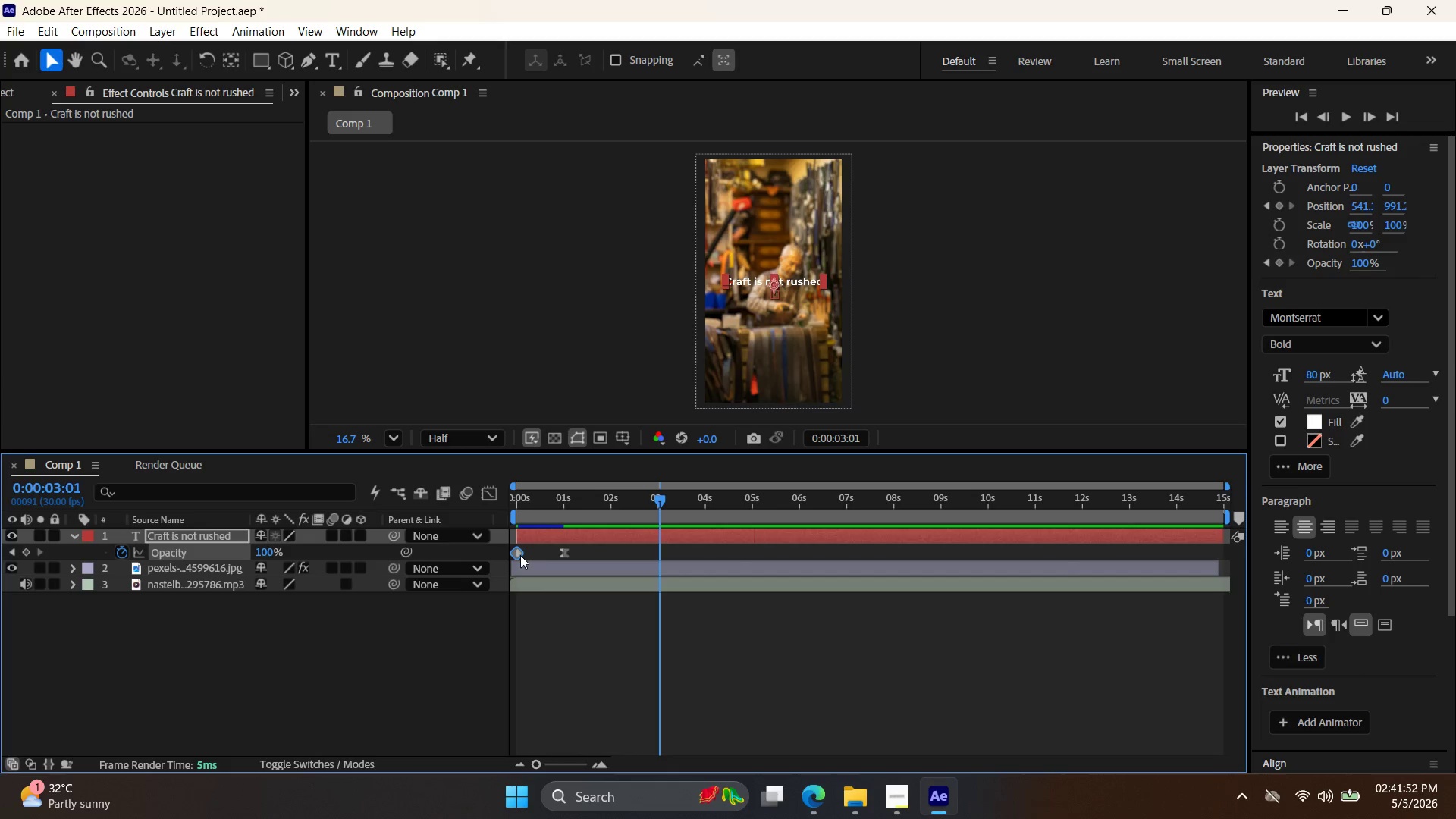 
right_click([520, 555])
 